 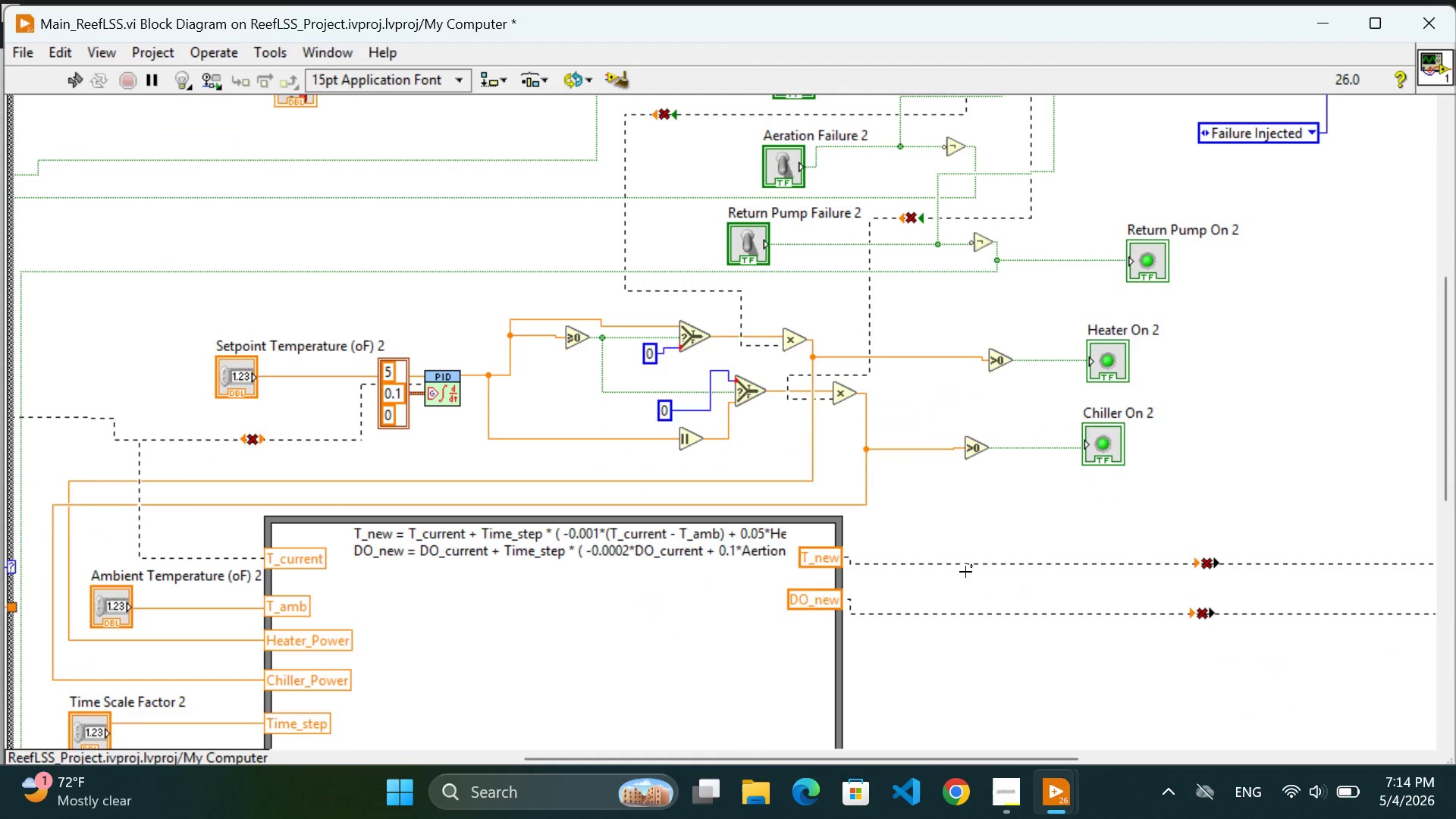 
scroll: coordinate [698, 342], scroll_direction: up, amount: 22.0
 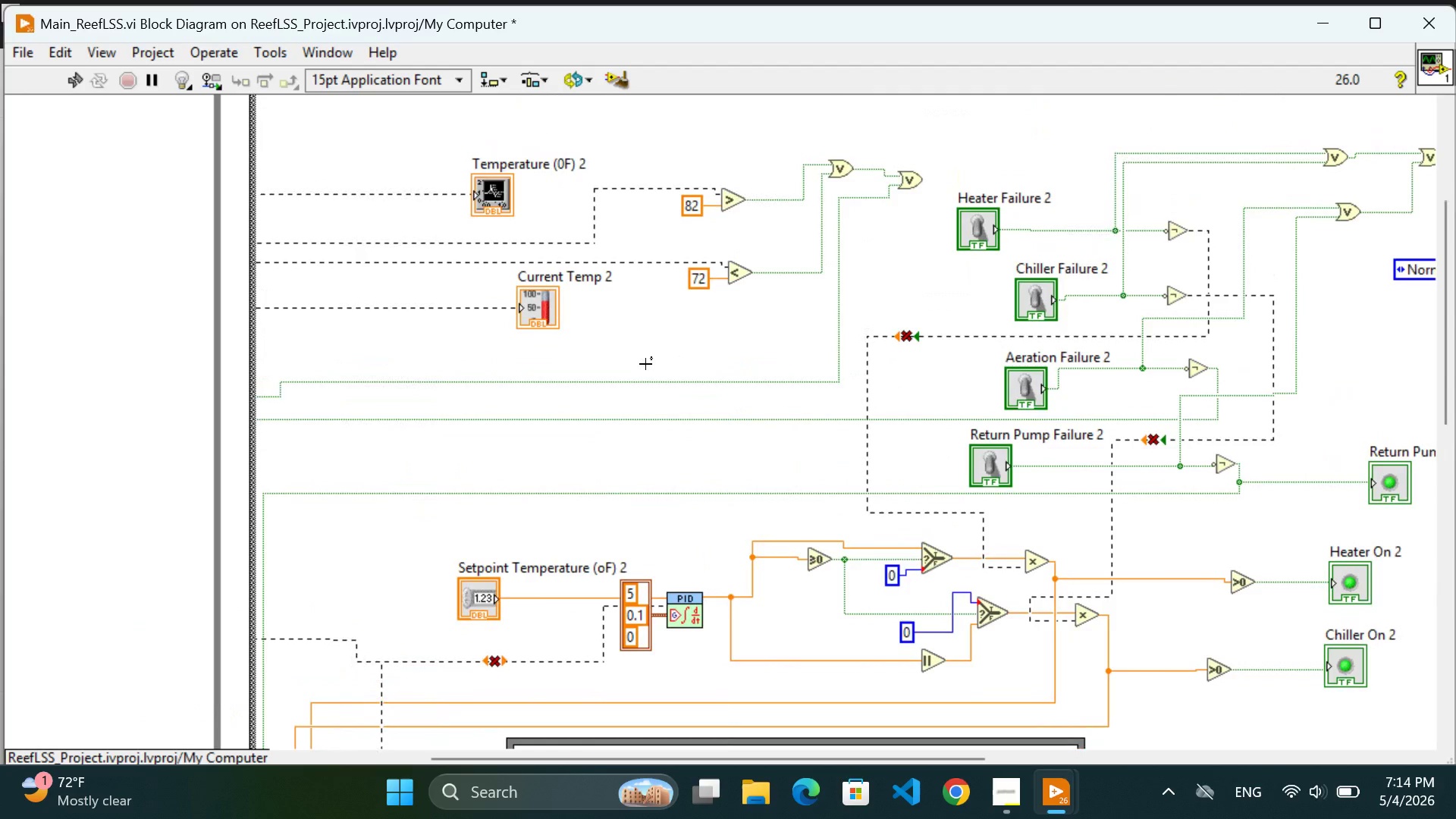 
left_click([645, 364])
 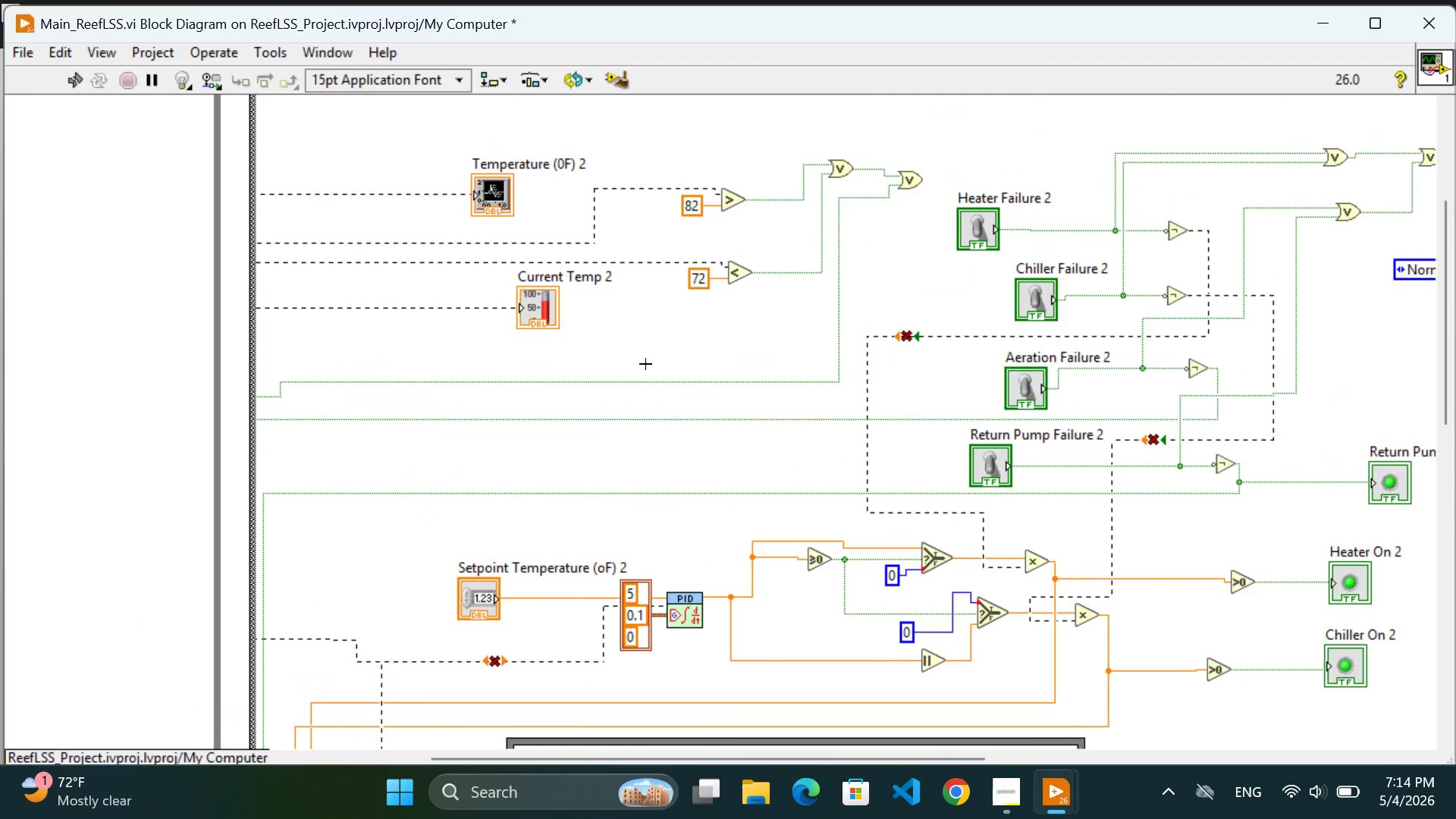 
left_click([645, 364])
 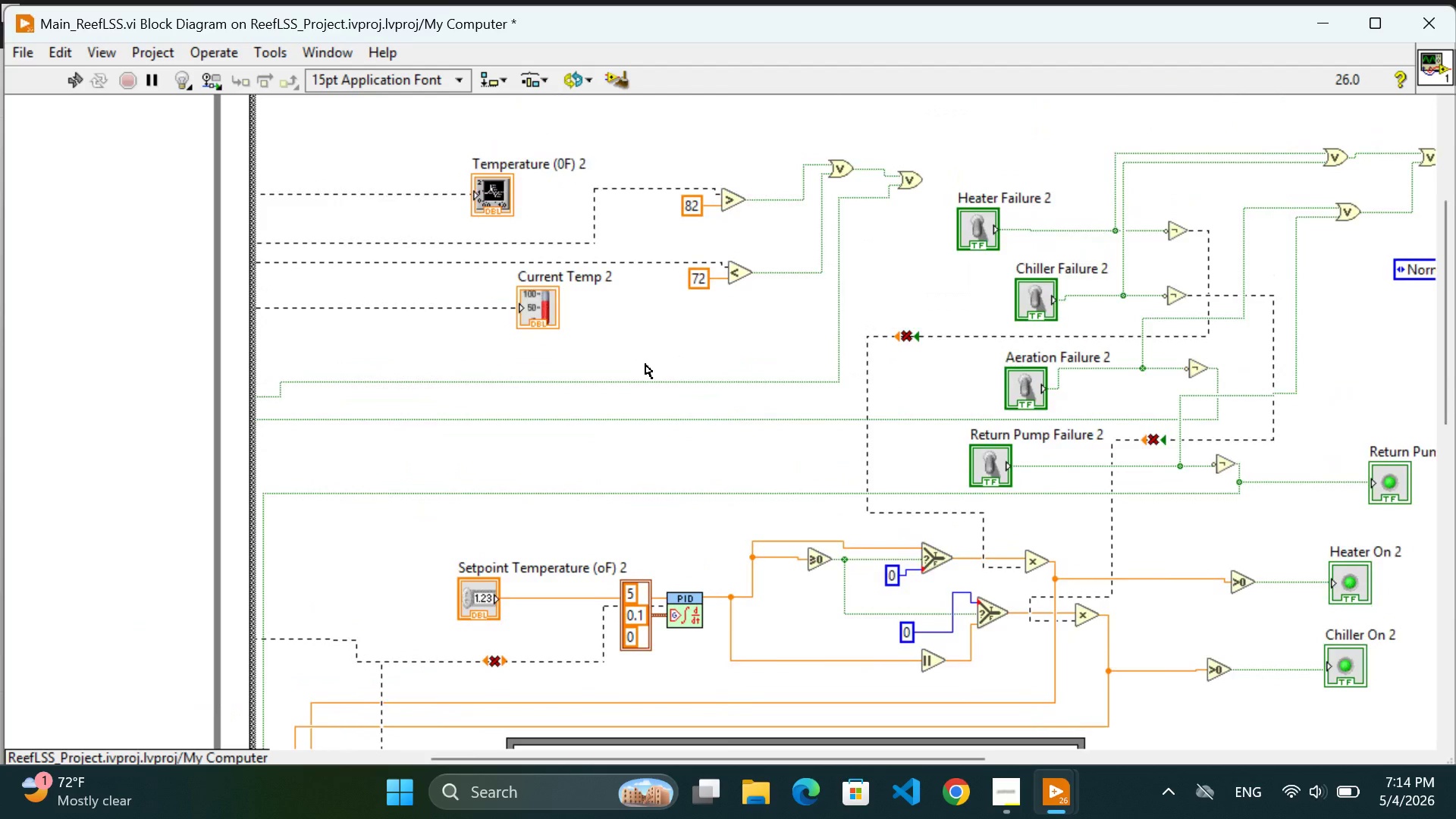 
scroll: coordinate [645, 364], scroll_direction: down, amount: 18.0
 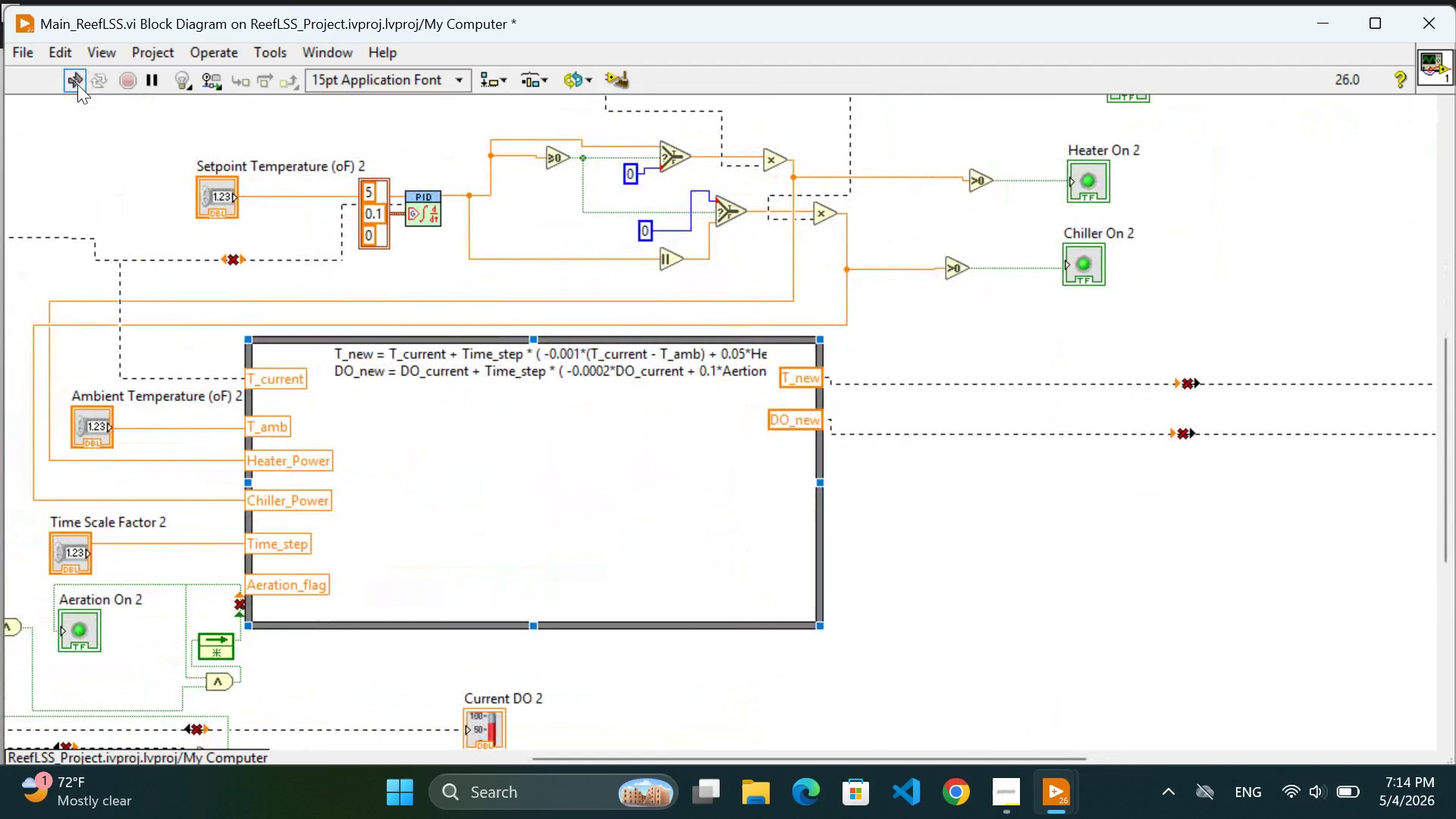 
left_click([77, 84])
 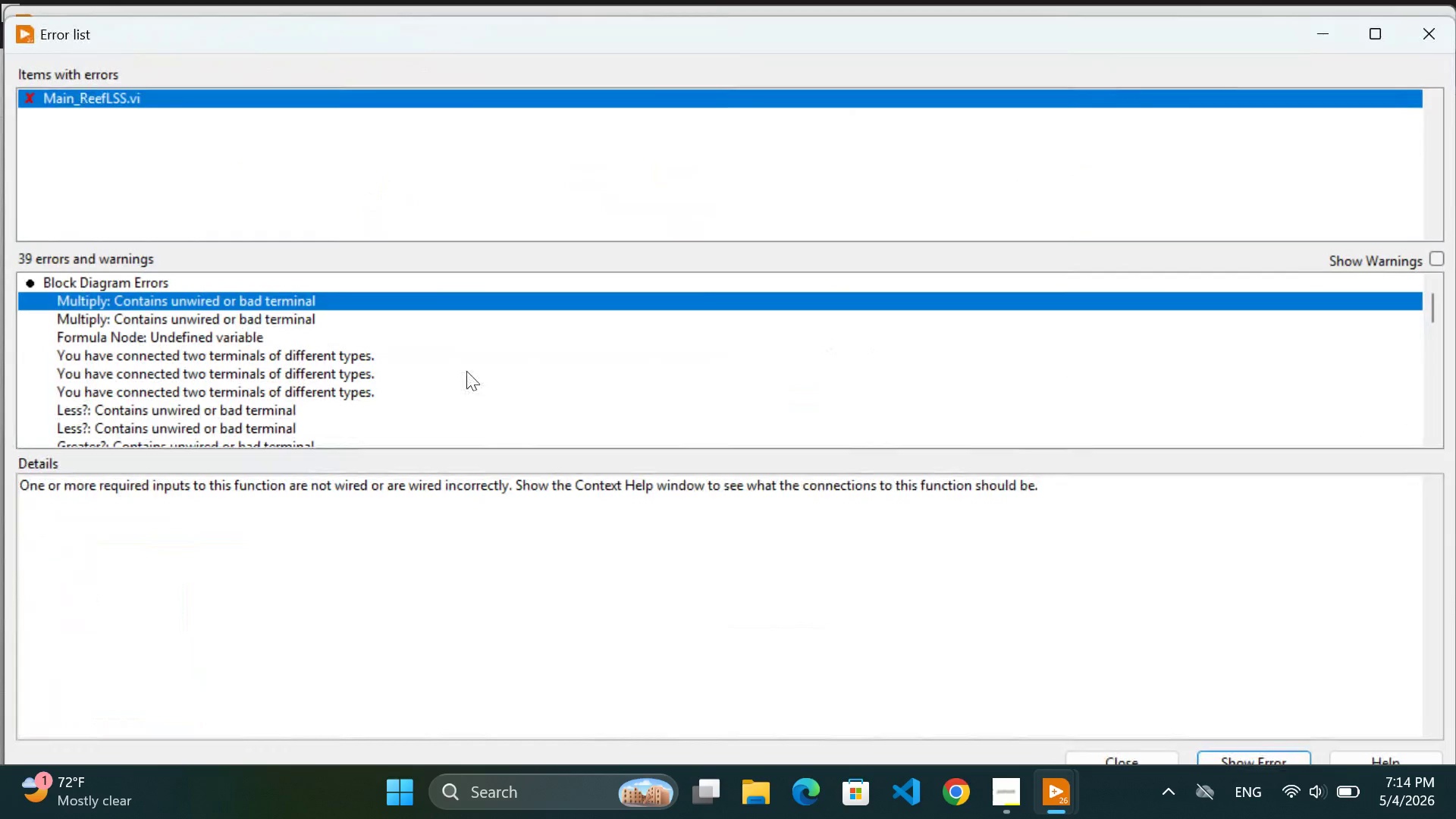 
scroll: coordinate [466, 371], scroll_direction: none, amount: 0.0
 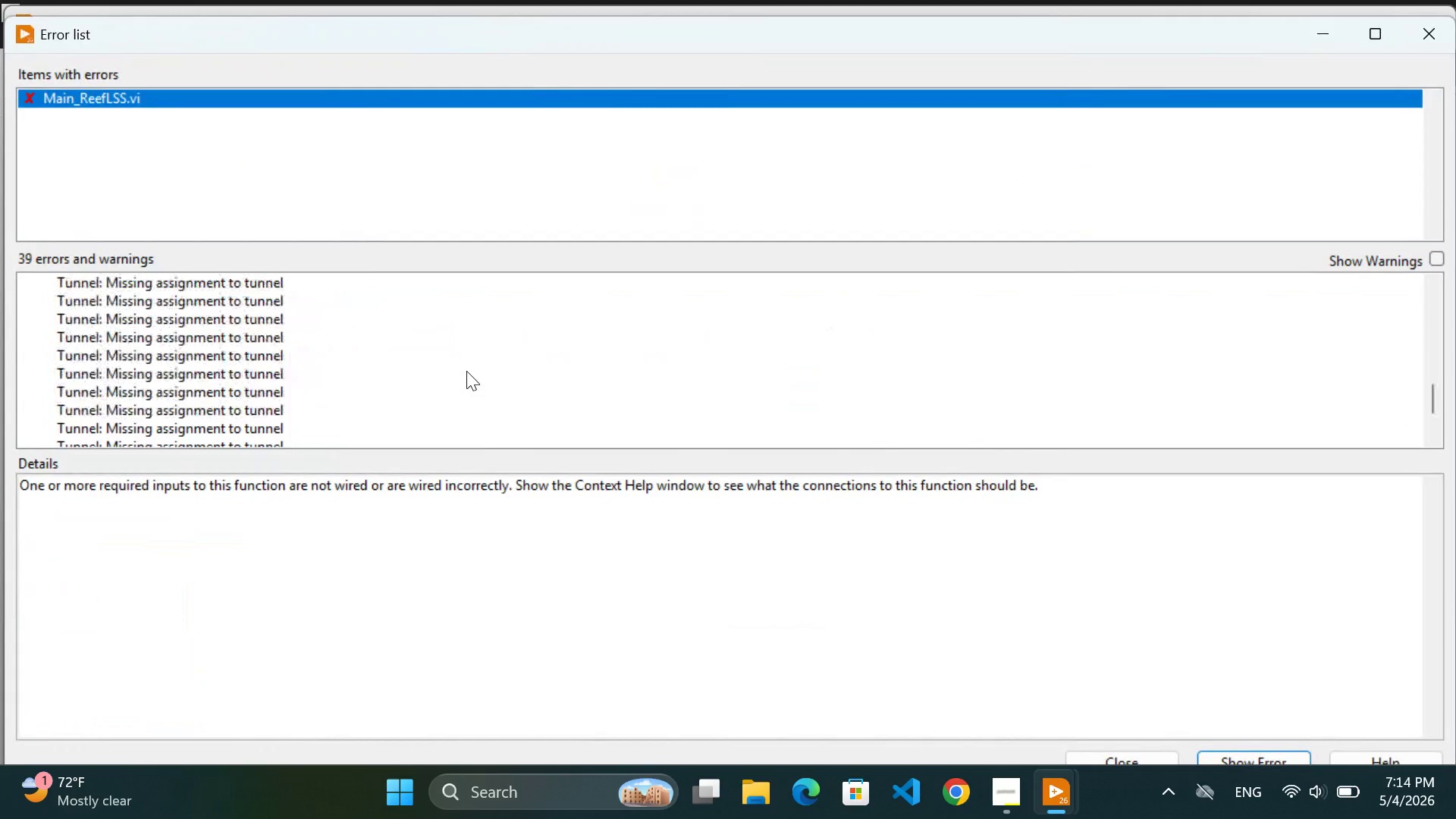 
scroll: coordinate [466, 371], scroll_direction: down, amount: 3.0
 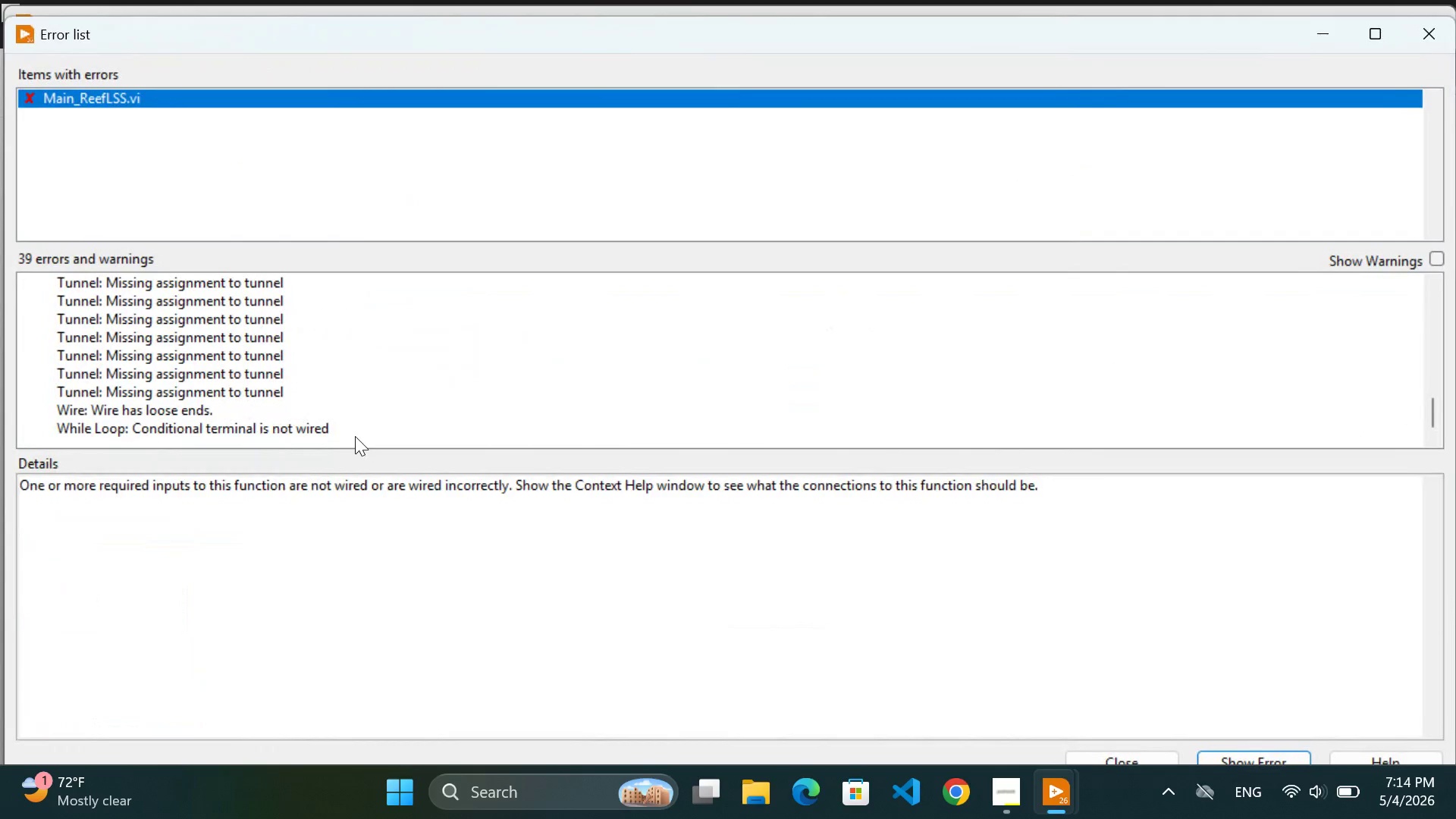 
left_click([353, 436])
 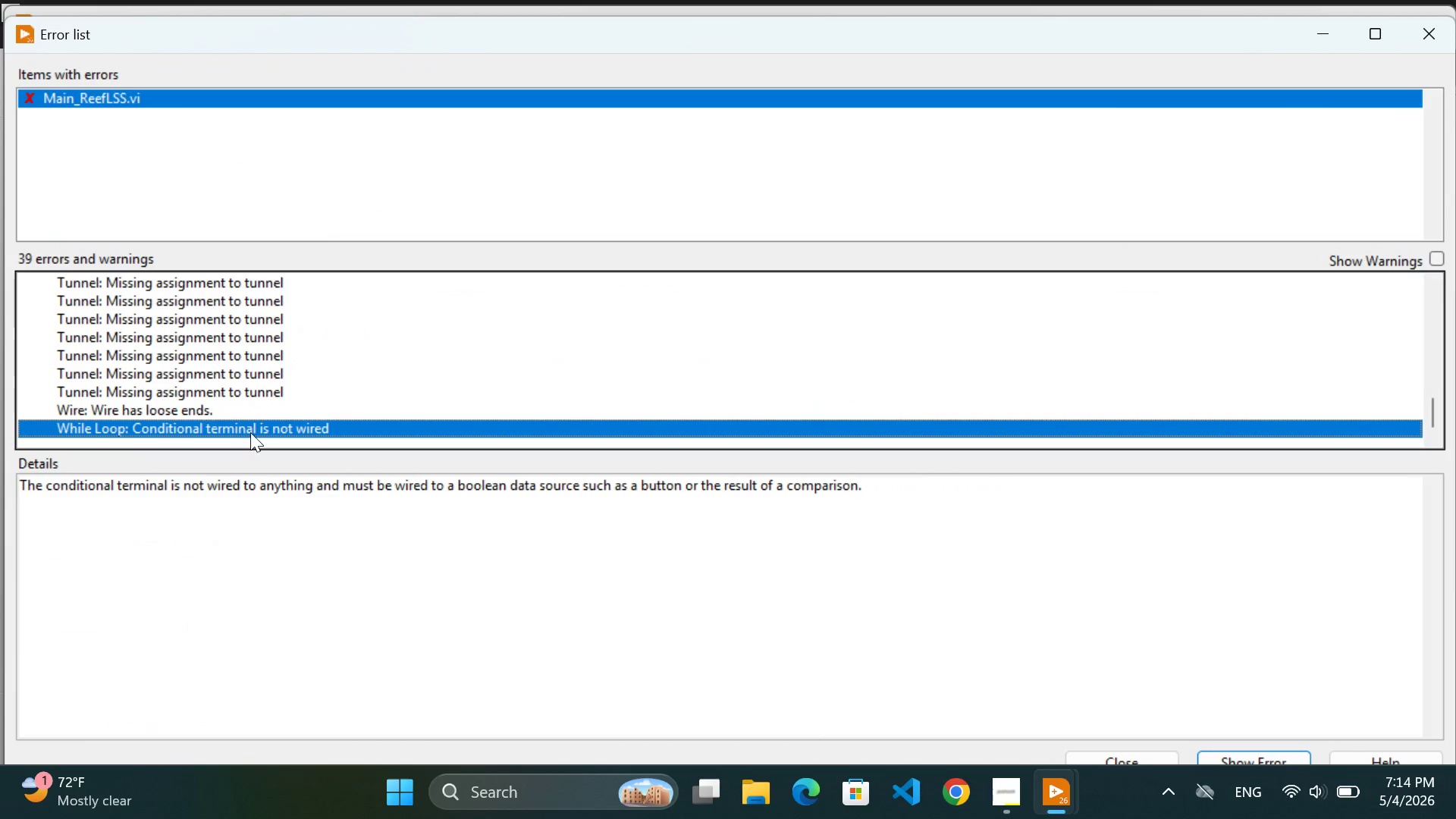 
left_click([250, 432])
 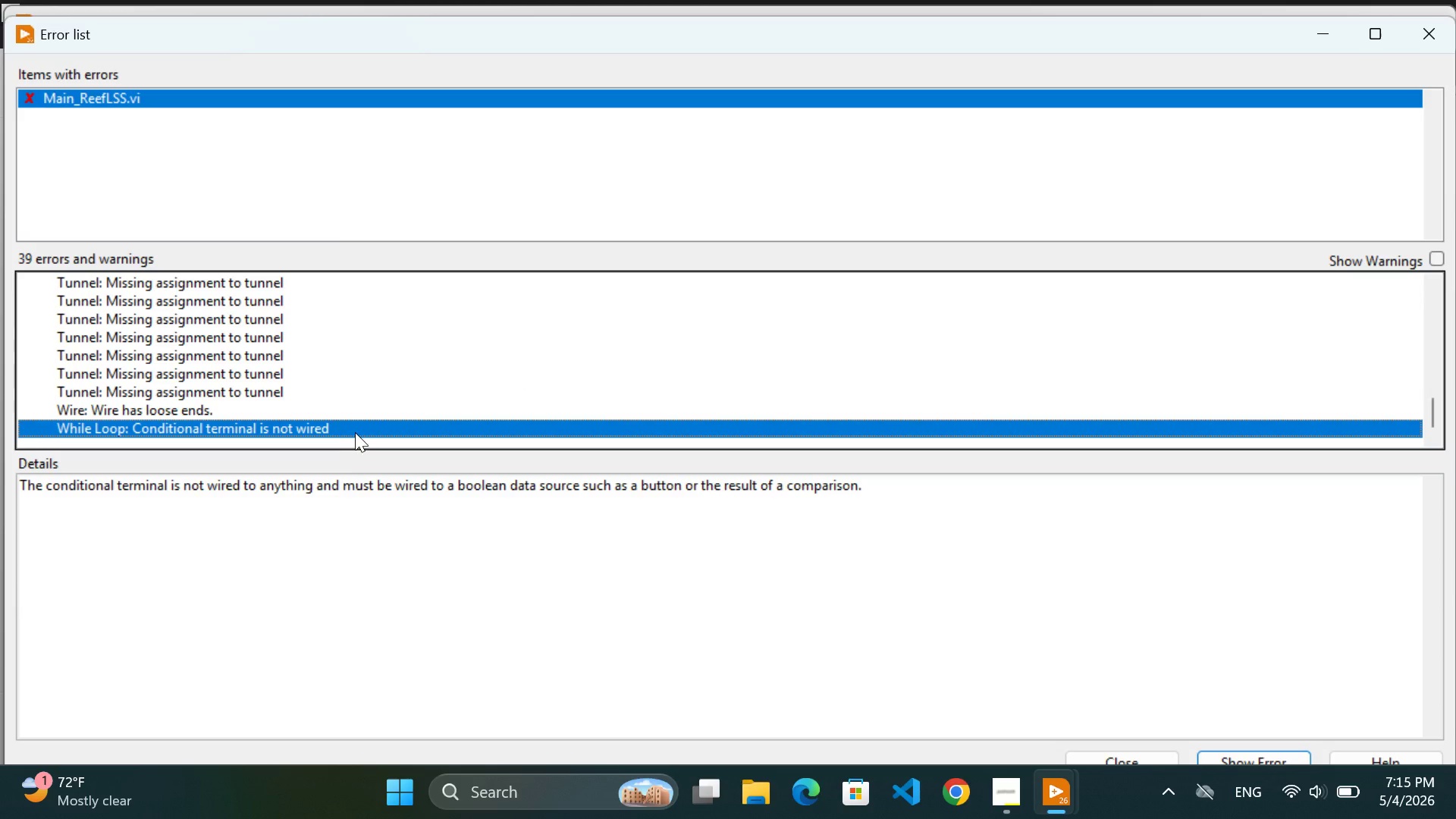 
left_click([355, 432])
 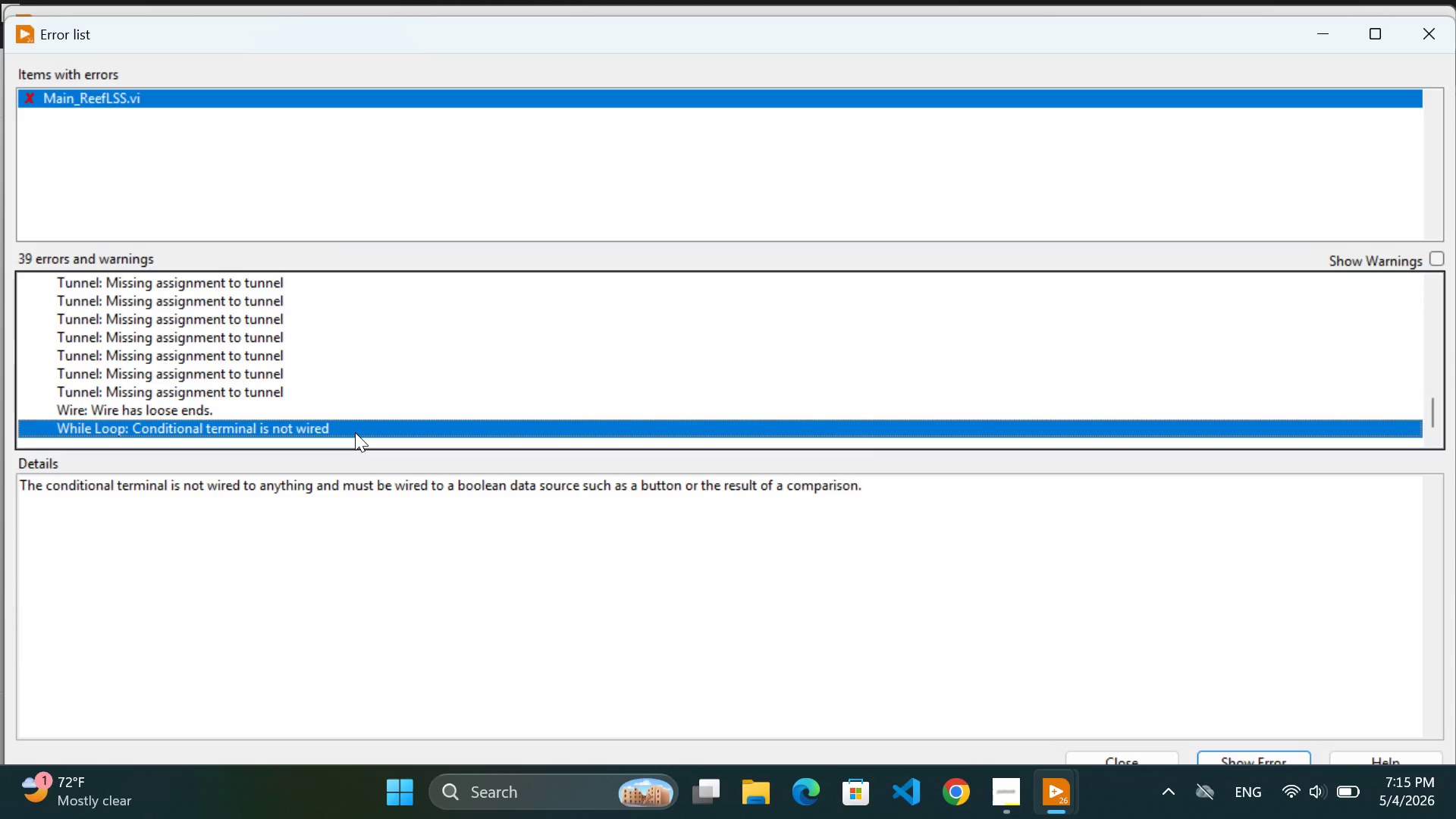 
scroll: coordinate [701, 598], scroll_direction: down, amount: 7.0
 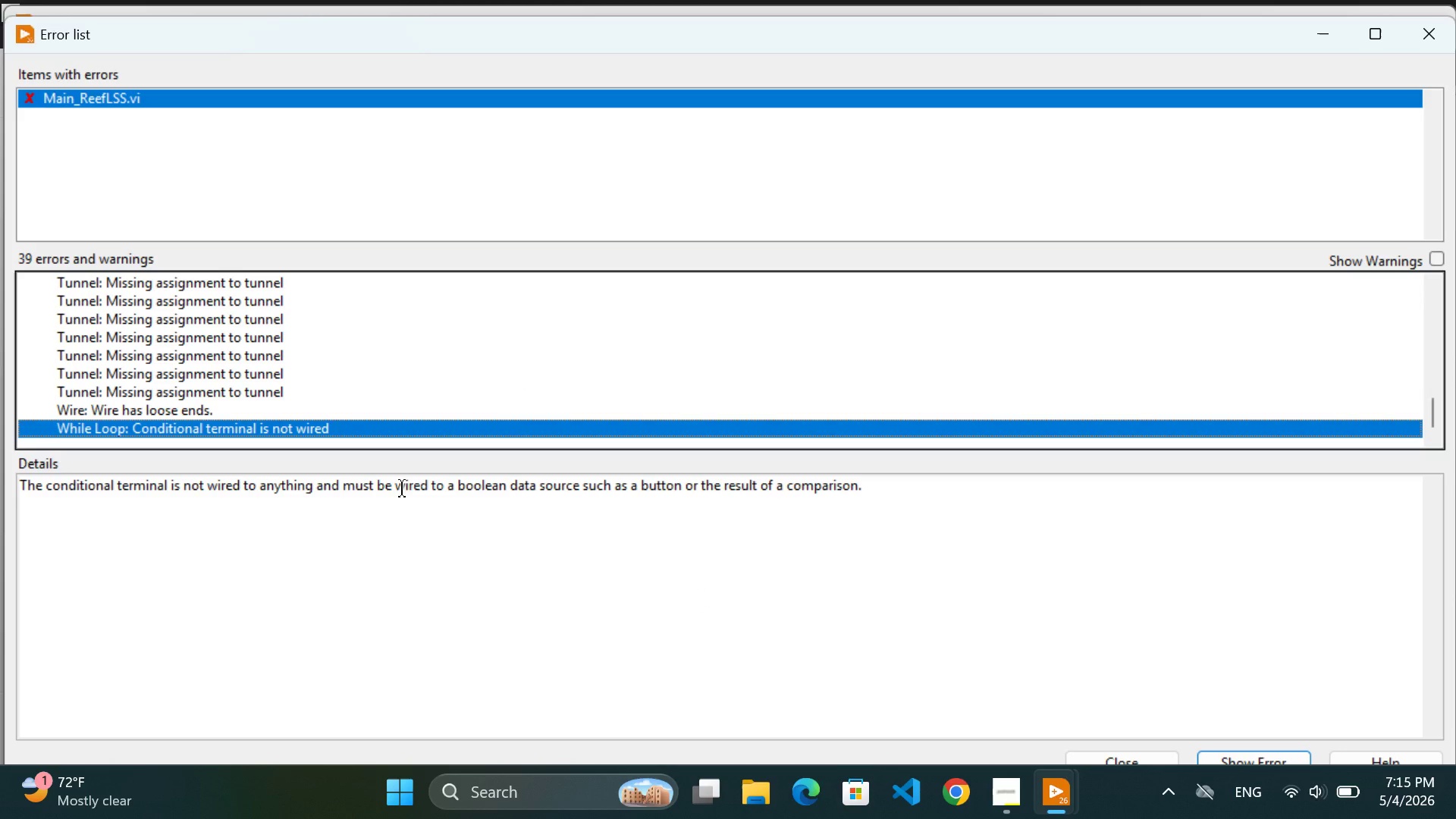 
double_click([418, 488])
 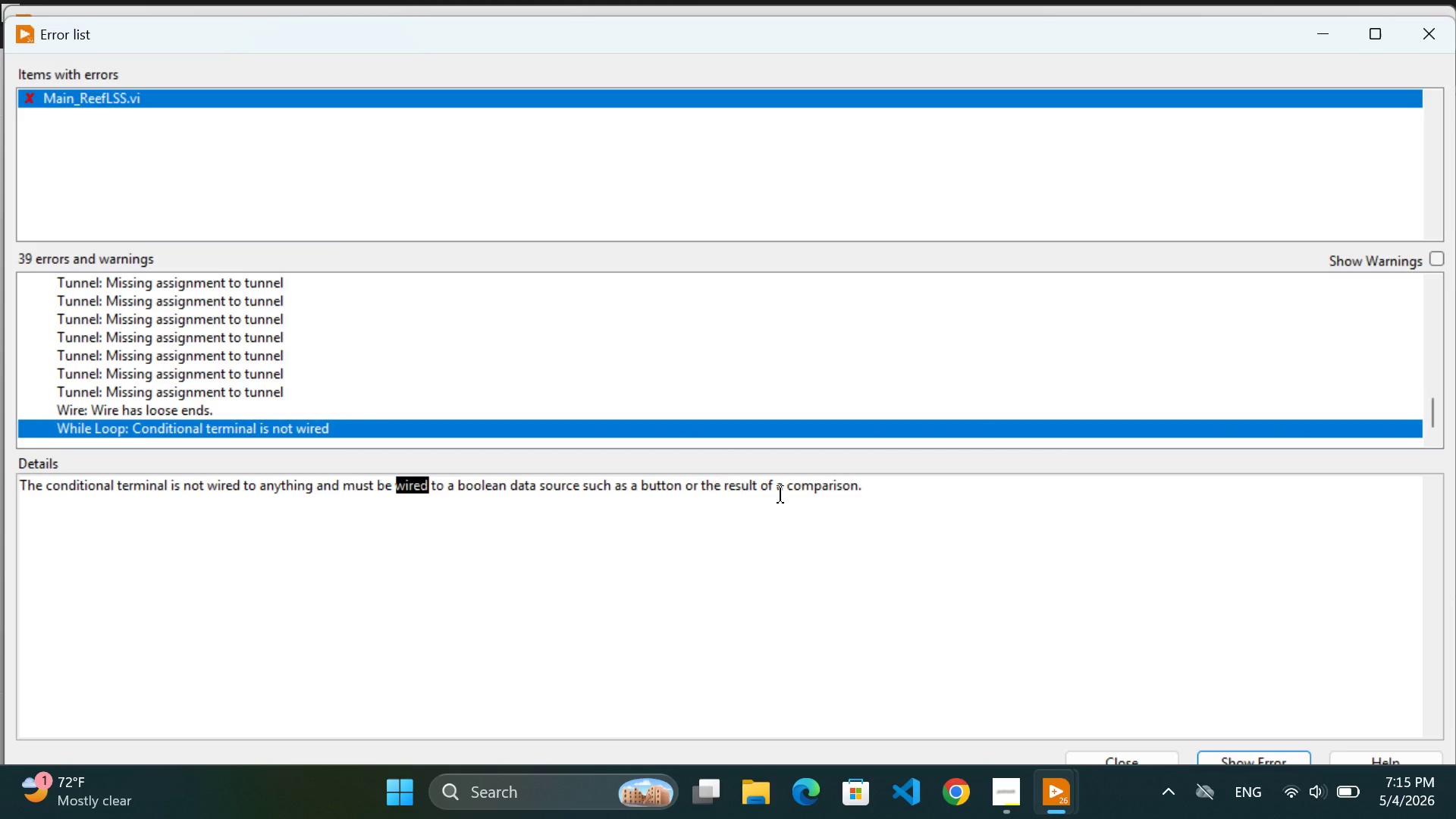 
left_click([806, 494])
 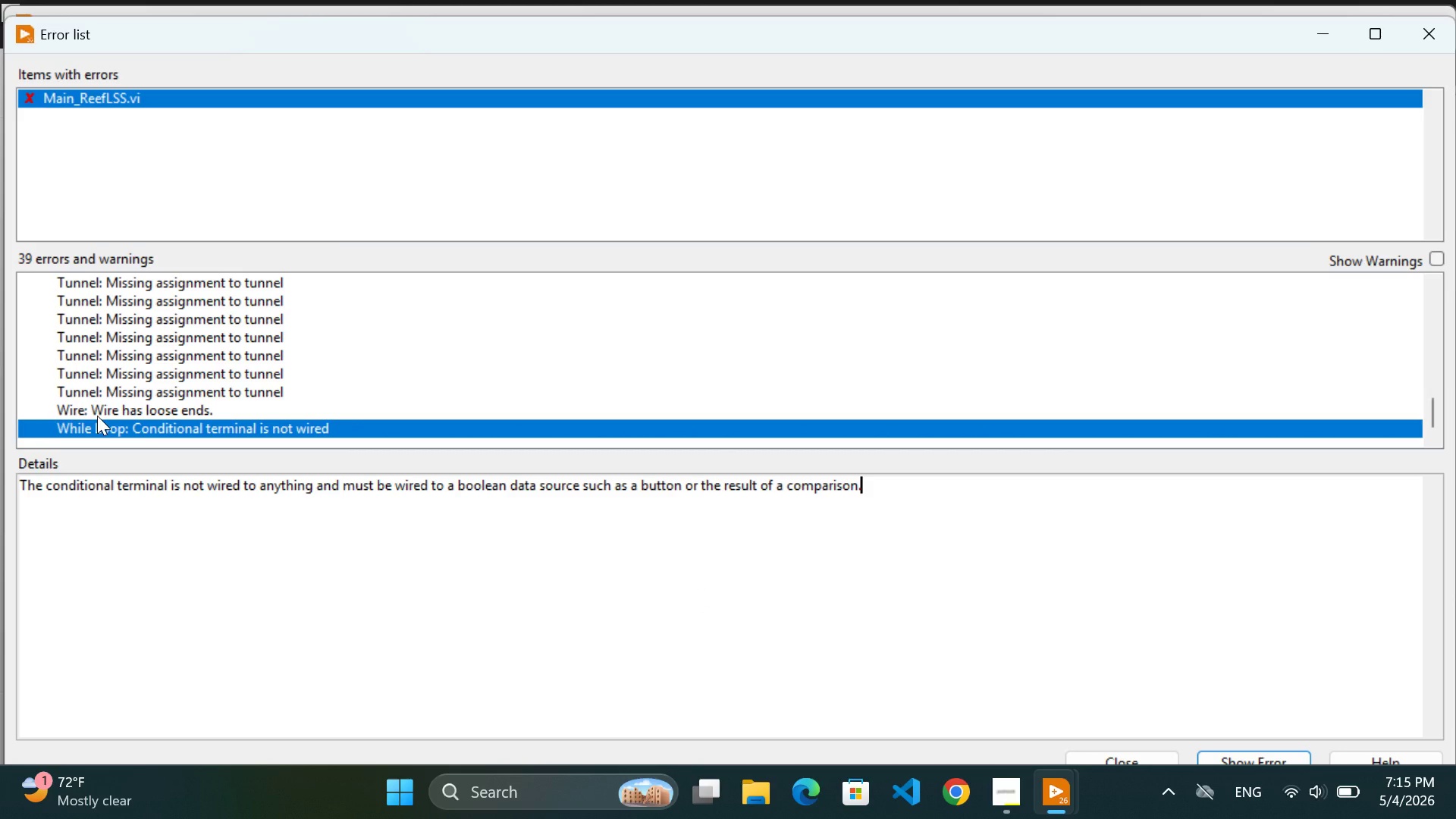 
left_click([97, 409])
 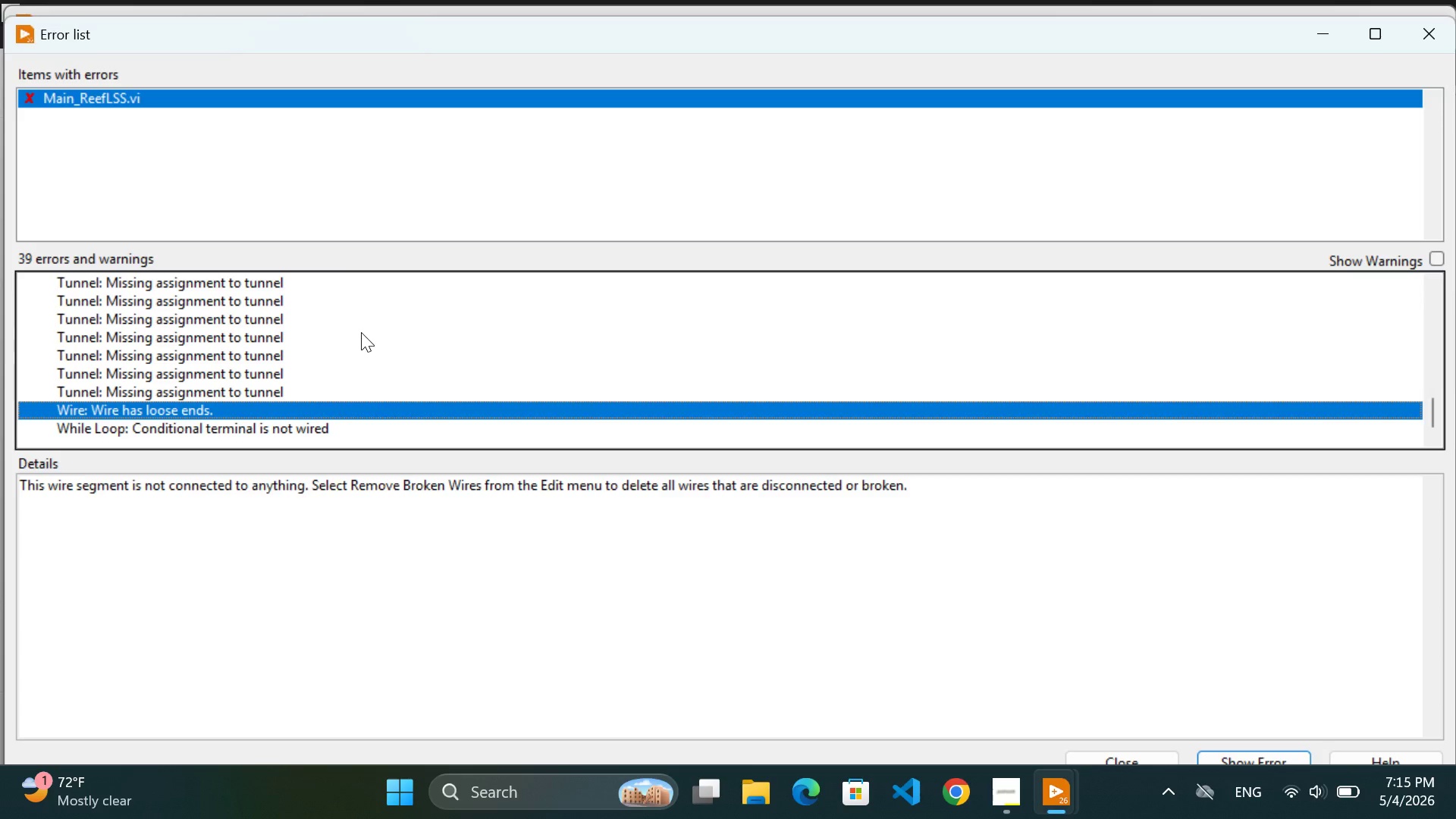 
scroll: coordinate [364, 332], scroll_direction: none, amount: 0.0
 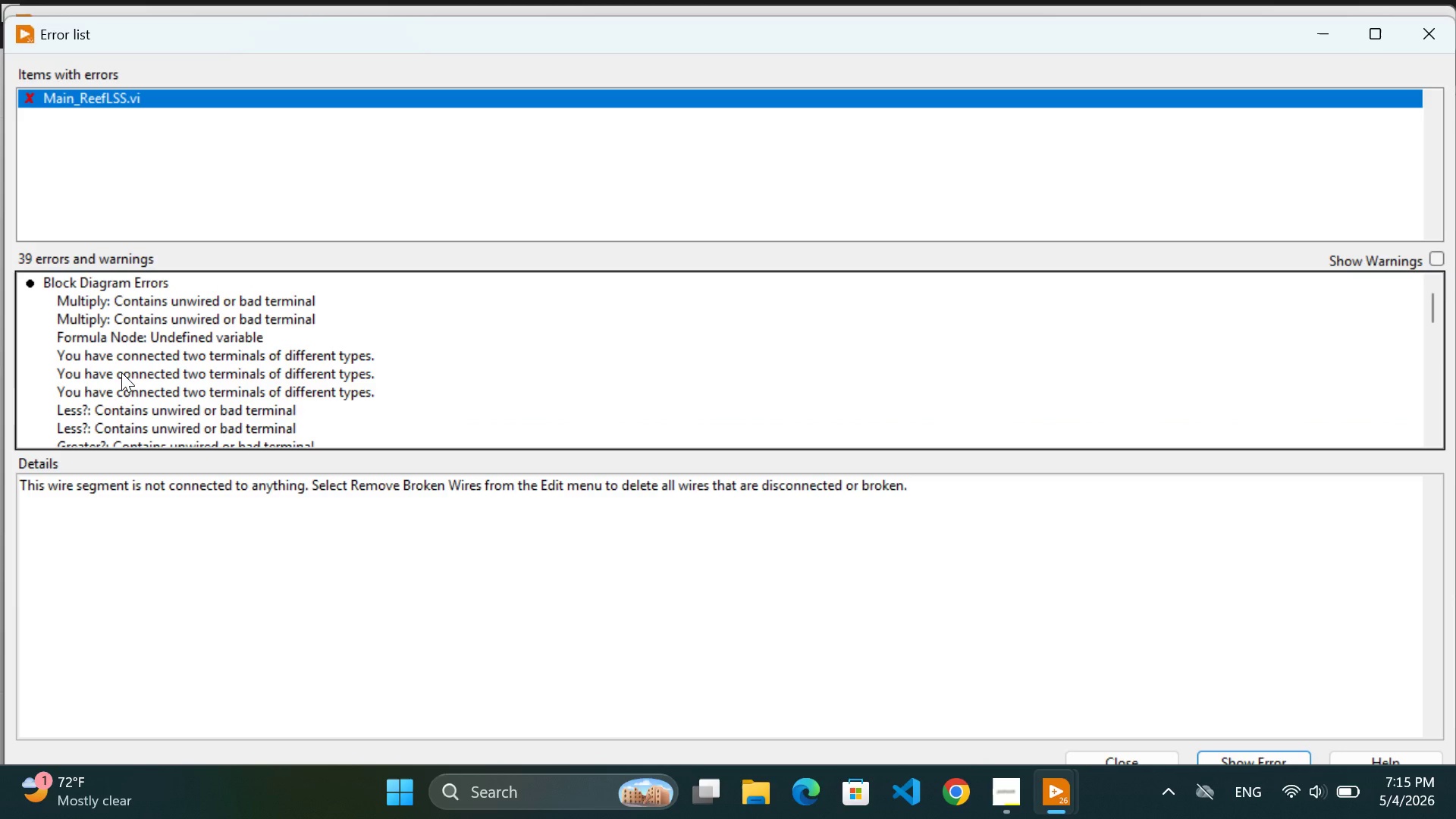 
left_click([121, 372])
 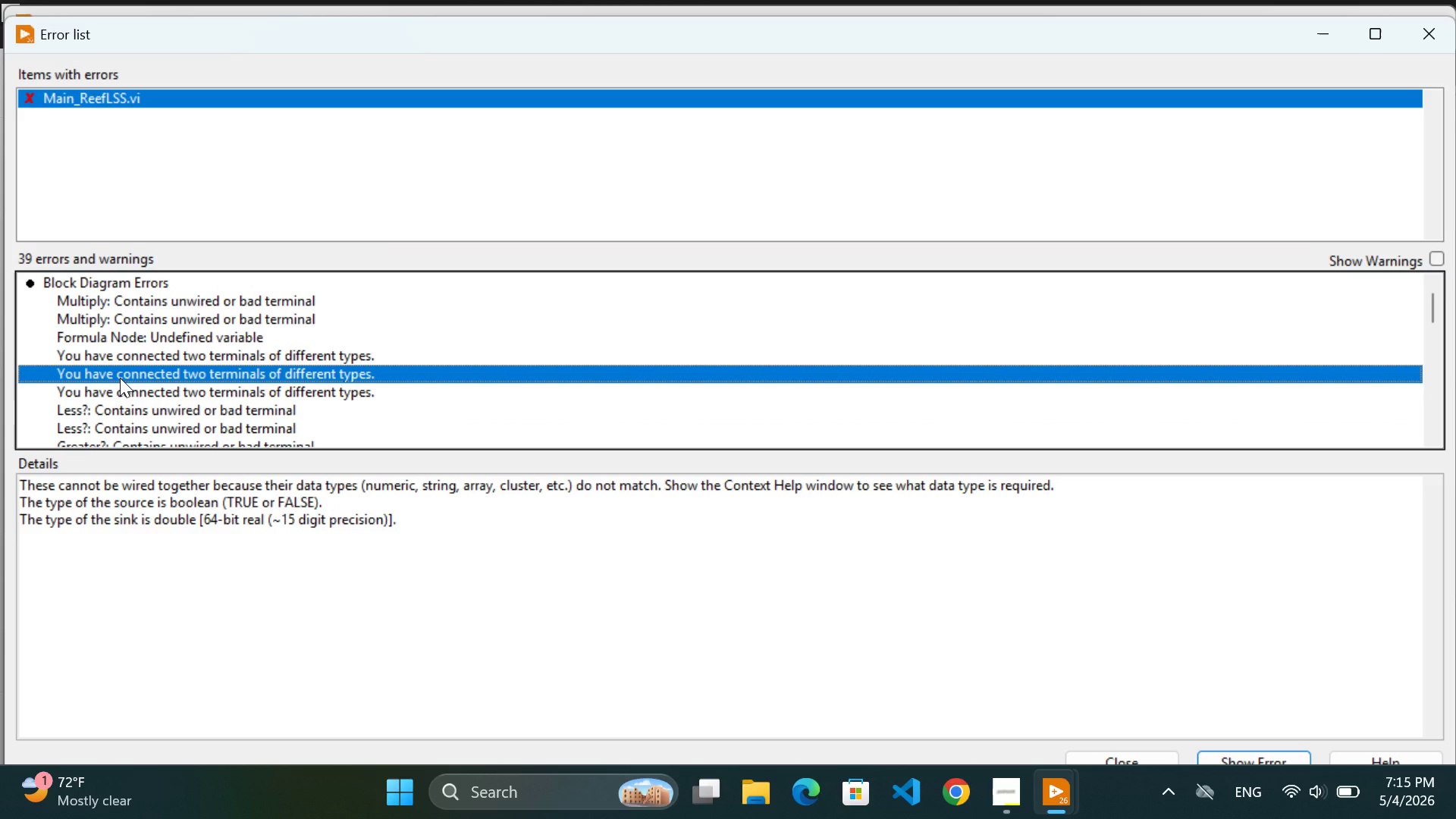 
double_click([120, 378])
 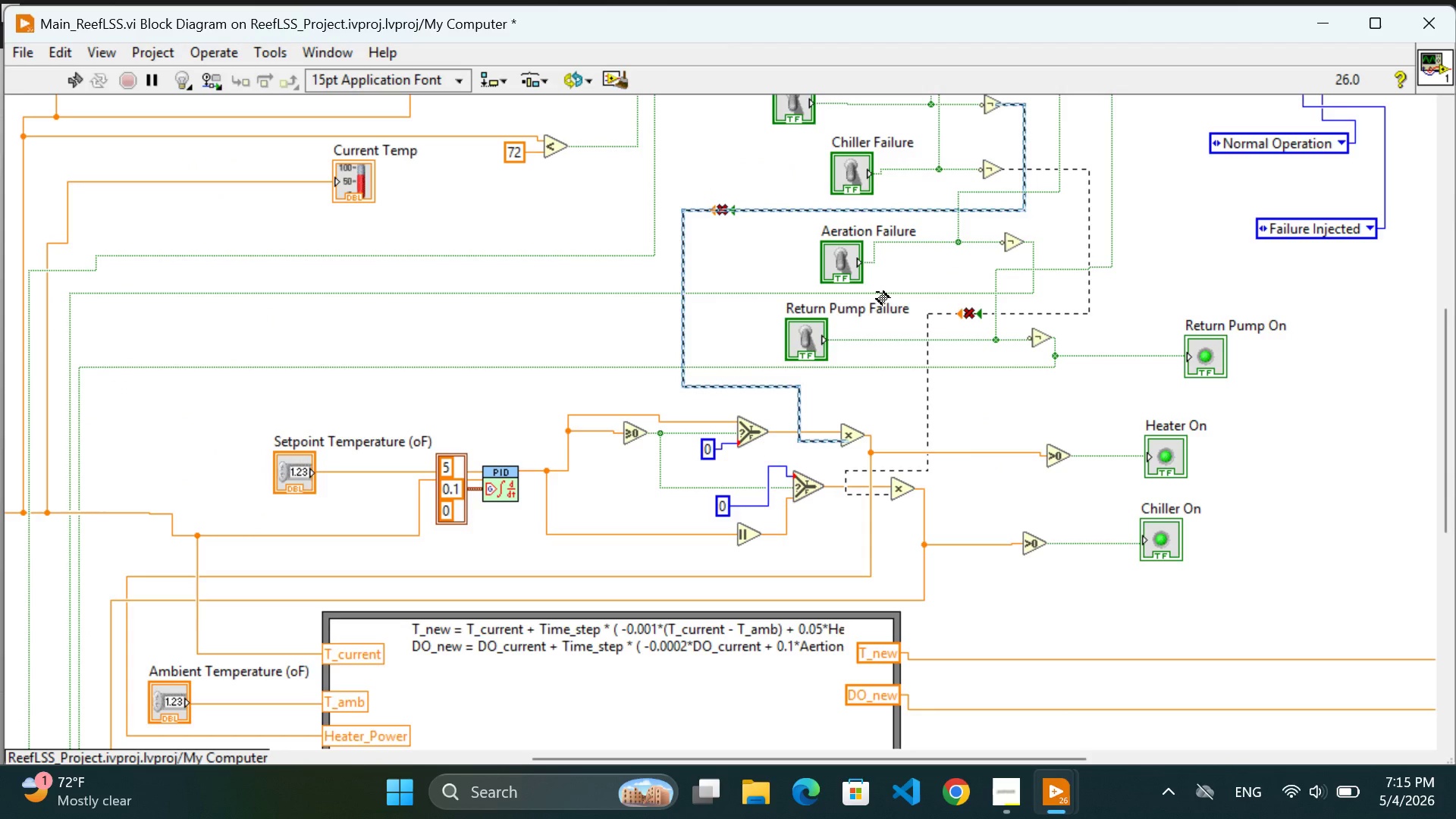 
left_click([1031, 429])
 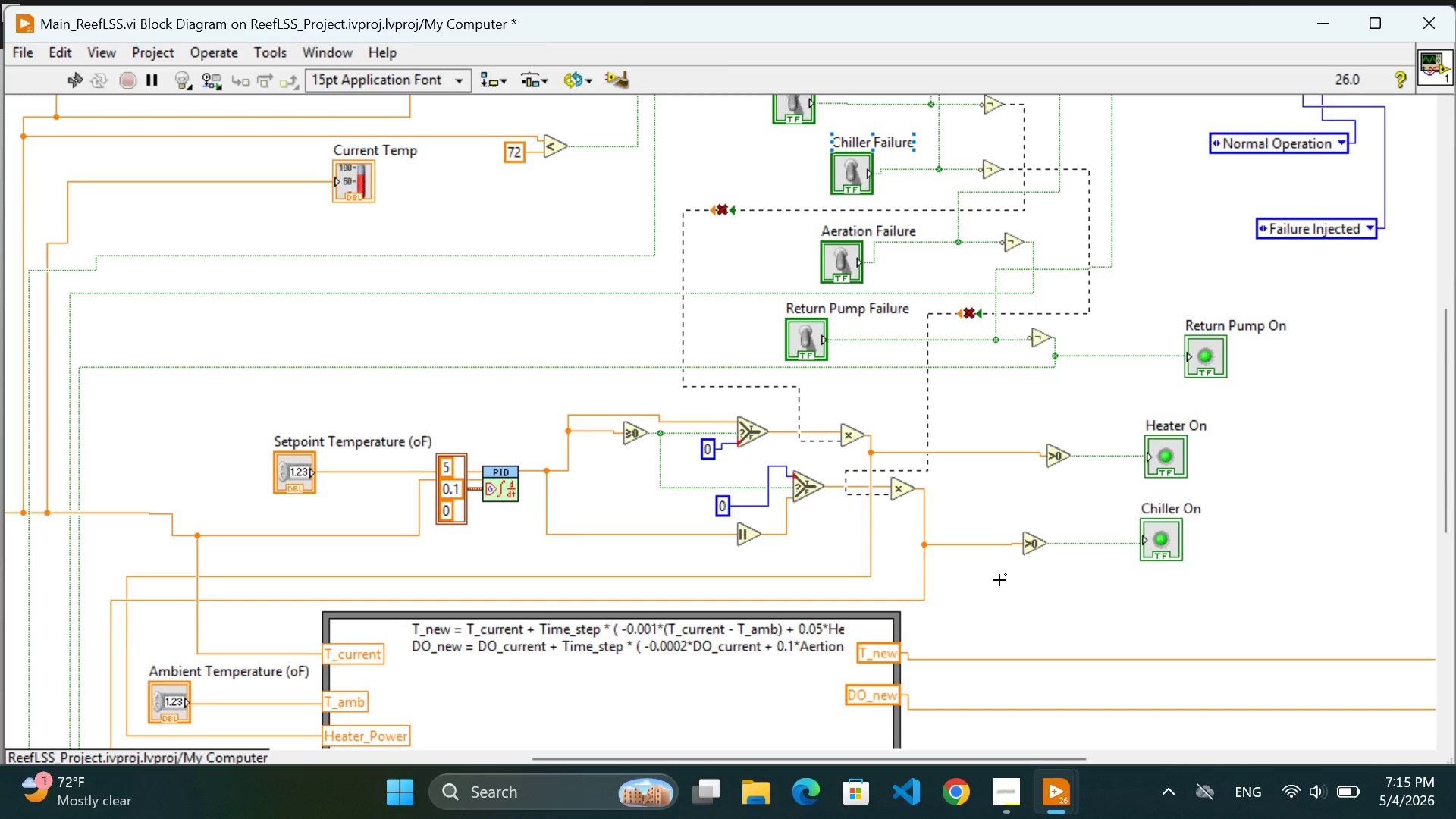 
scroll: coordinate [1022, 610], scroll_direction: down, amount: 7.0
 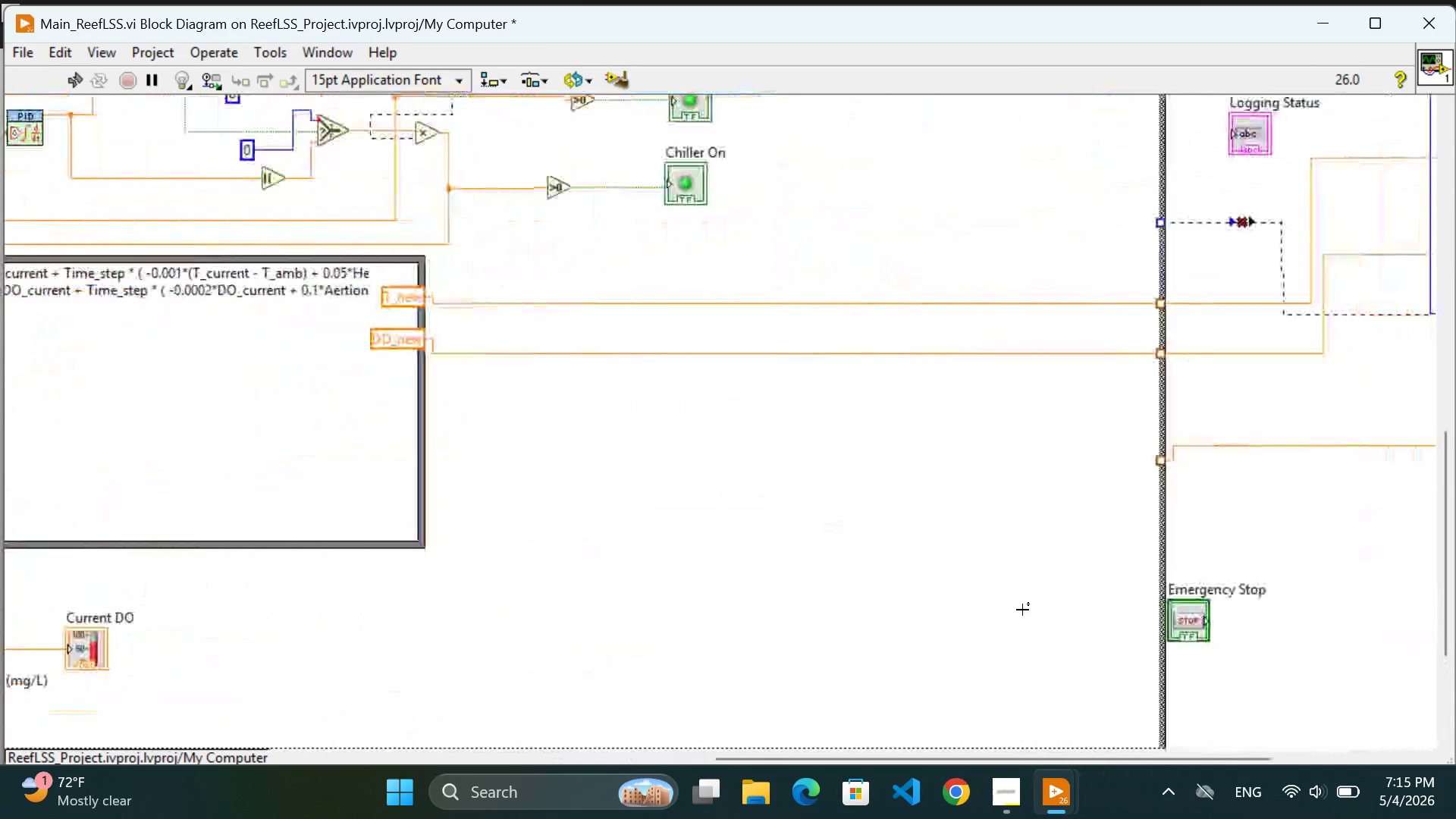 
scroll: coordinate [1022, 610], scroll_direction: up, amount: 26.0
 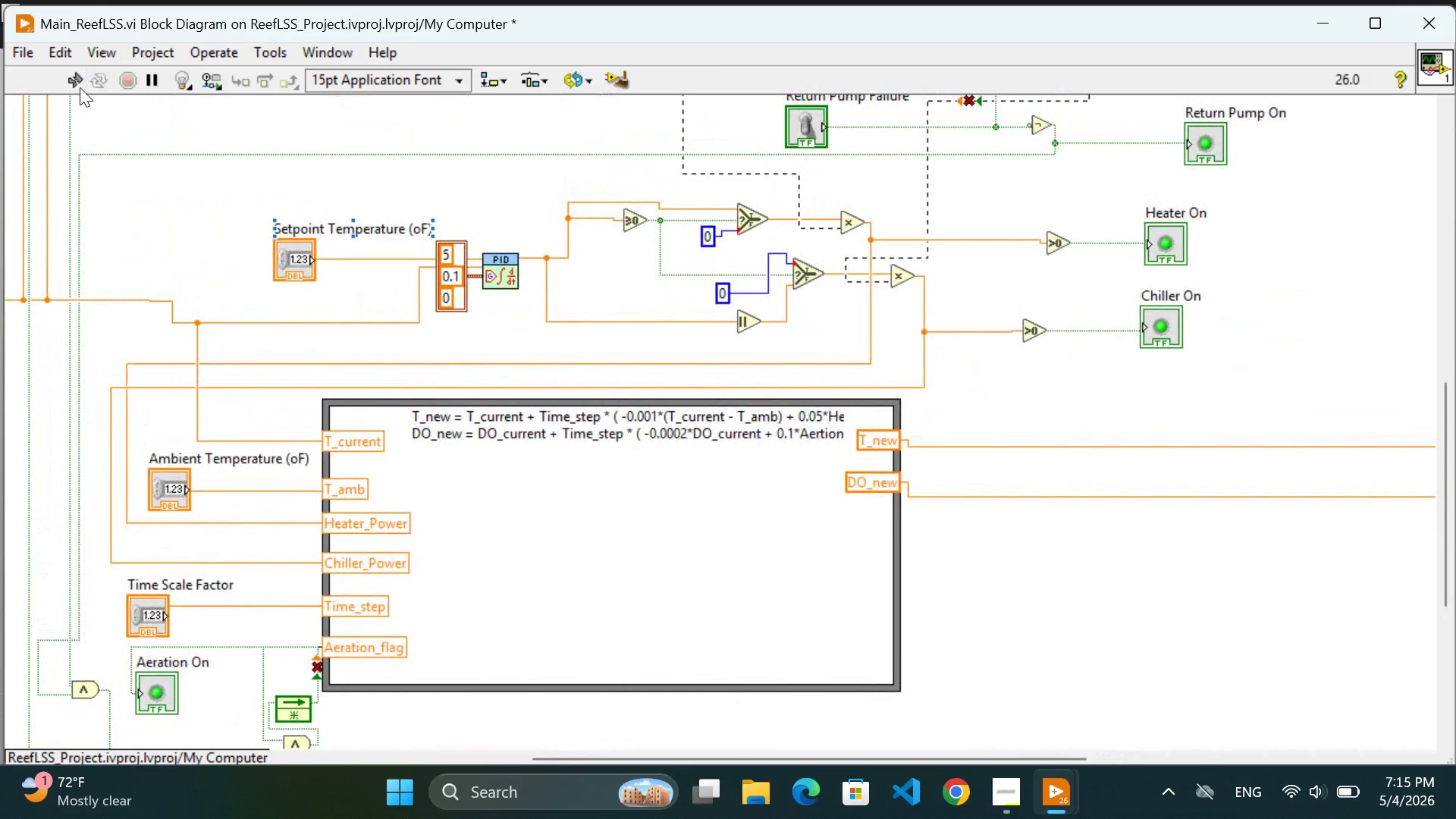 
left_click([73, 87])
 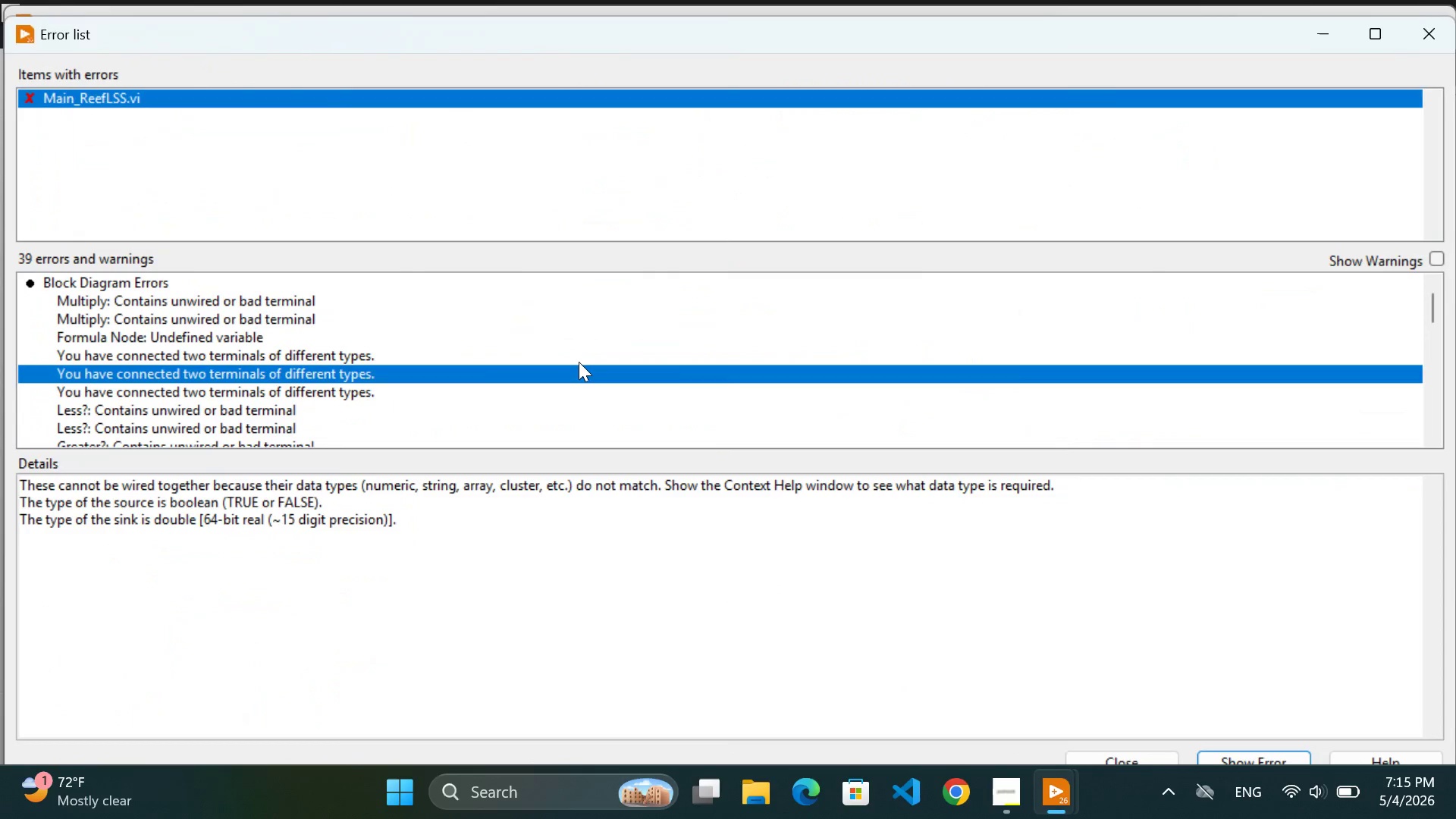 
scroll: coordinate [651, 350], scroll_direction: up, amount: 9.0
 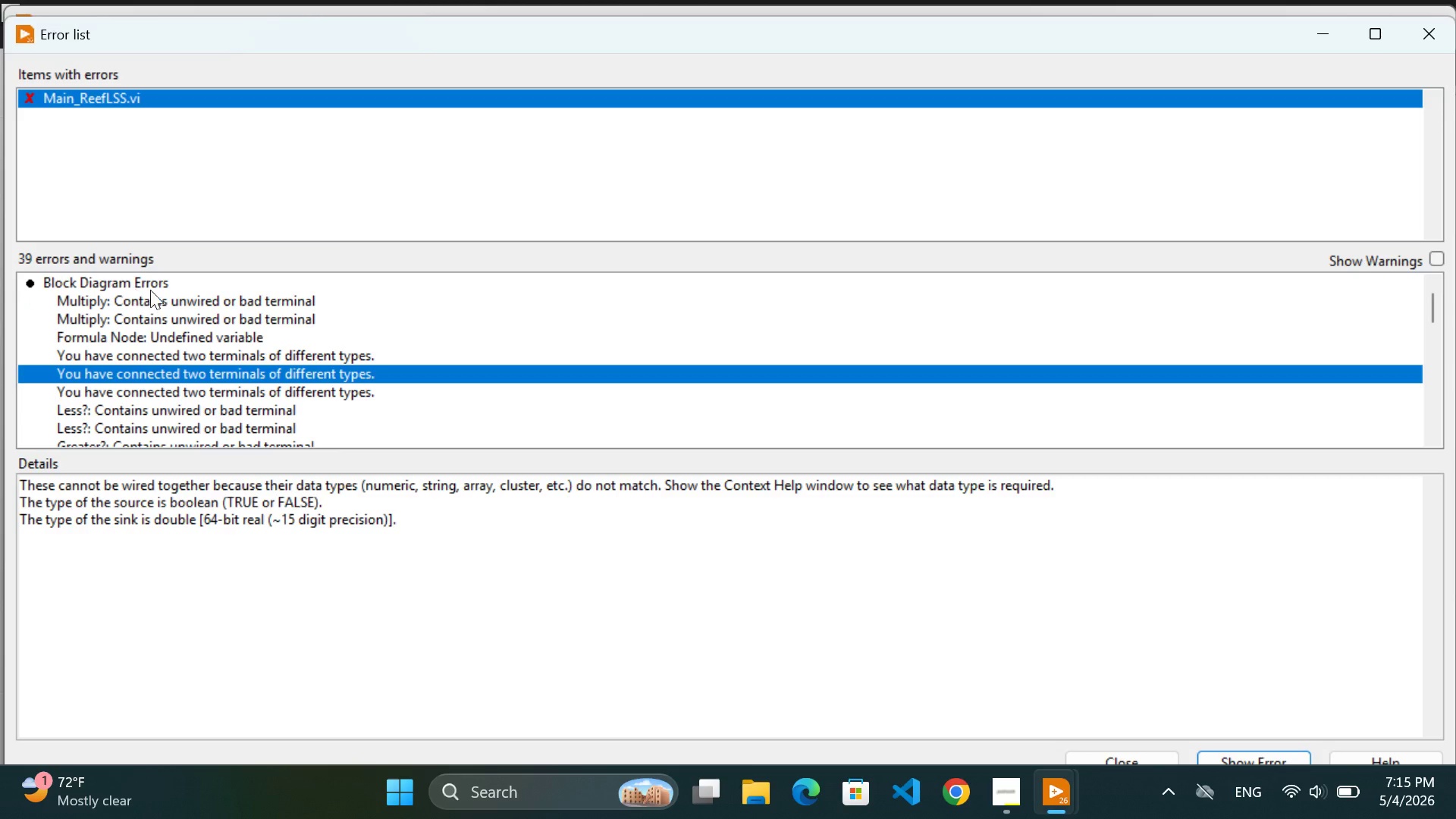 
left_click([177, 307])
 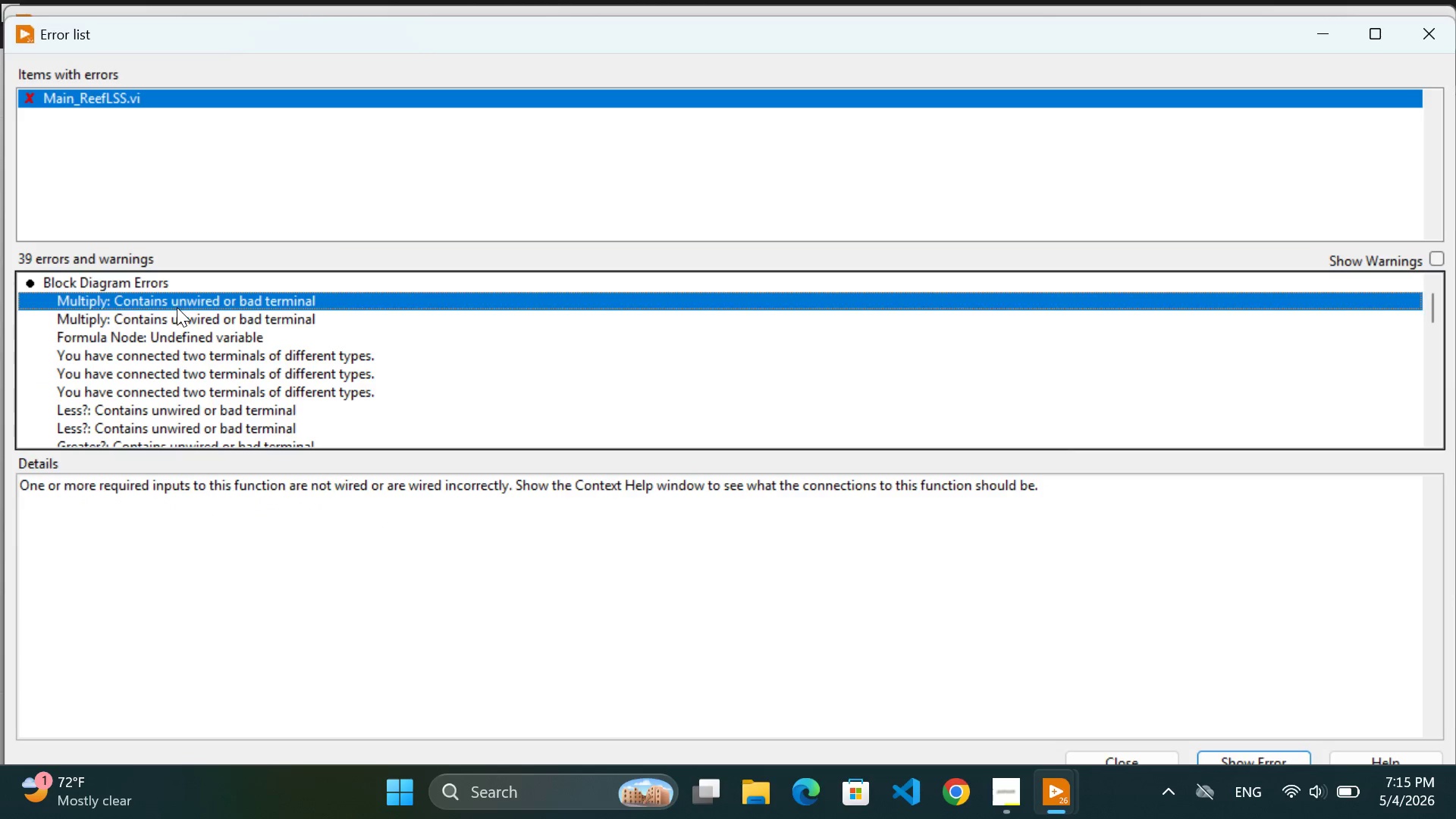 
double_click([177, 307])
 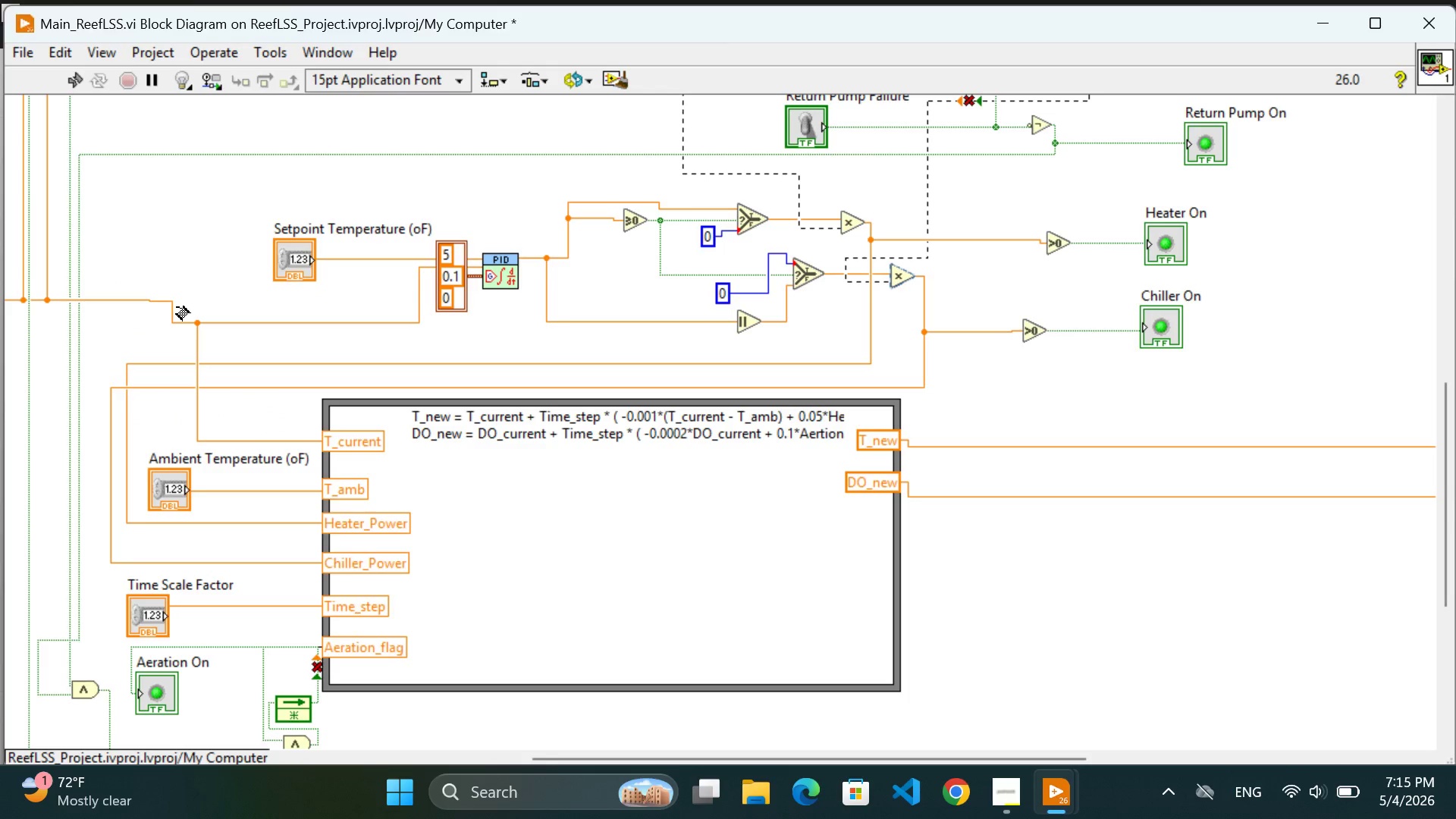 
wait(5.03)
 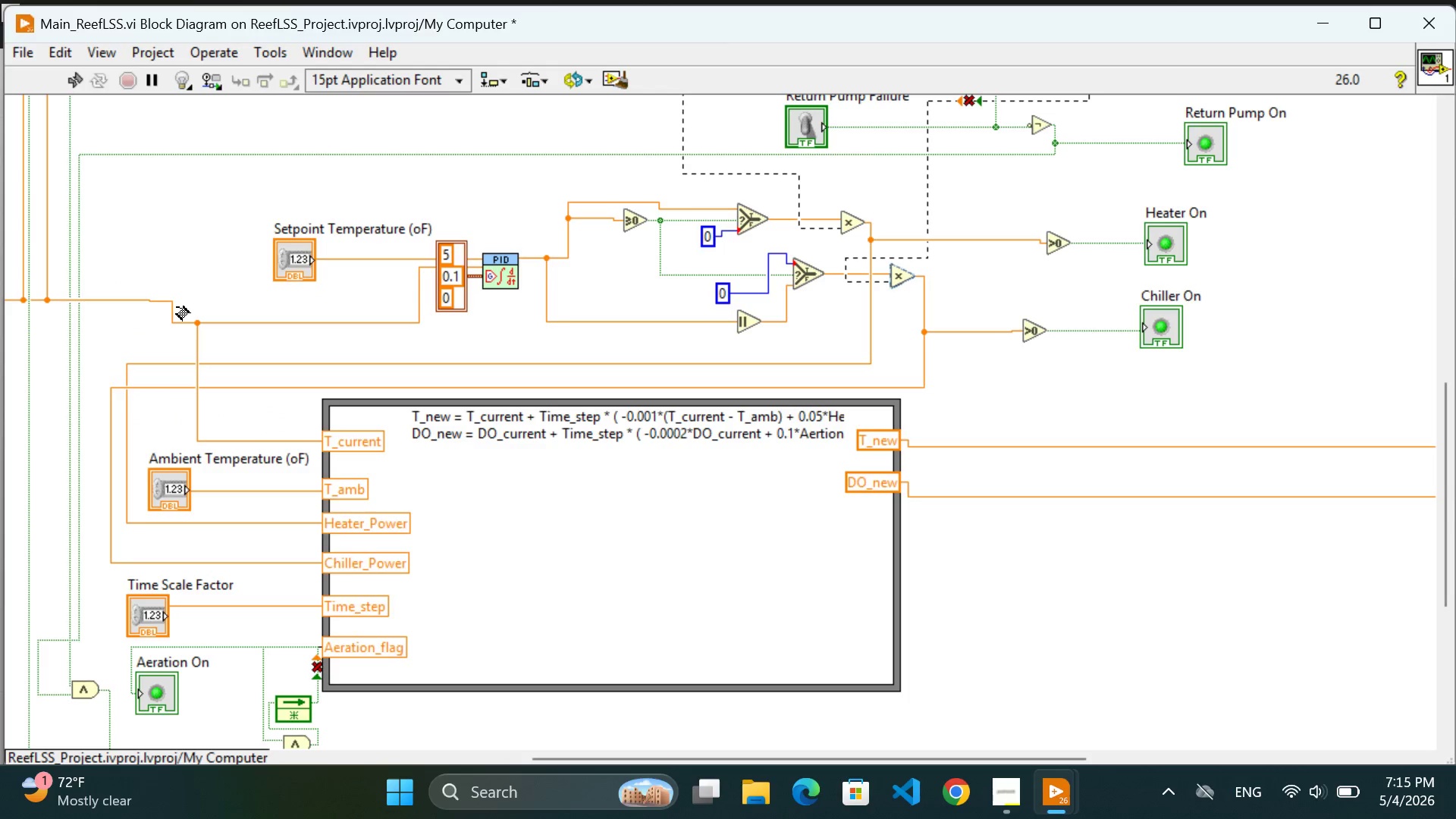 
left_click([69, 79])
 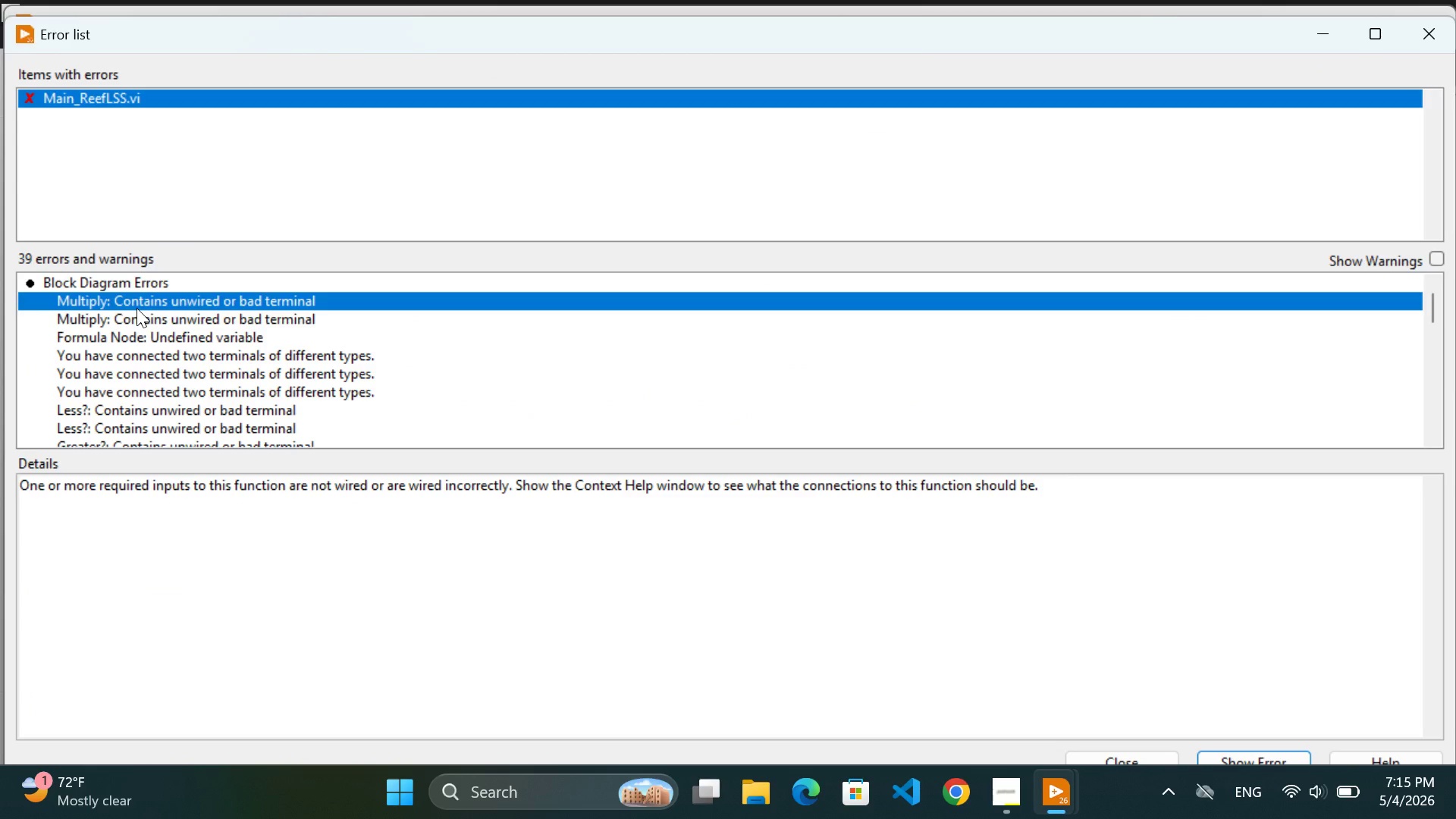 
double_click([136, 308])
 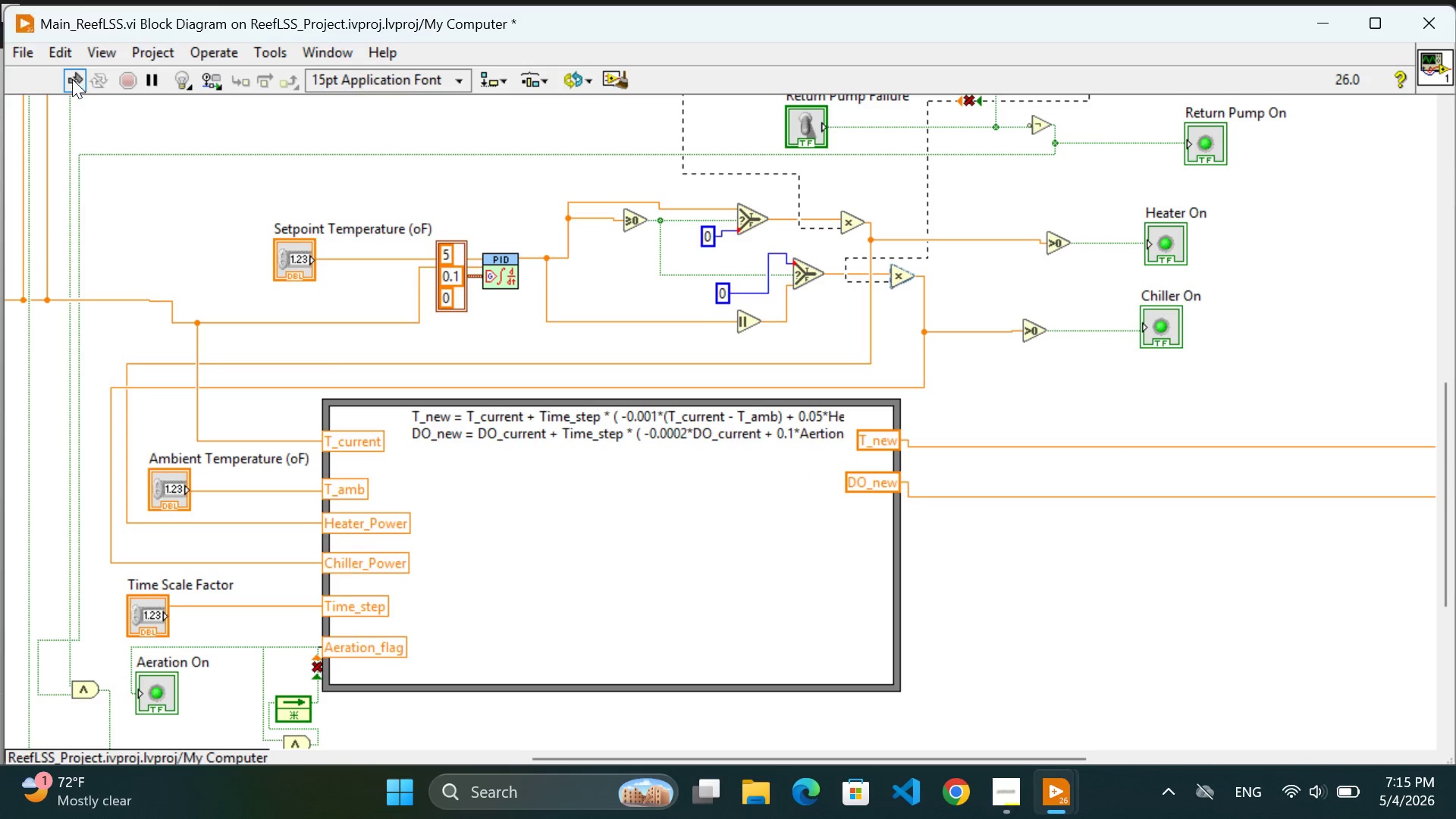 
left_click([72, 76])
 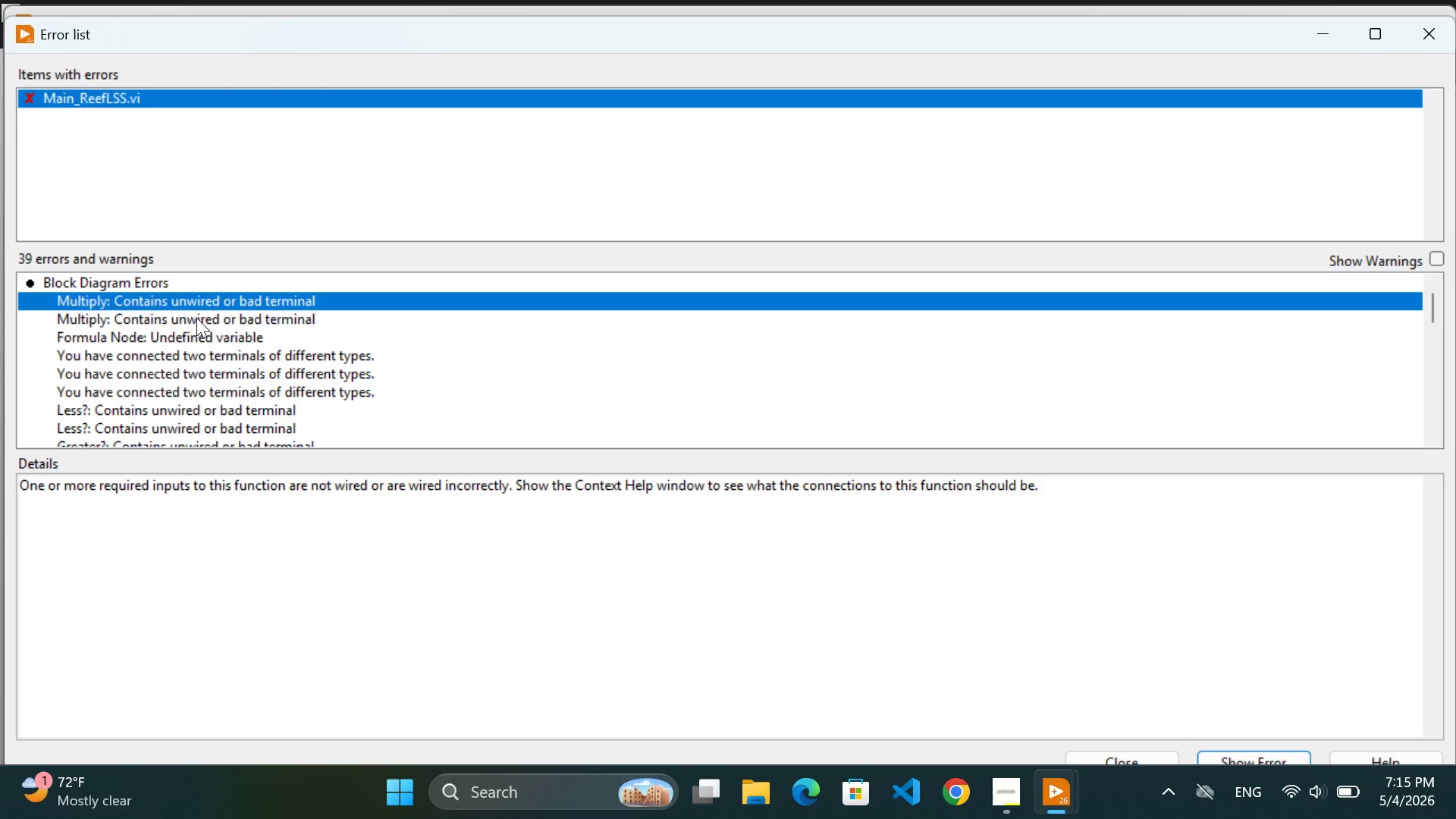 
double_click([196, 318])
 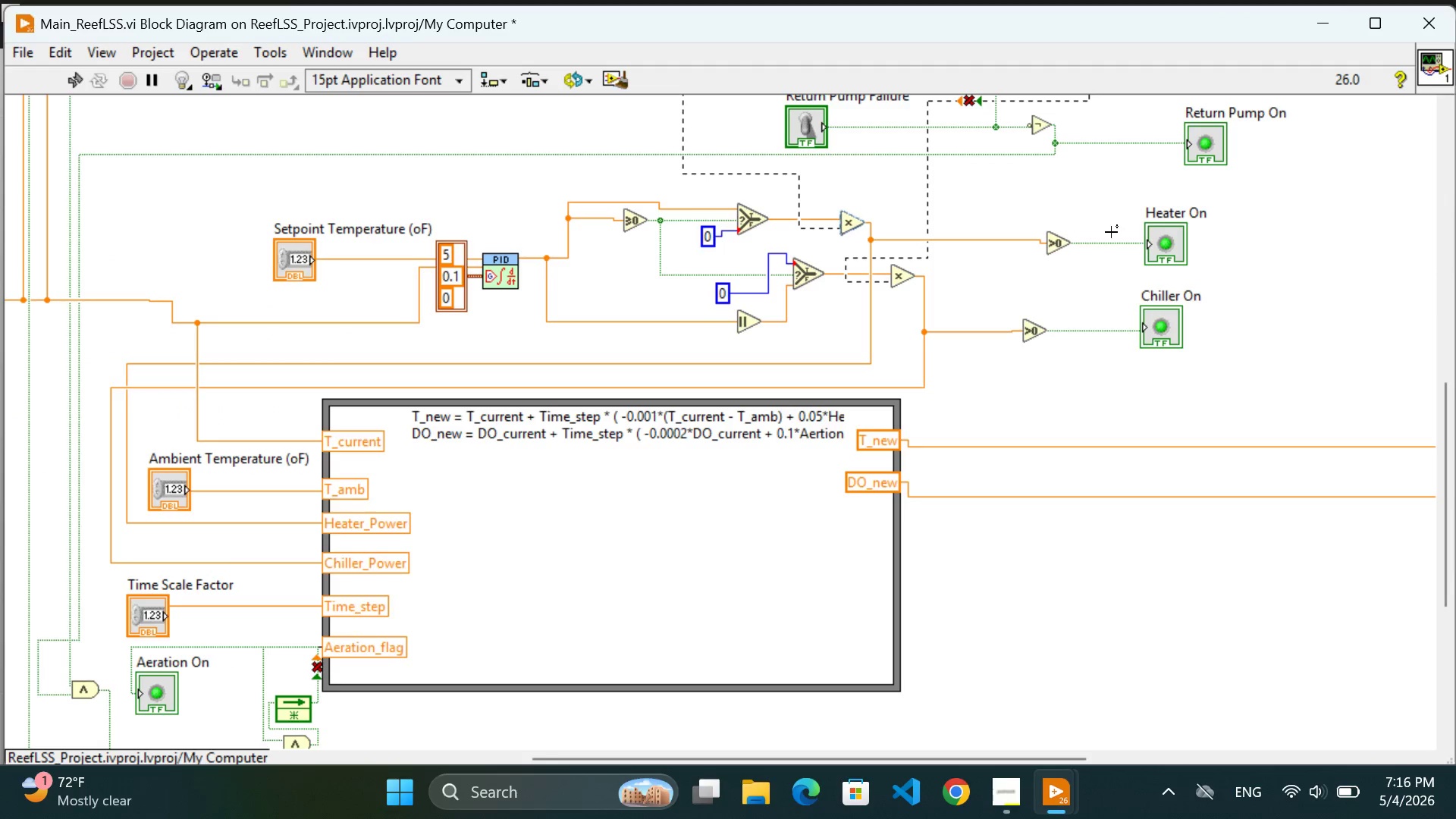 
left_click([962, 297])
 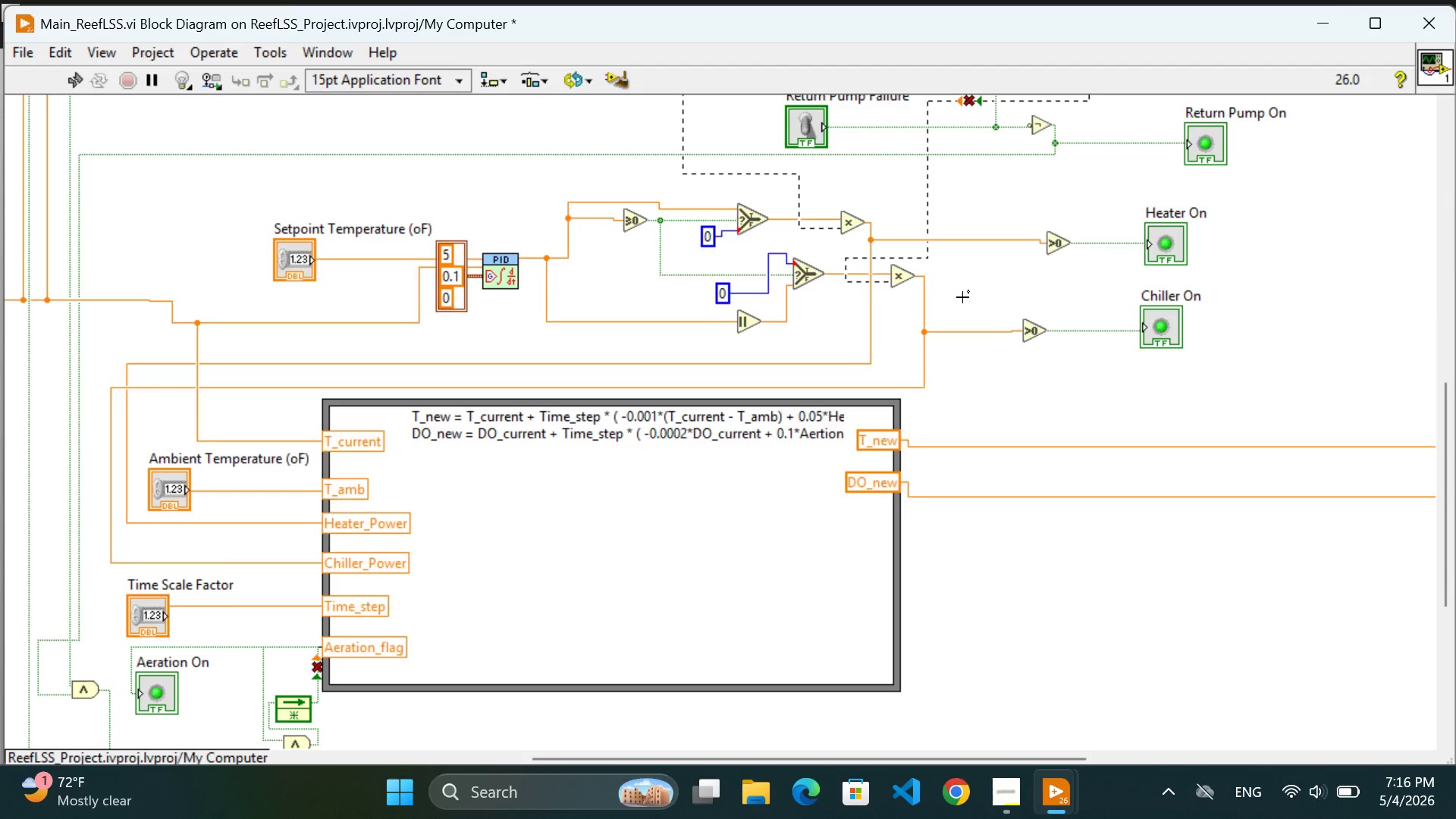 
scroll: coordinate [962, 297], scroll_direction: up, amount: 2.0
 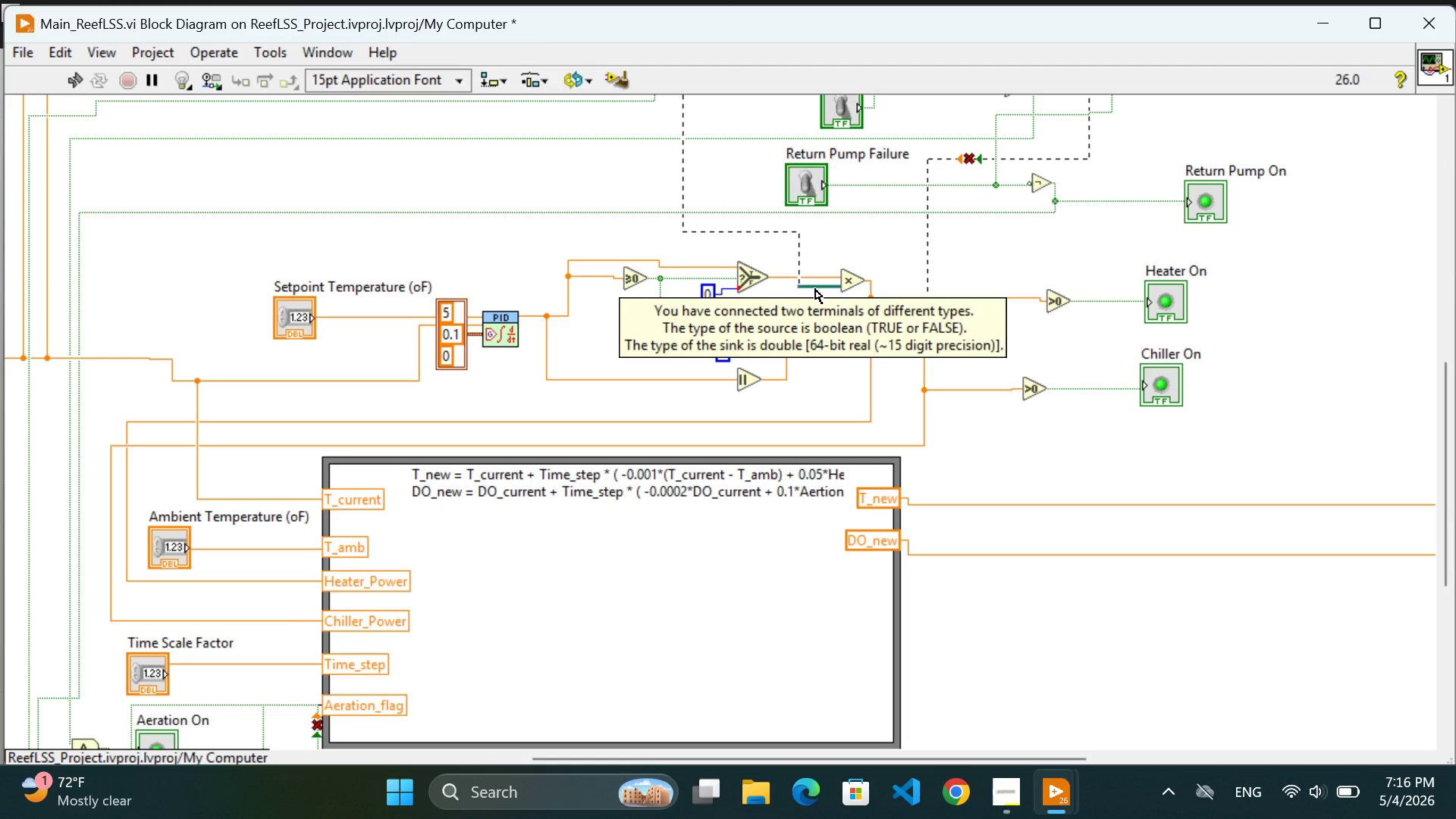 
wait(7.99)
 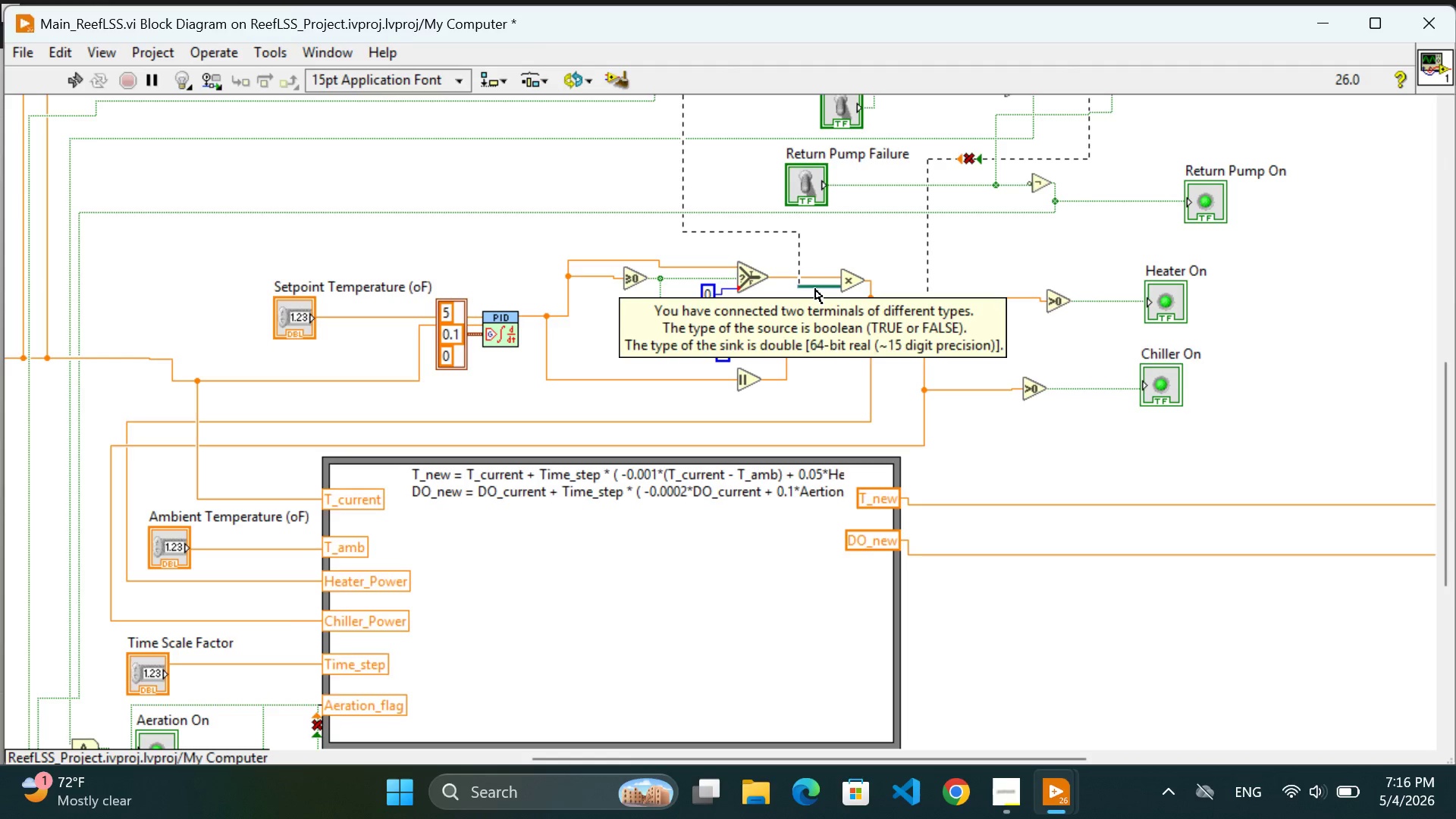 
scroll: coordinate [644, 387], scroll_direction: up, amount: 18.0
 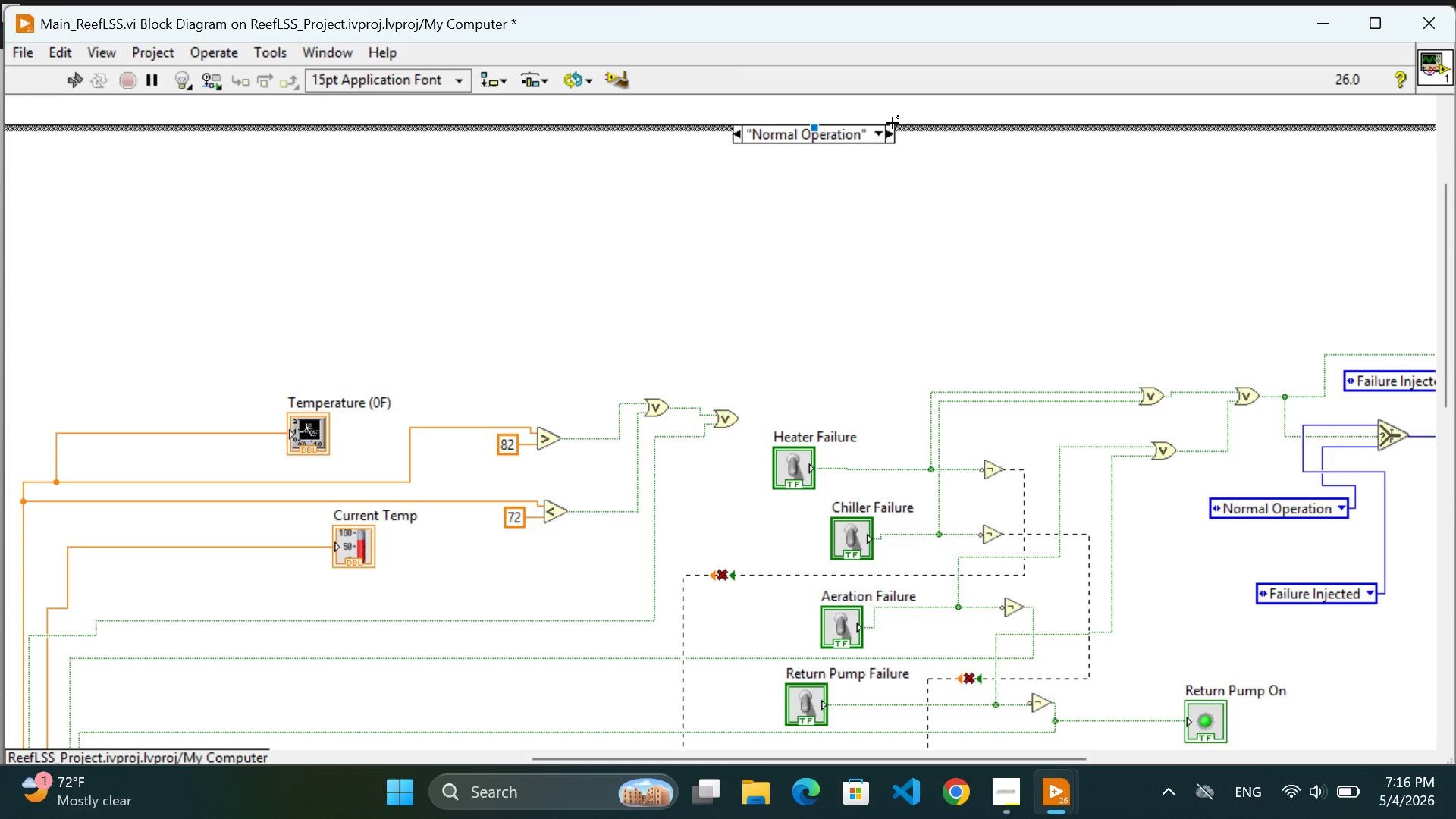 
left_click([891, 143])
 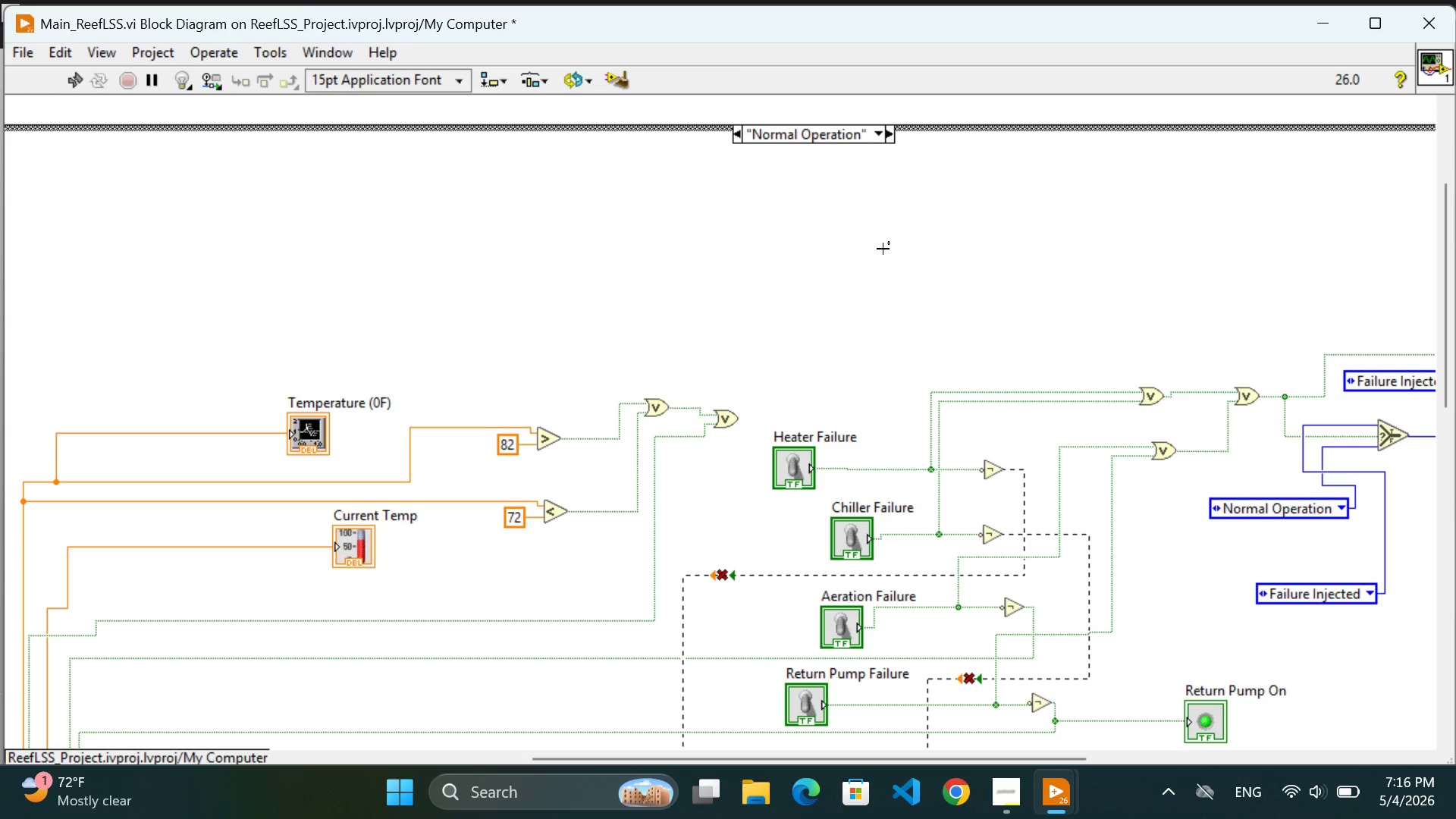 
left_click([883, 249])
 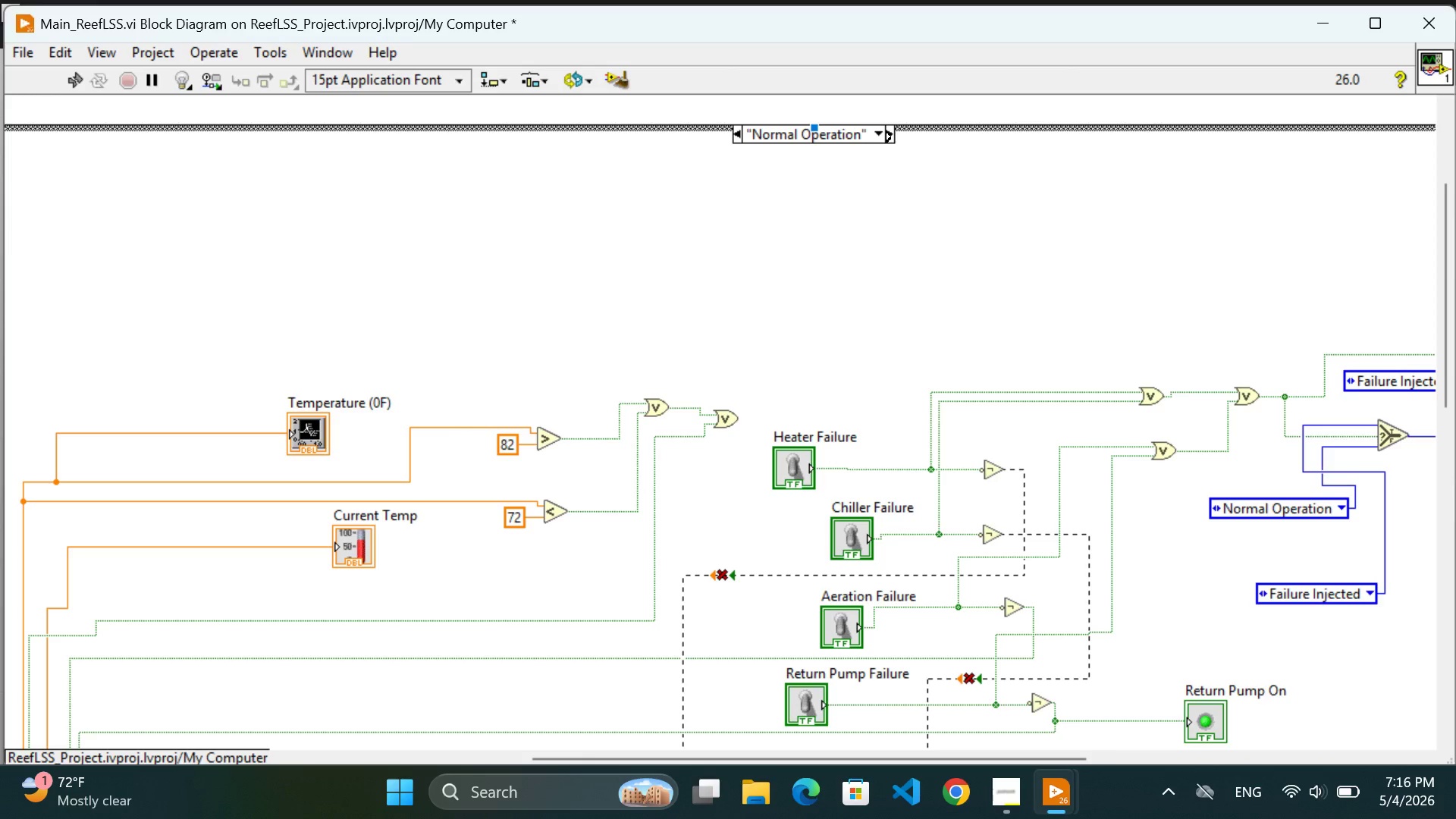 
left_click([889, 137])
 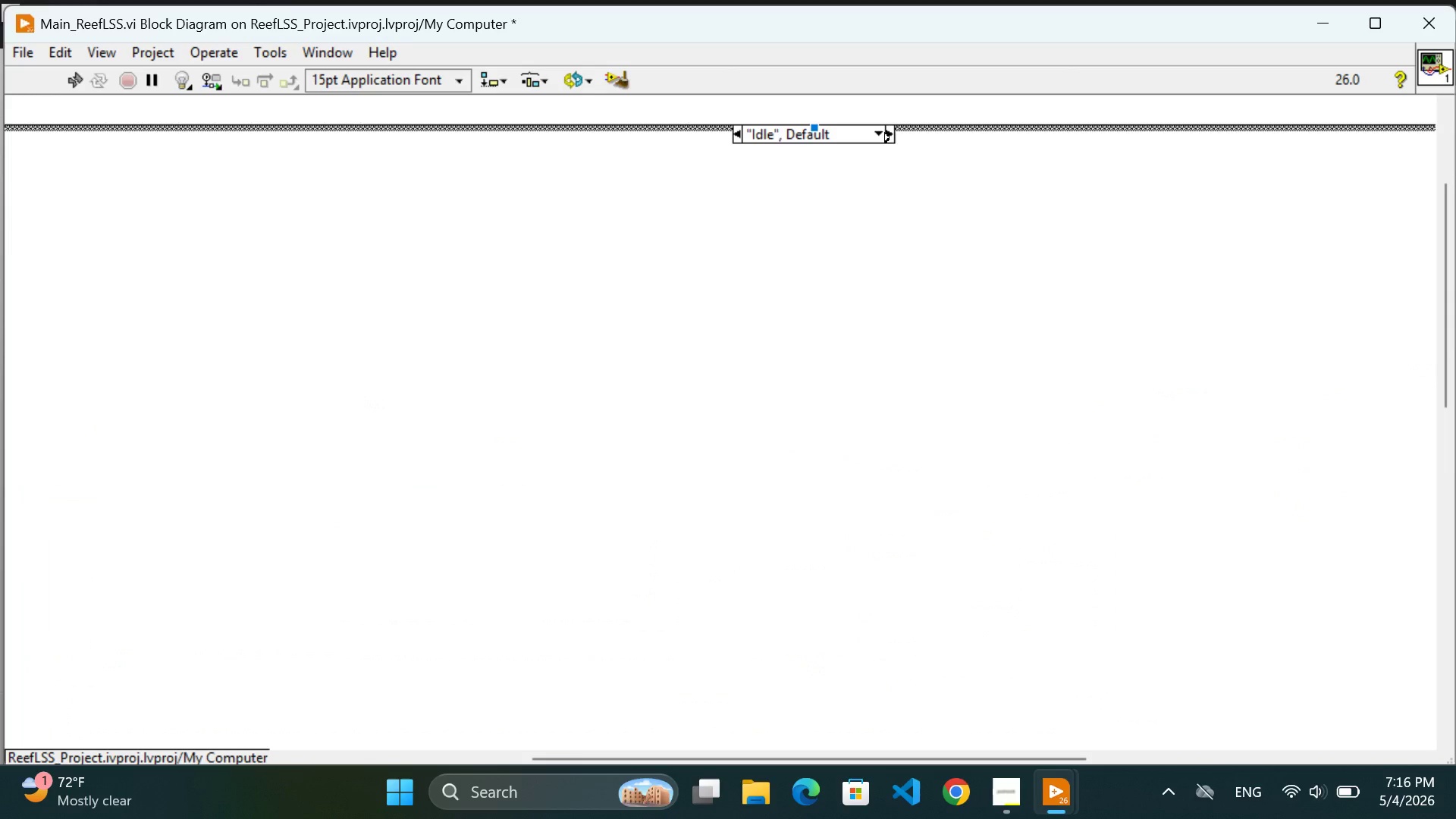 
left_click([889, 137])
 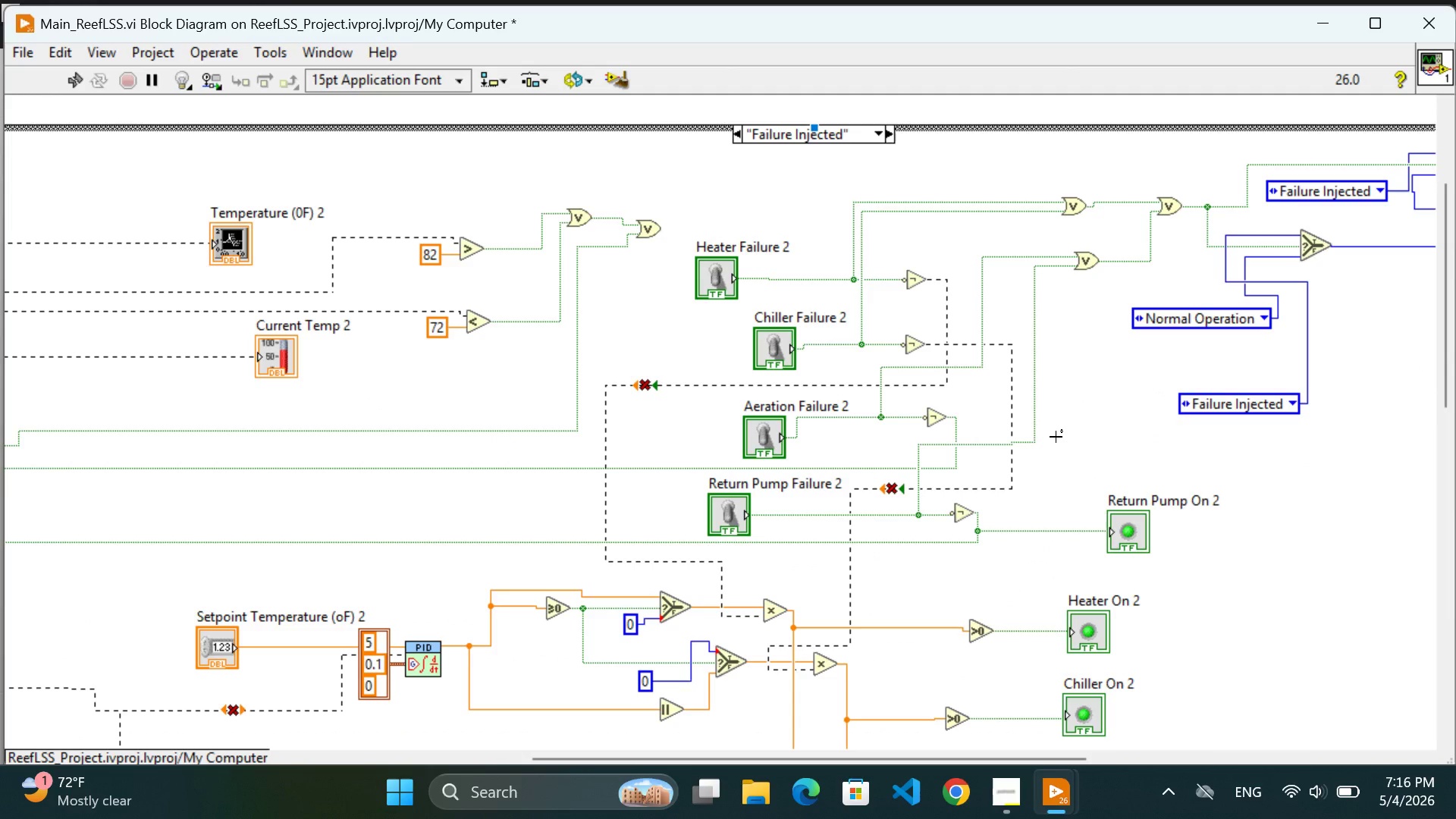 
scroll: coordinate [1056, 437], scroll_direction: down, amount: 31.0
 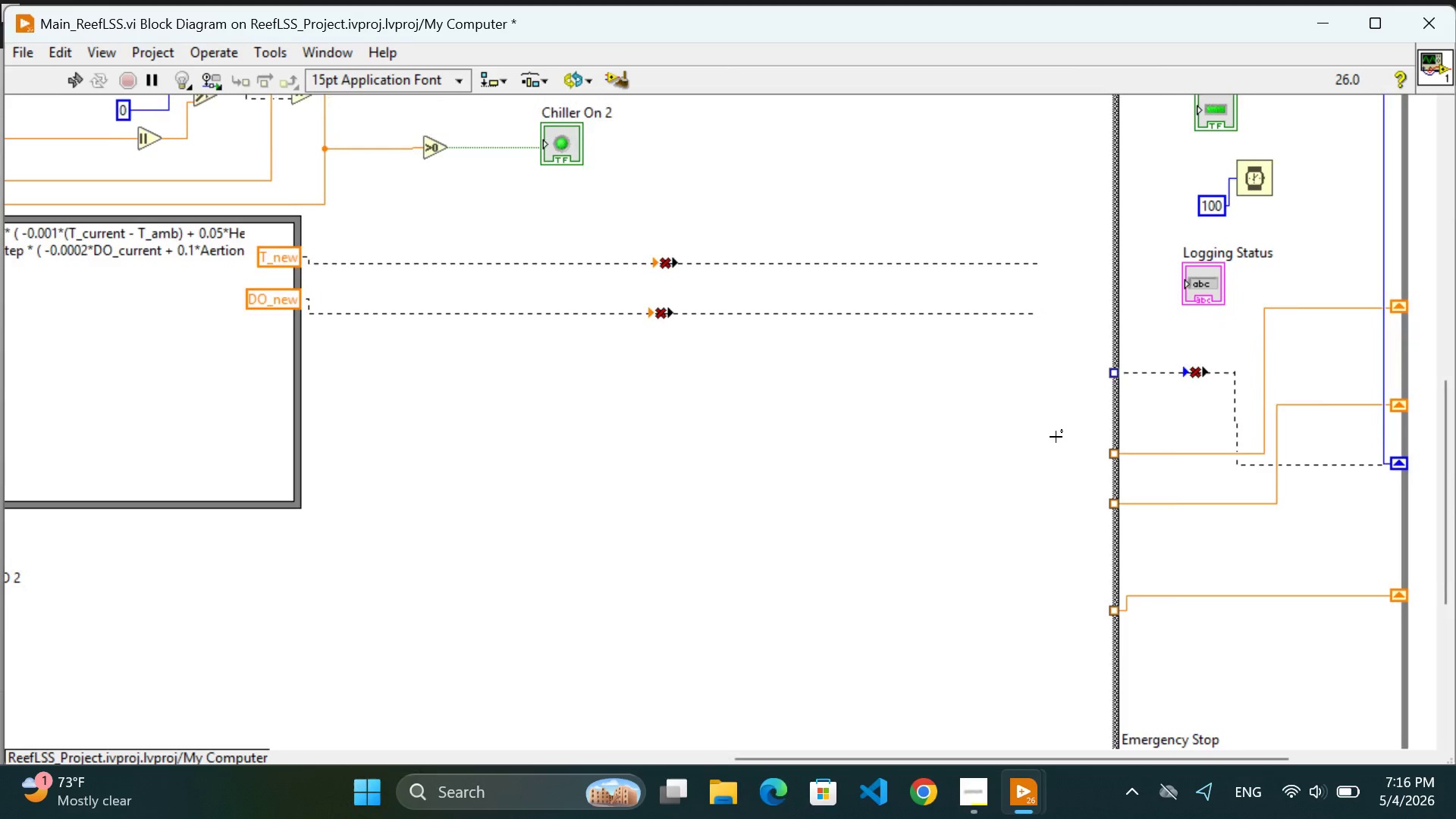 
scroll: coordinate [1056, 437], scroll_direction: up, amount: 24.0
 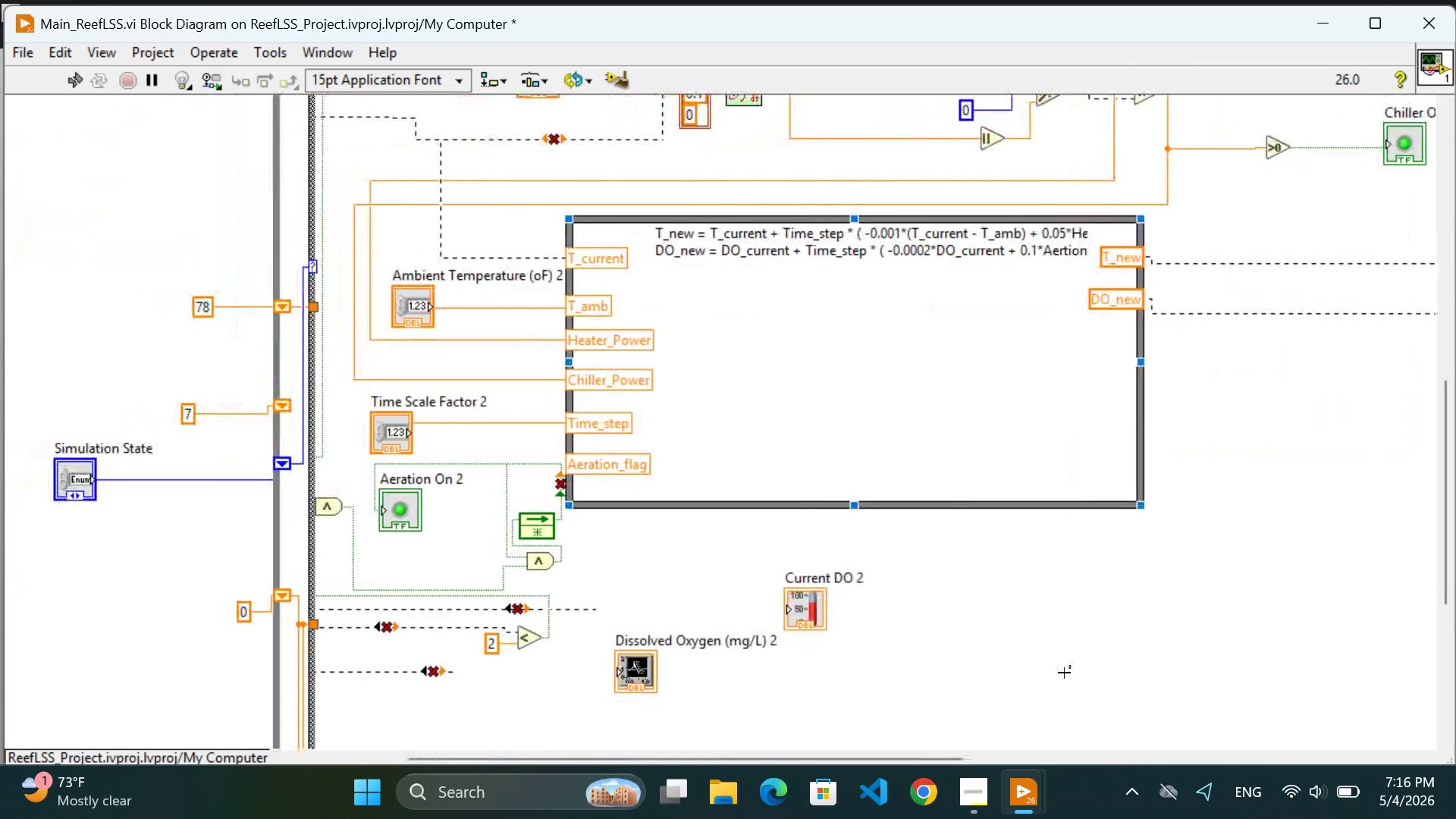 
left_click([1064, 673])
 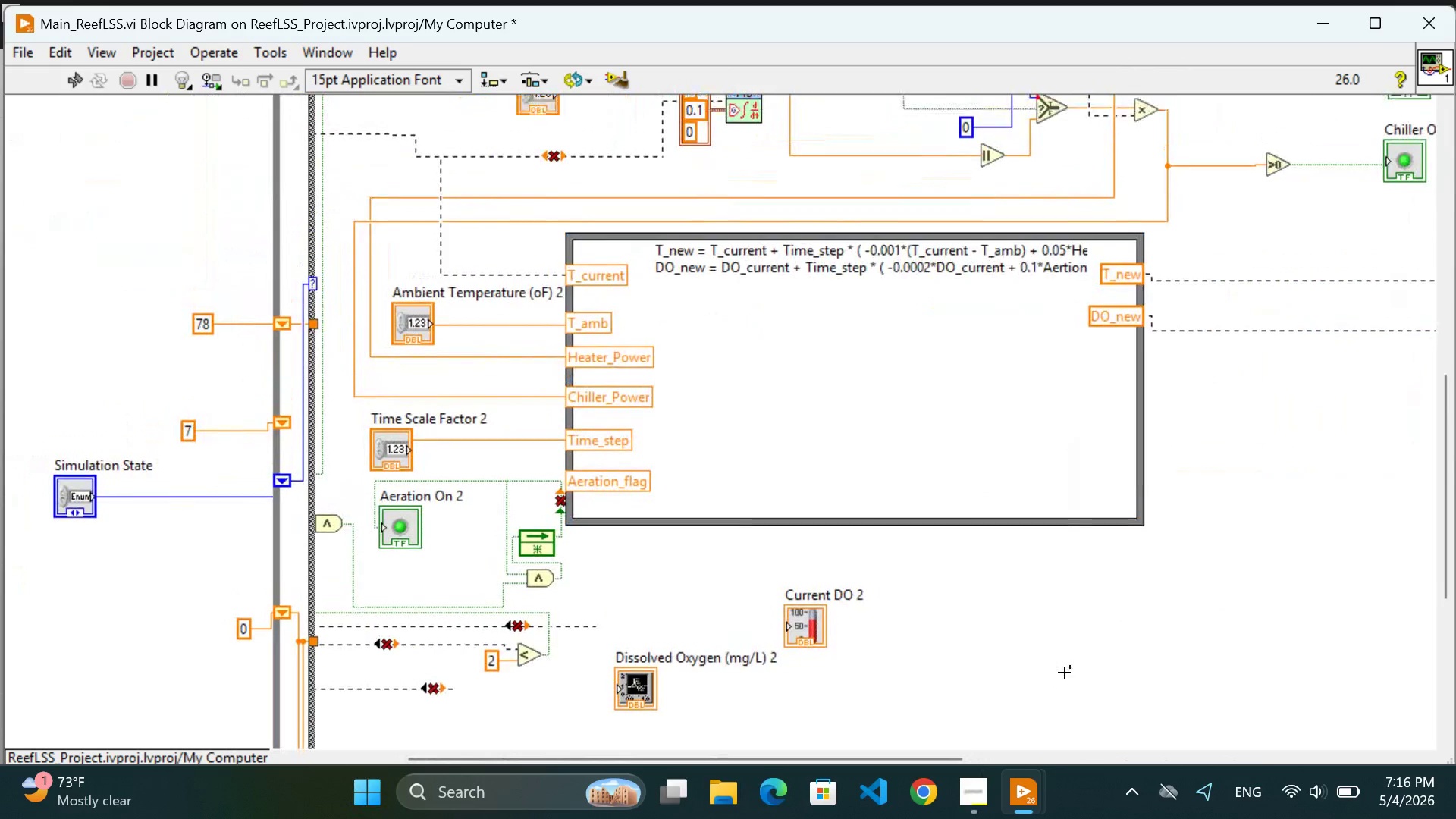 
scroll: coordinate [1064, 673], scroll_direction: up, amount: 1.0
 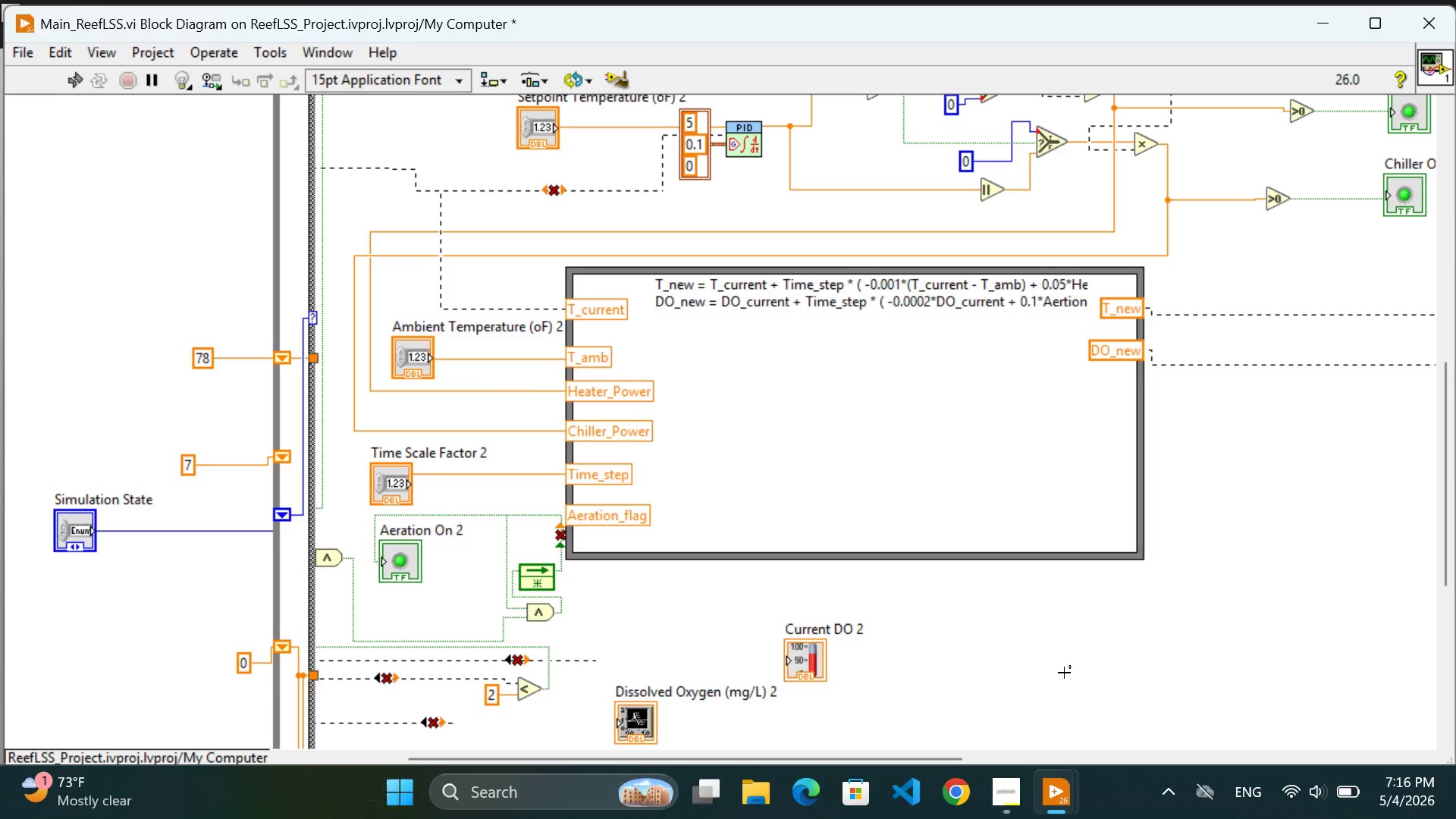 
wait(22.3)
 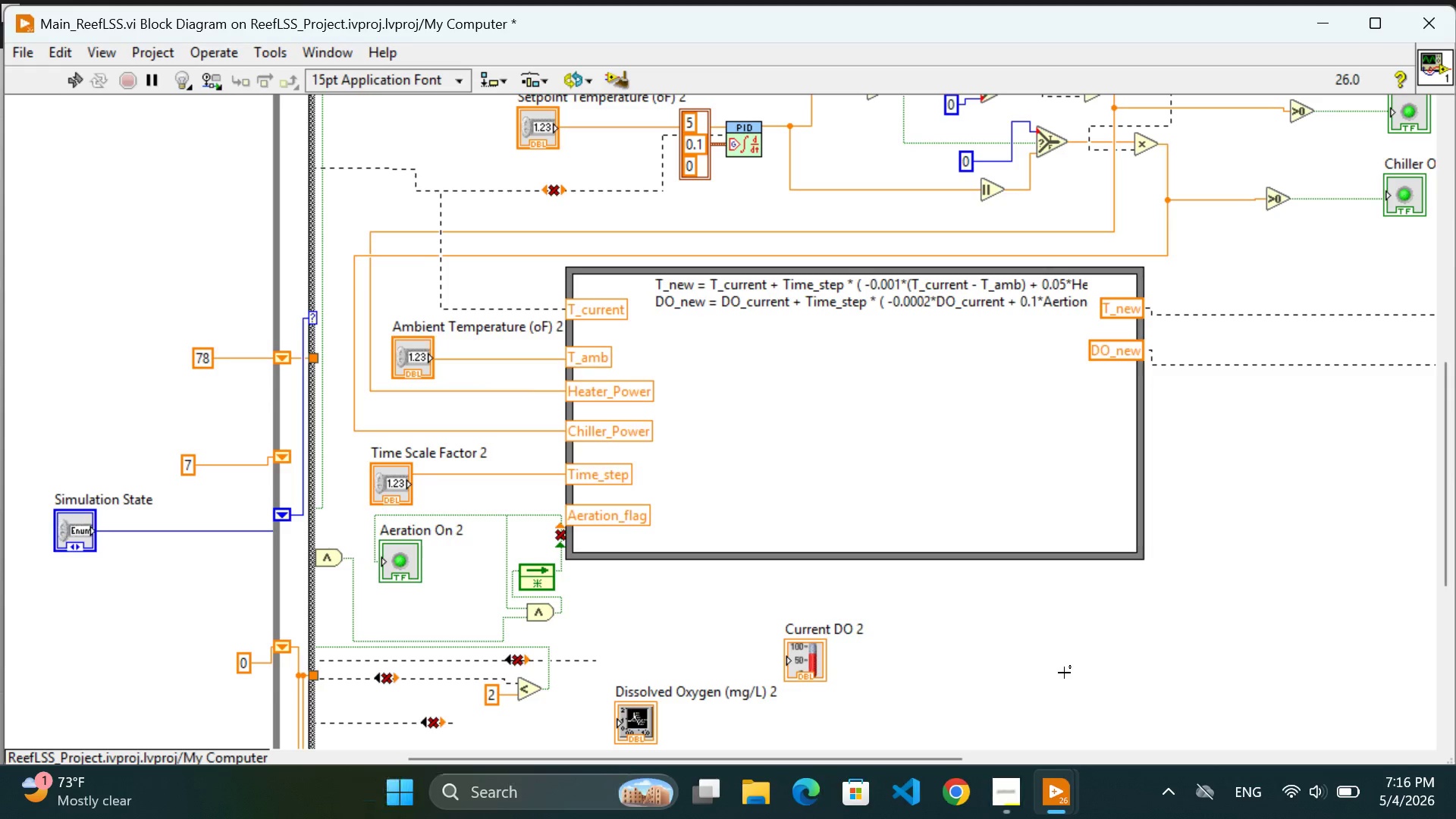 
scroll: coordinate [844, 523], scroll_direction: down, amount: 3.0
 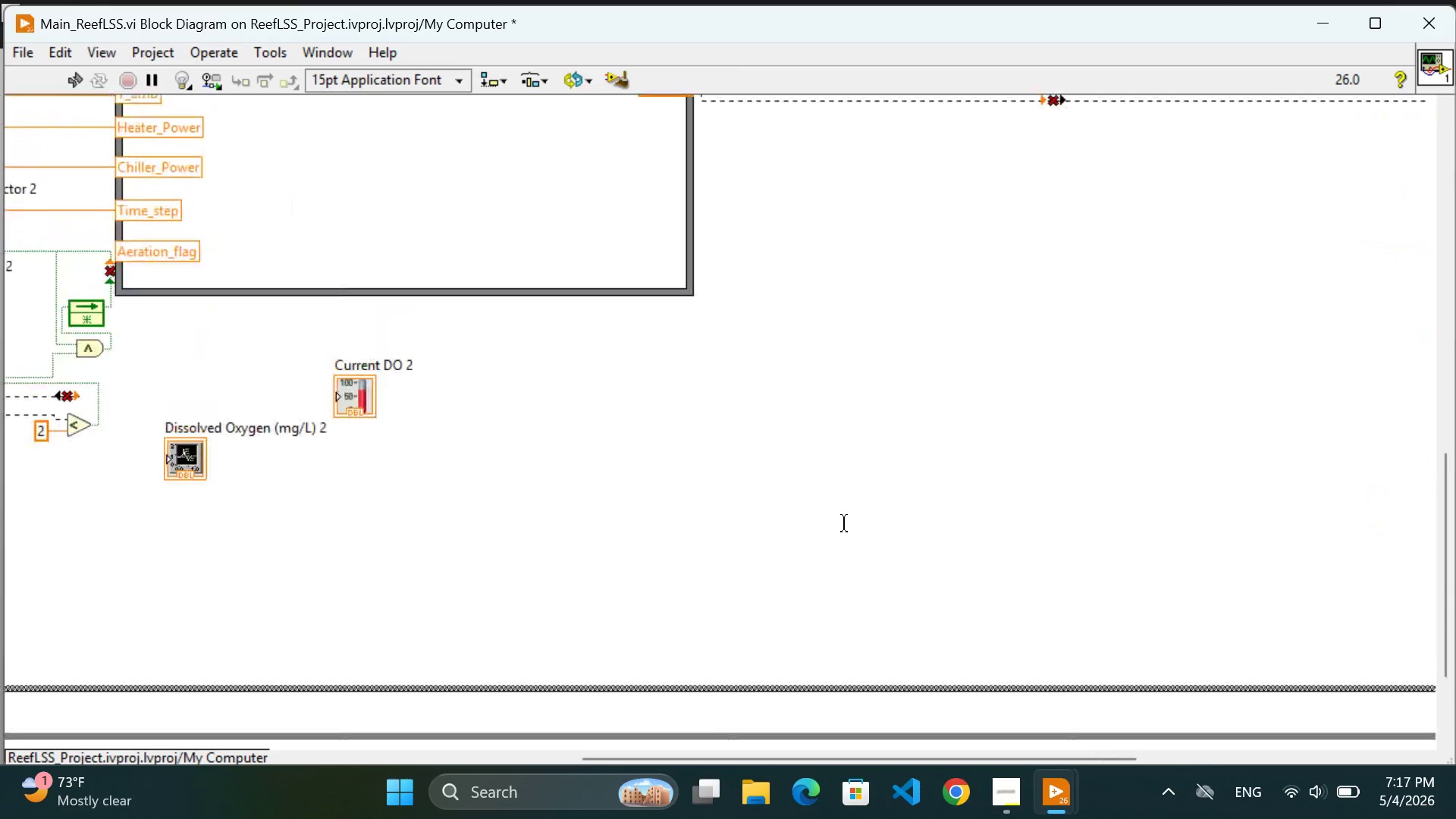 
scroll: coordinate [953, 459], scroll_direction: up, amount: 16.0
 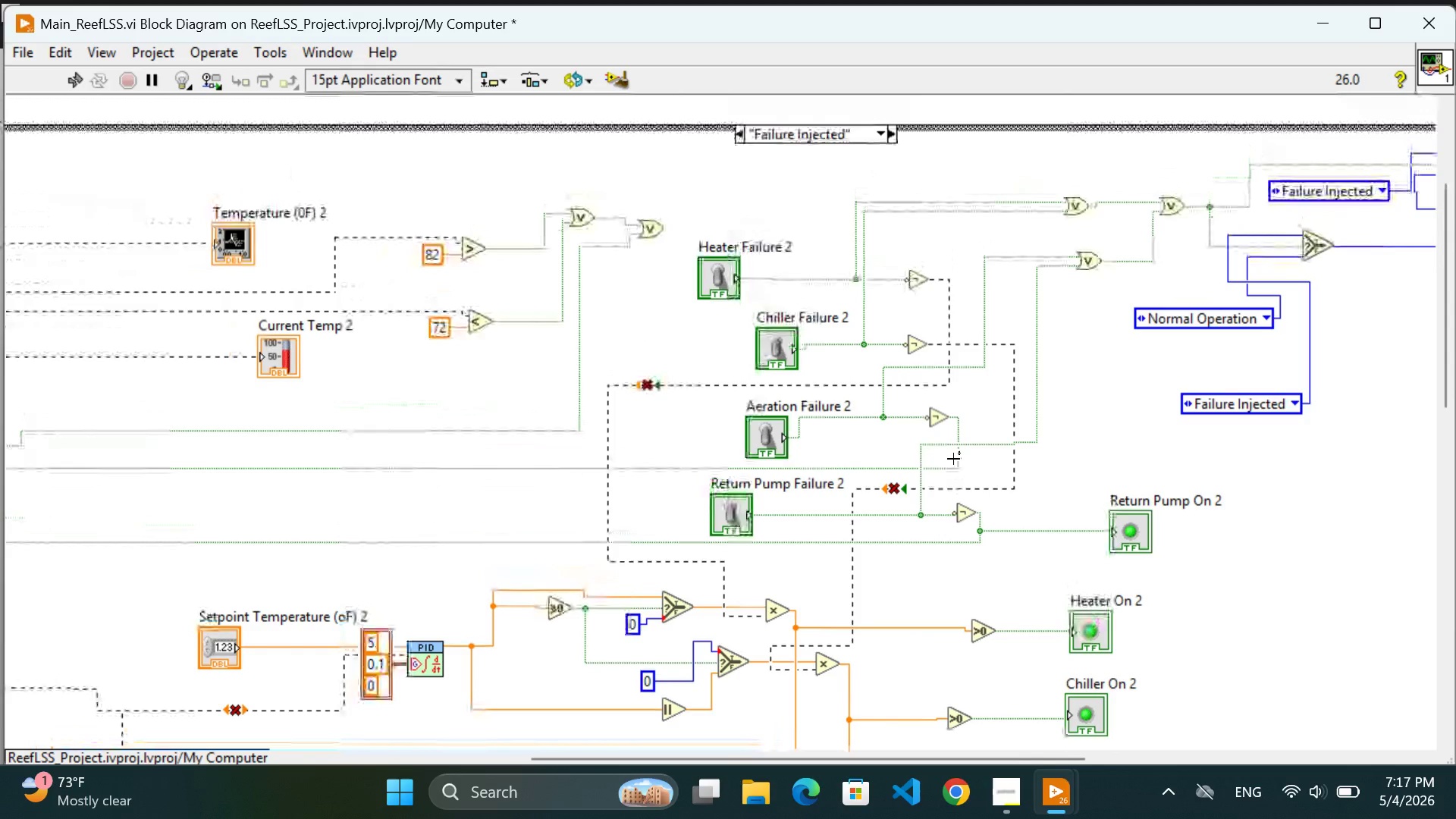 
scroll: coordinate [1271, 371], scroll_direction: down, amount: 10.0
 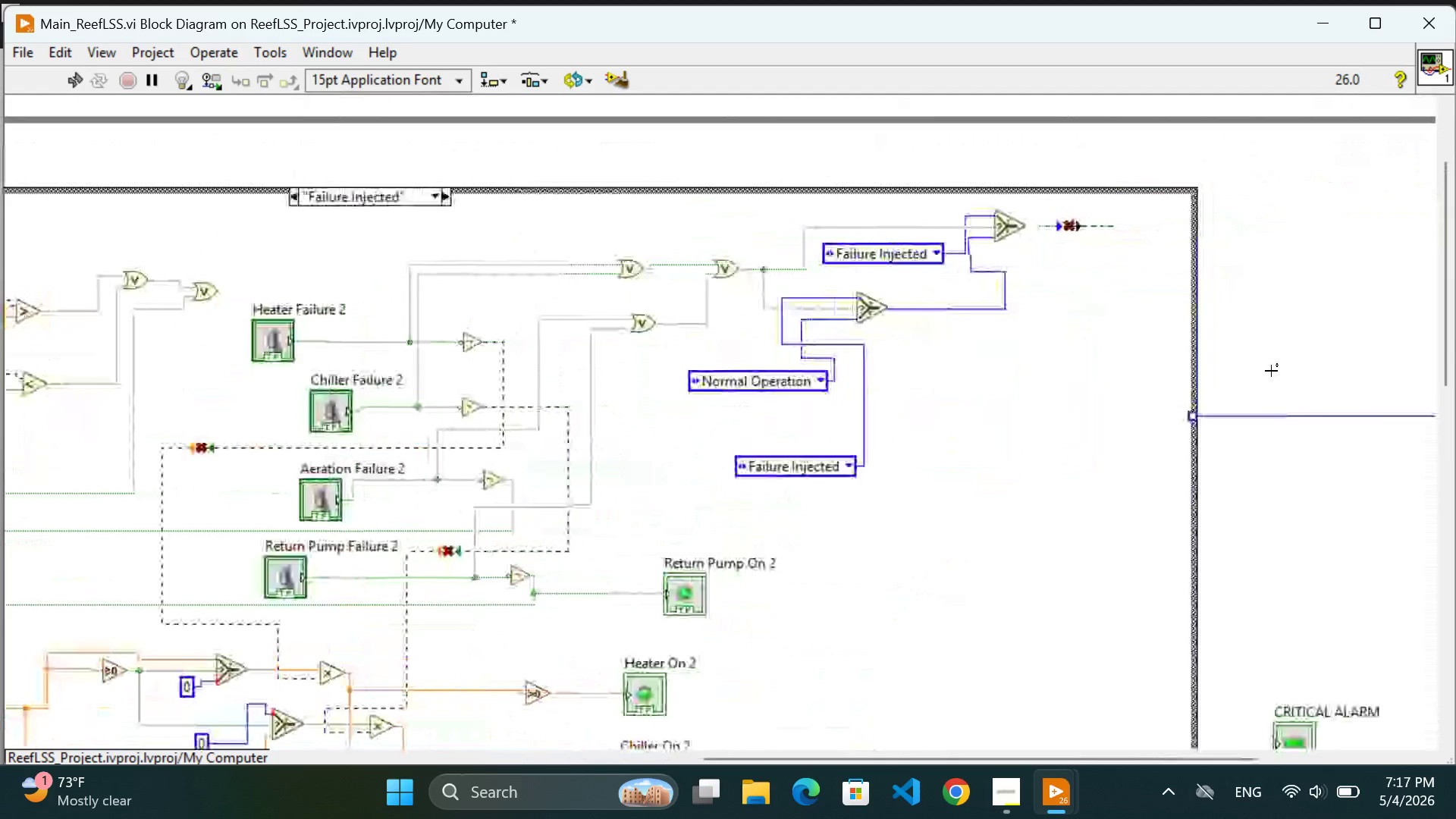 
scroll: coordinate [1271, 371], scroll_direction: up, amount: 7.0
 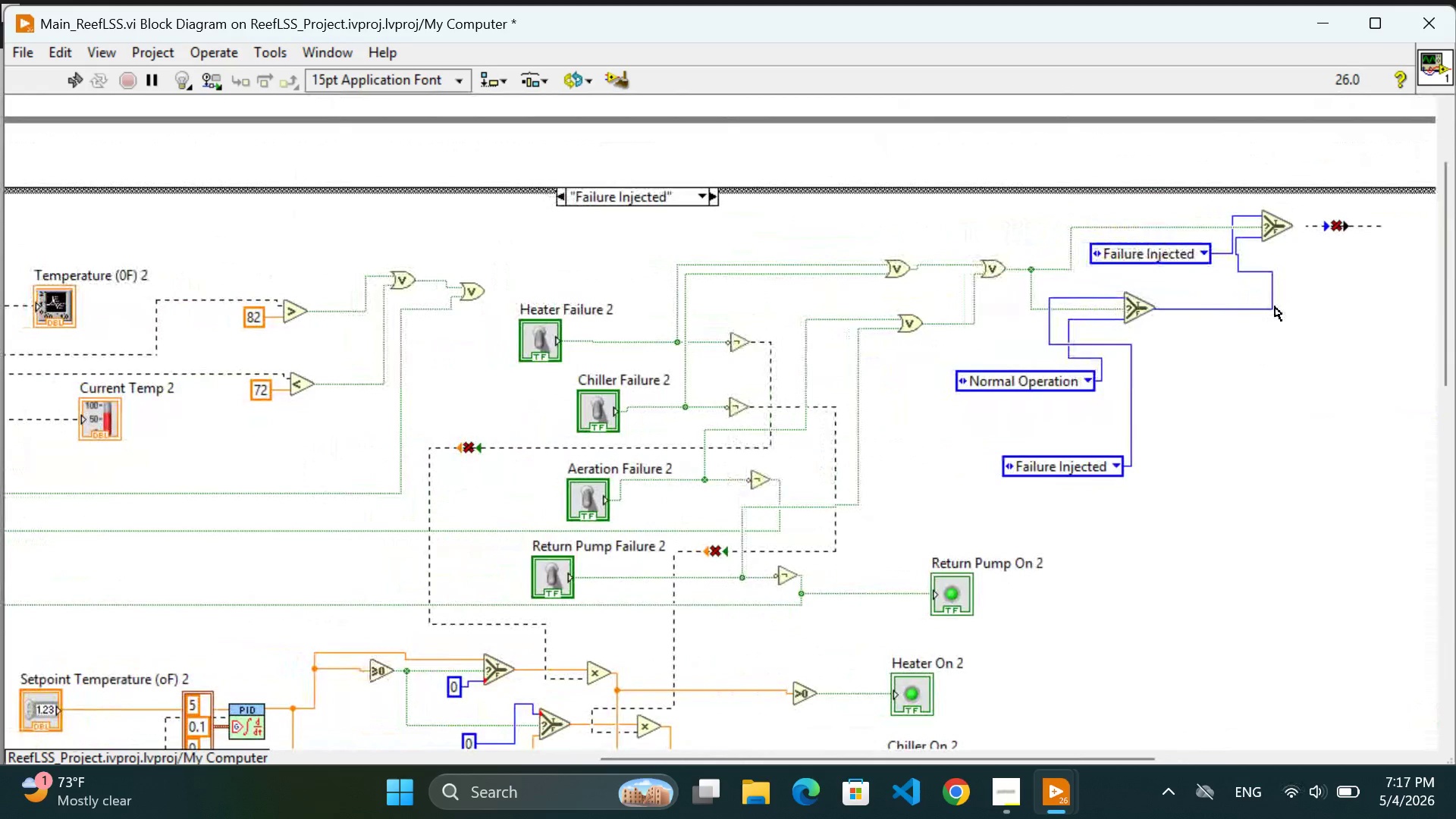 
scroll: coordinate [1275, 306], scroll_direction: none, amount: 0.0
 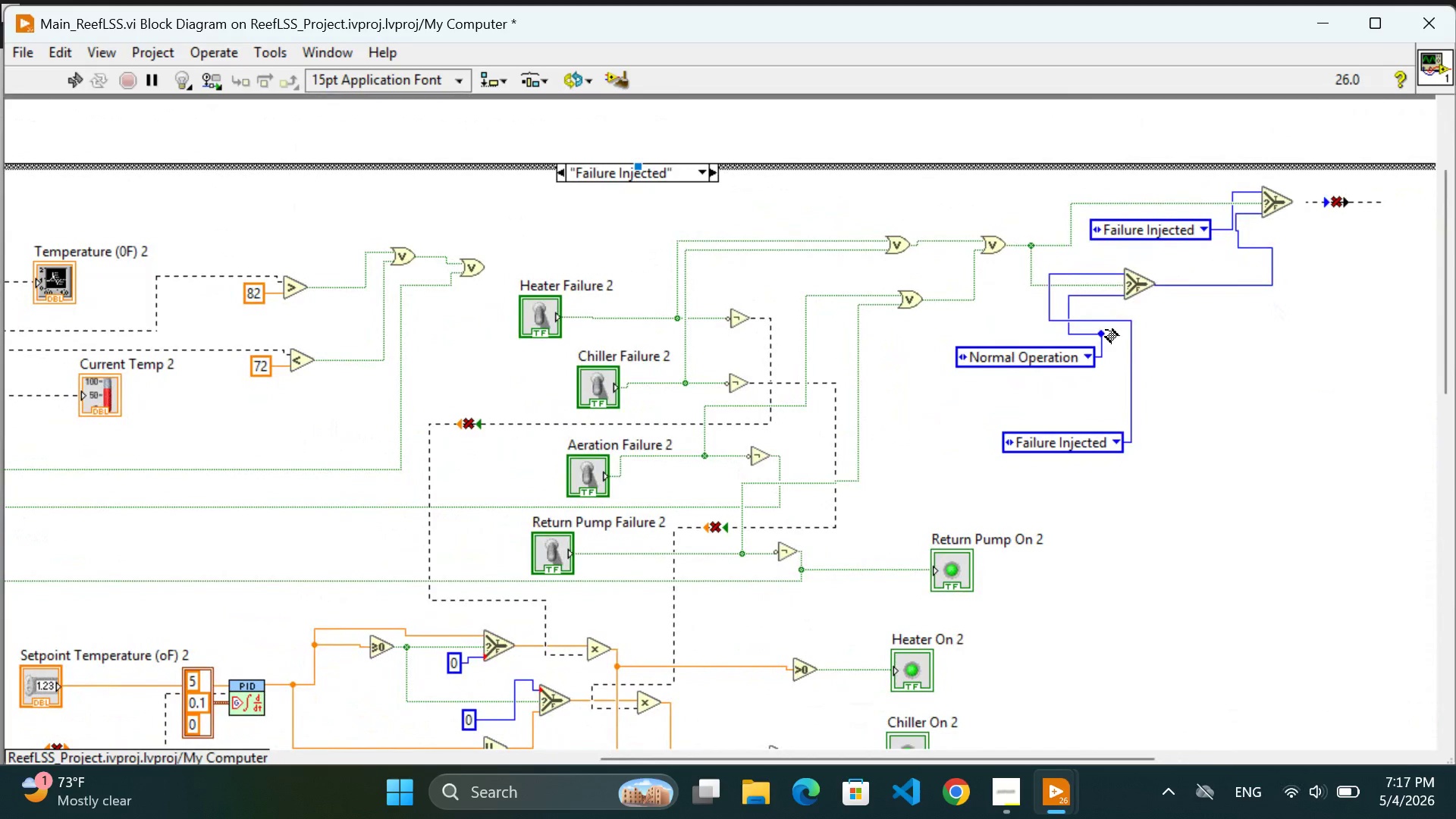 
left_click([1274, 417])
 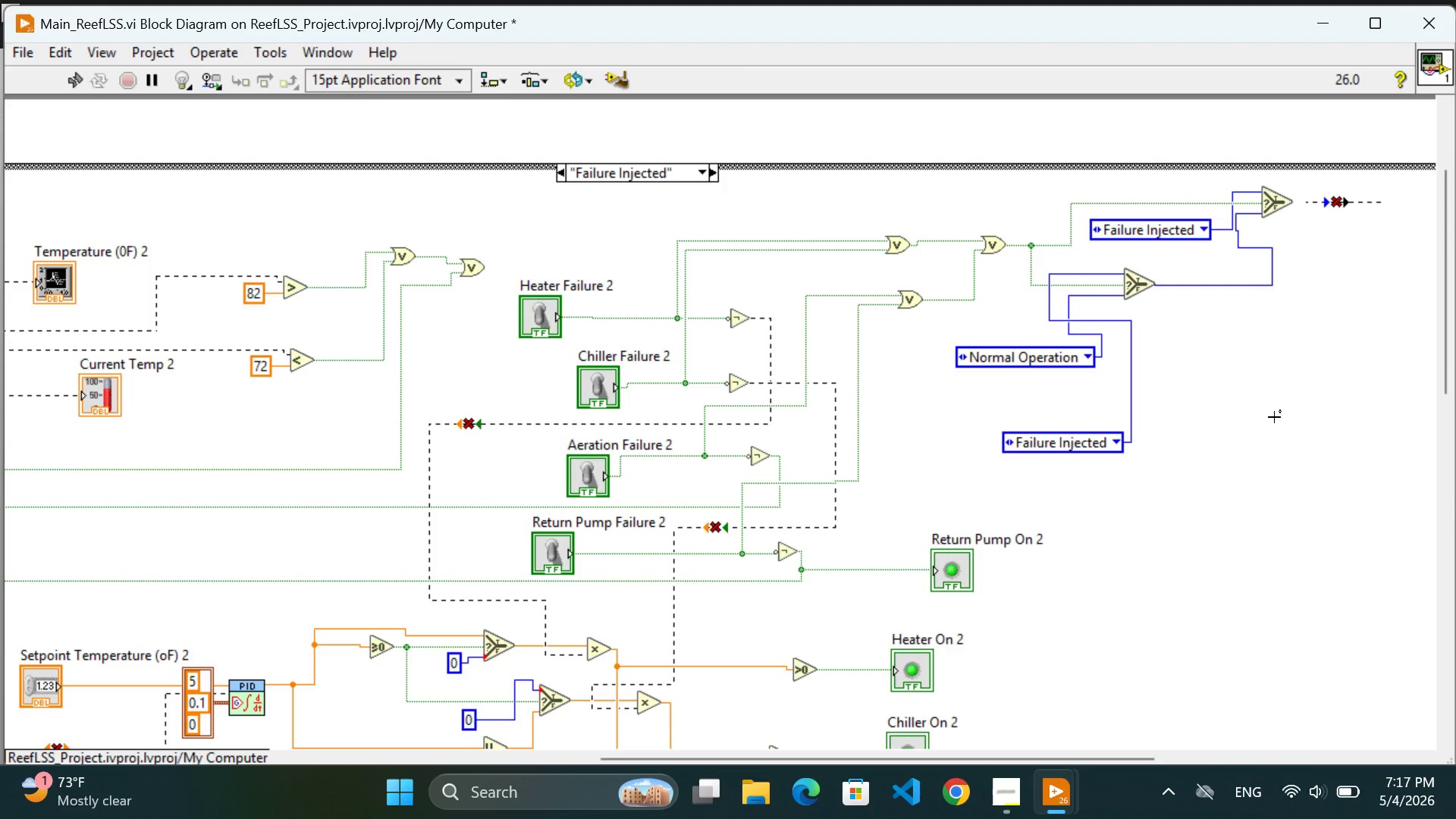 
wait(22.38)
 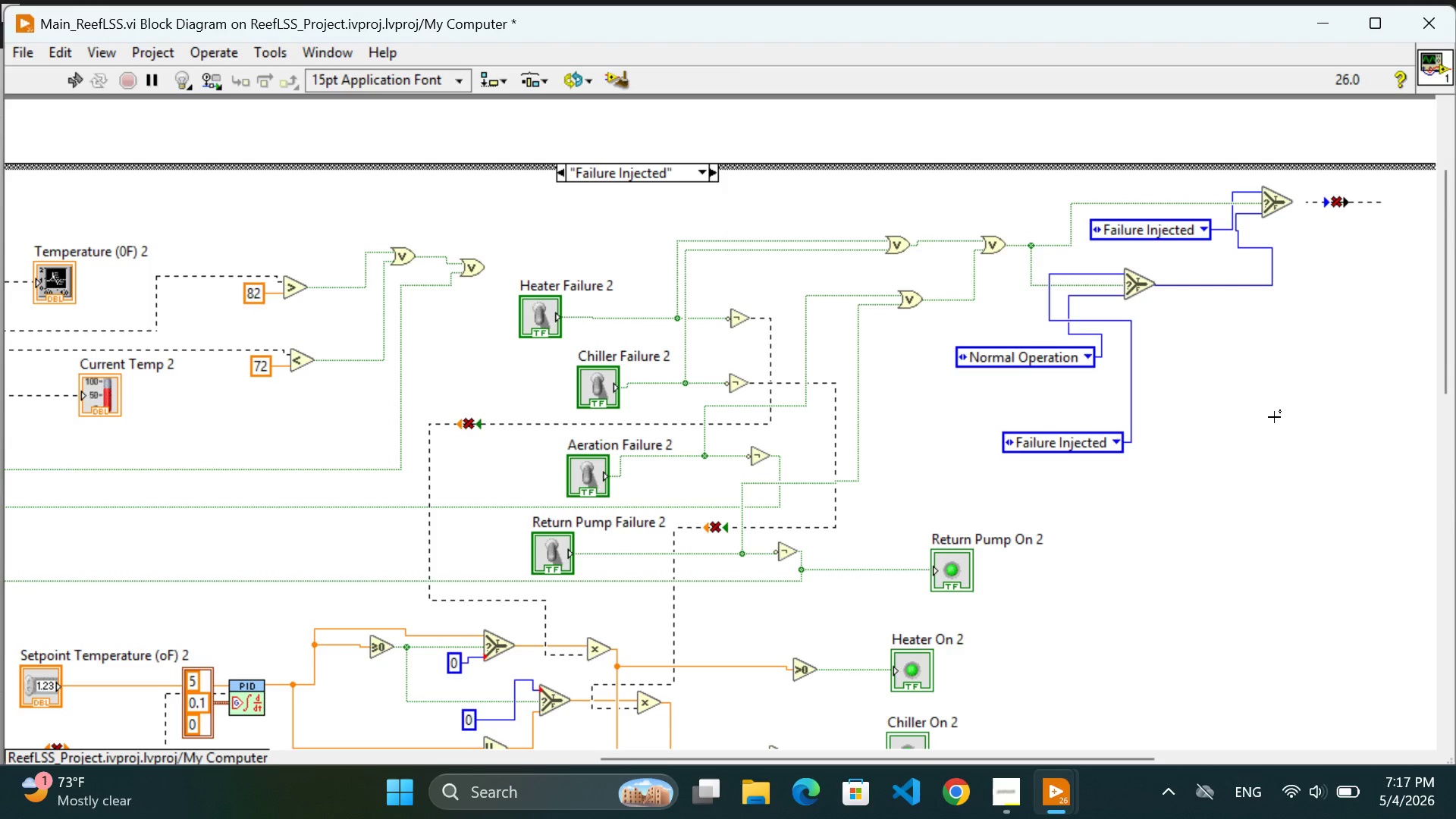 
left_click([1211, 532])
 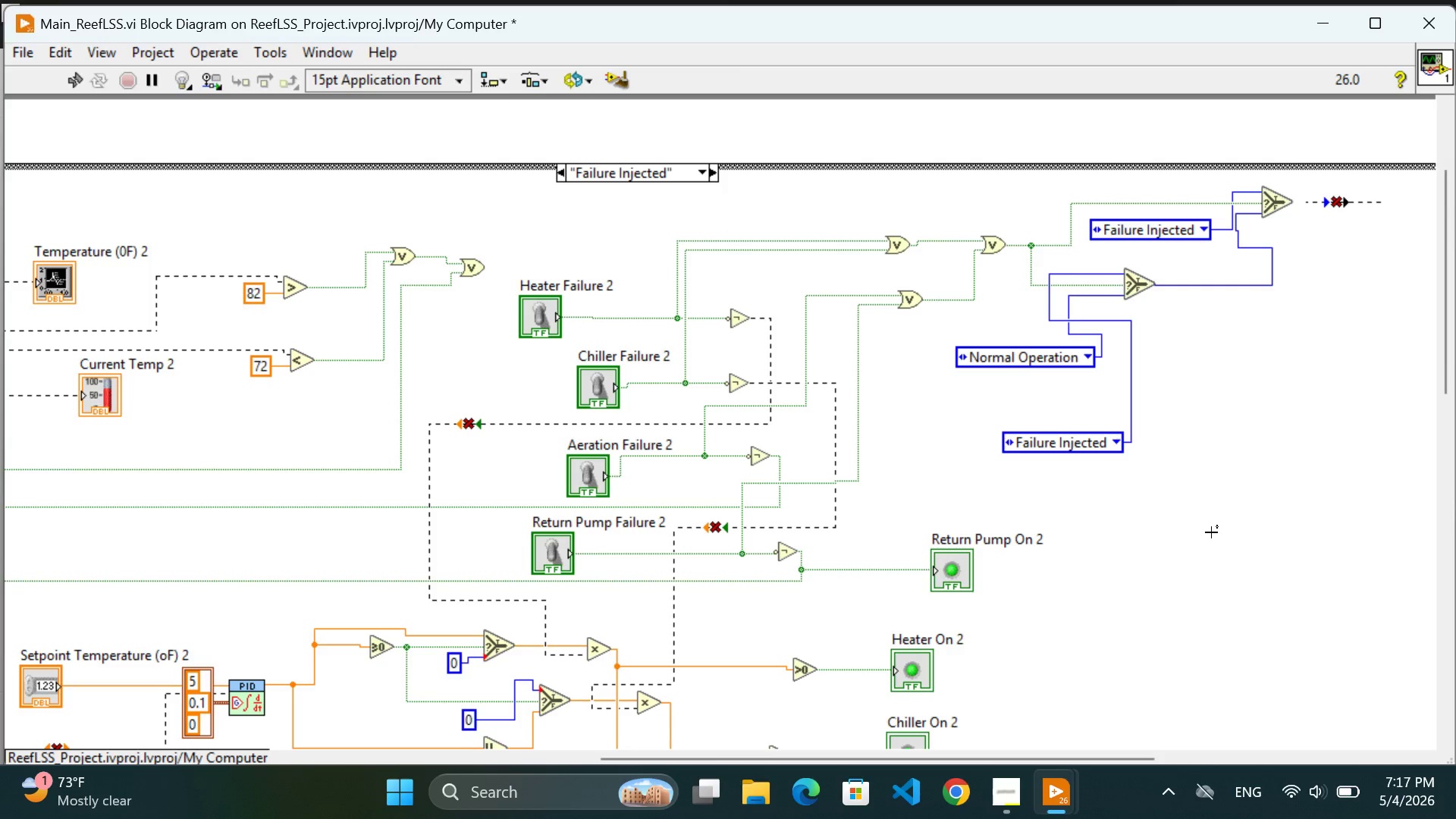 
wait(15.36)
 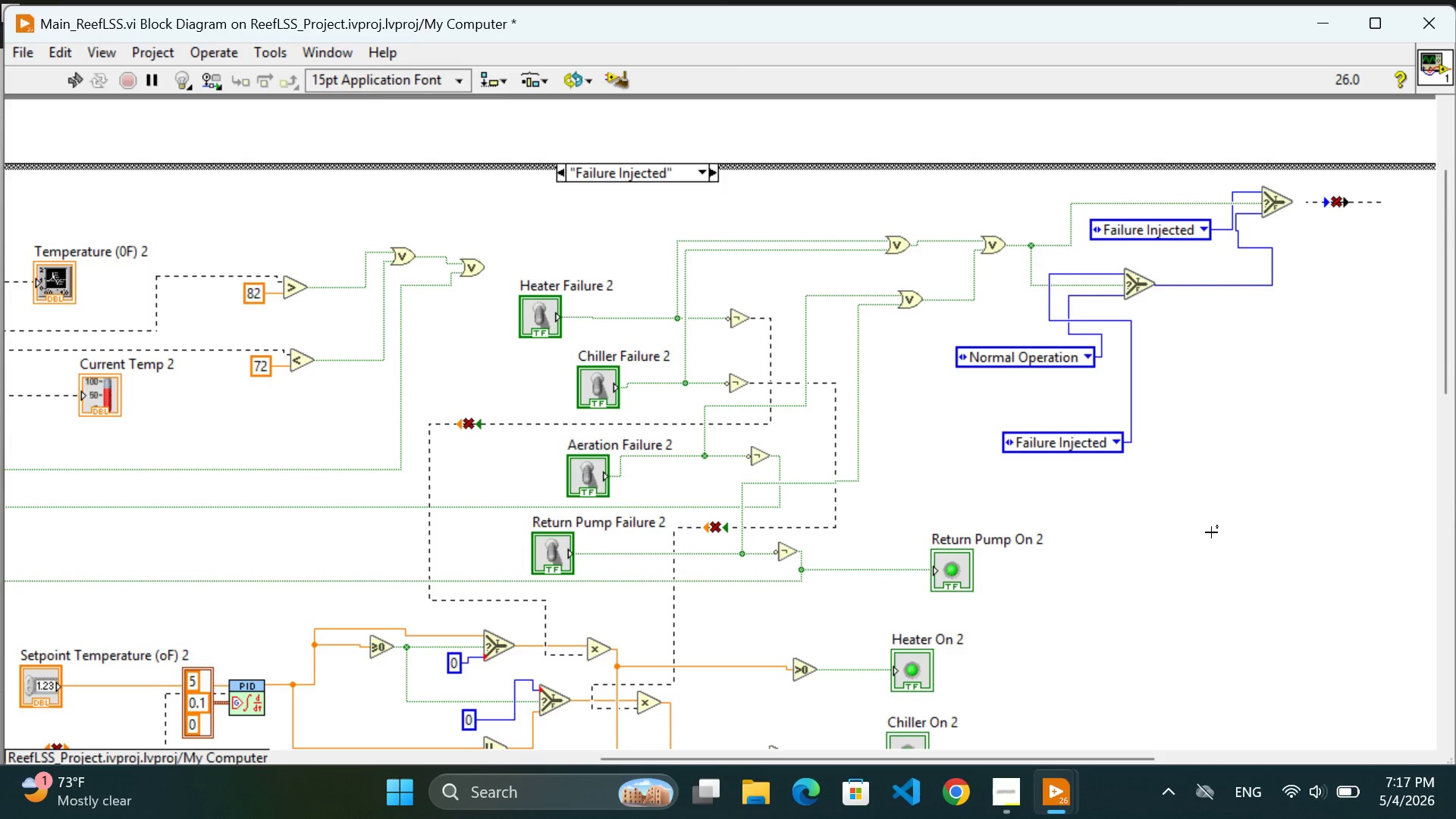 
scroll: coordinate [1211, 532], scroll_direction: up, amount: 1.0
 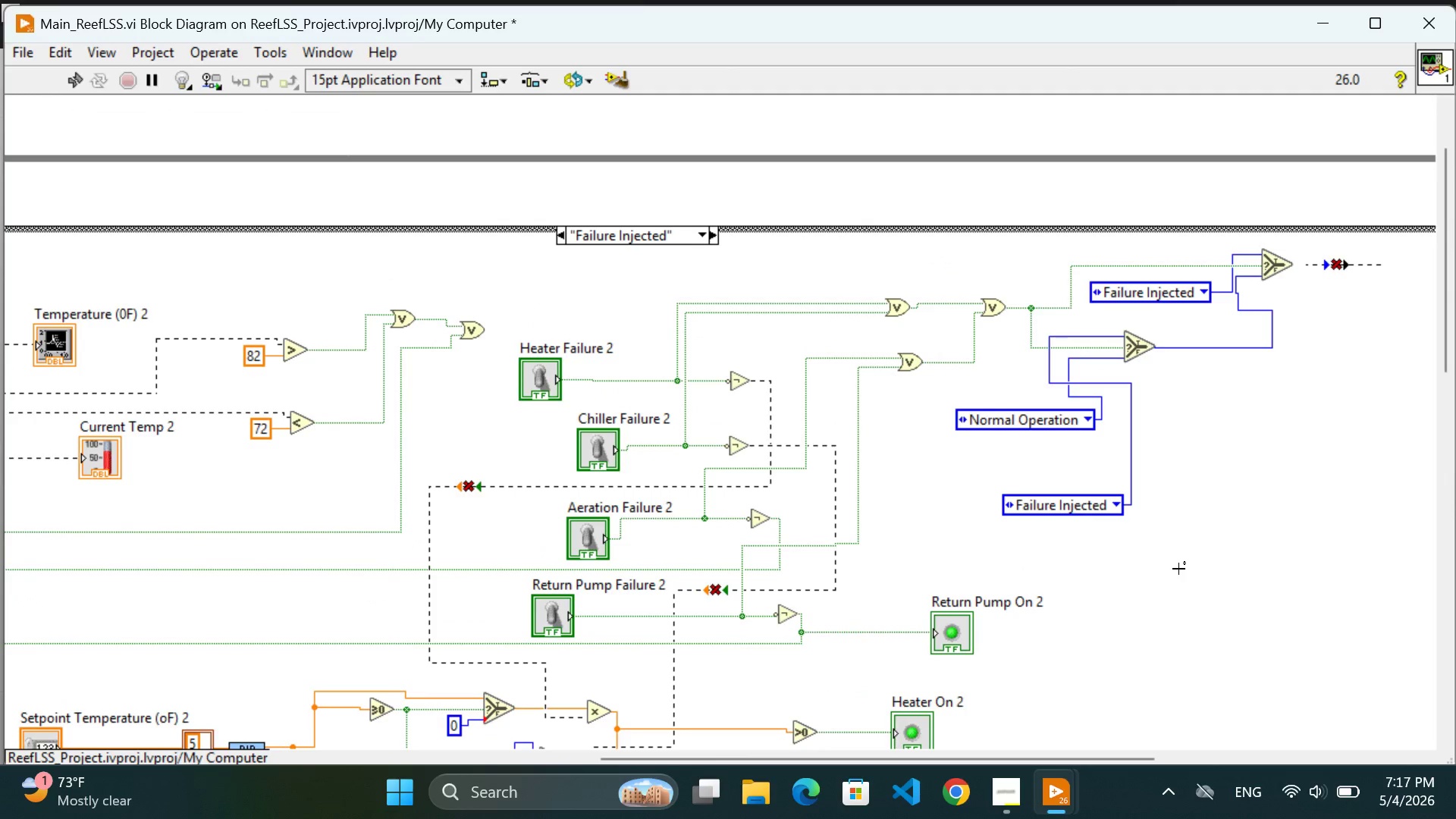 
scroll: coordinate [1178, 569], scroll_direction: down, amount: 7.0
 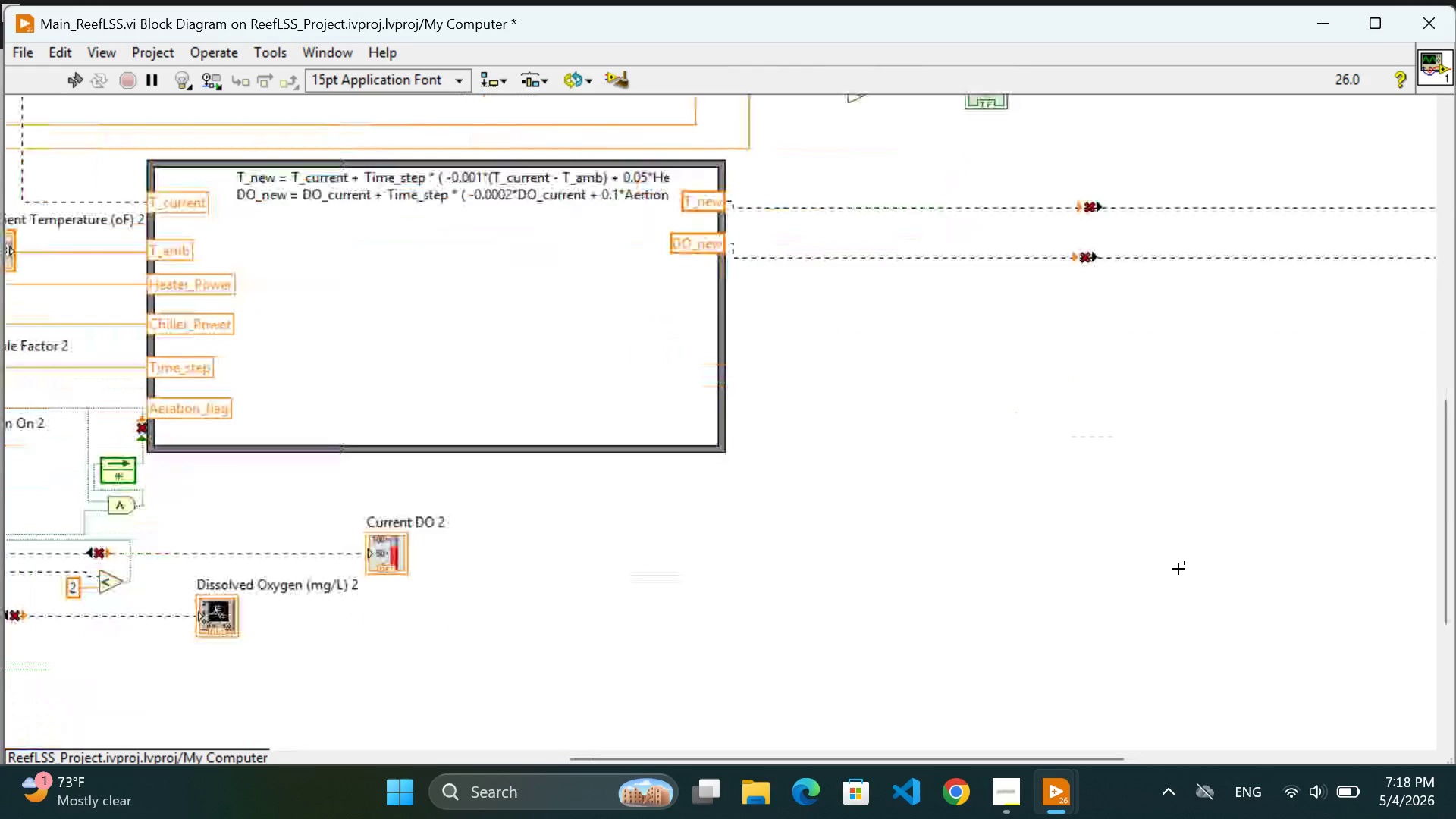 
scroll: coordinate [1178, 569], scroll_direction: up, amount: 6.0
 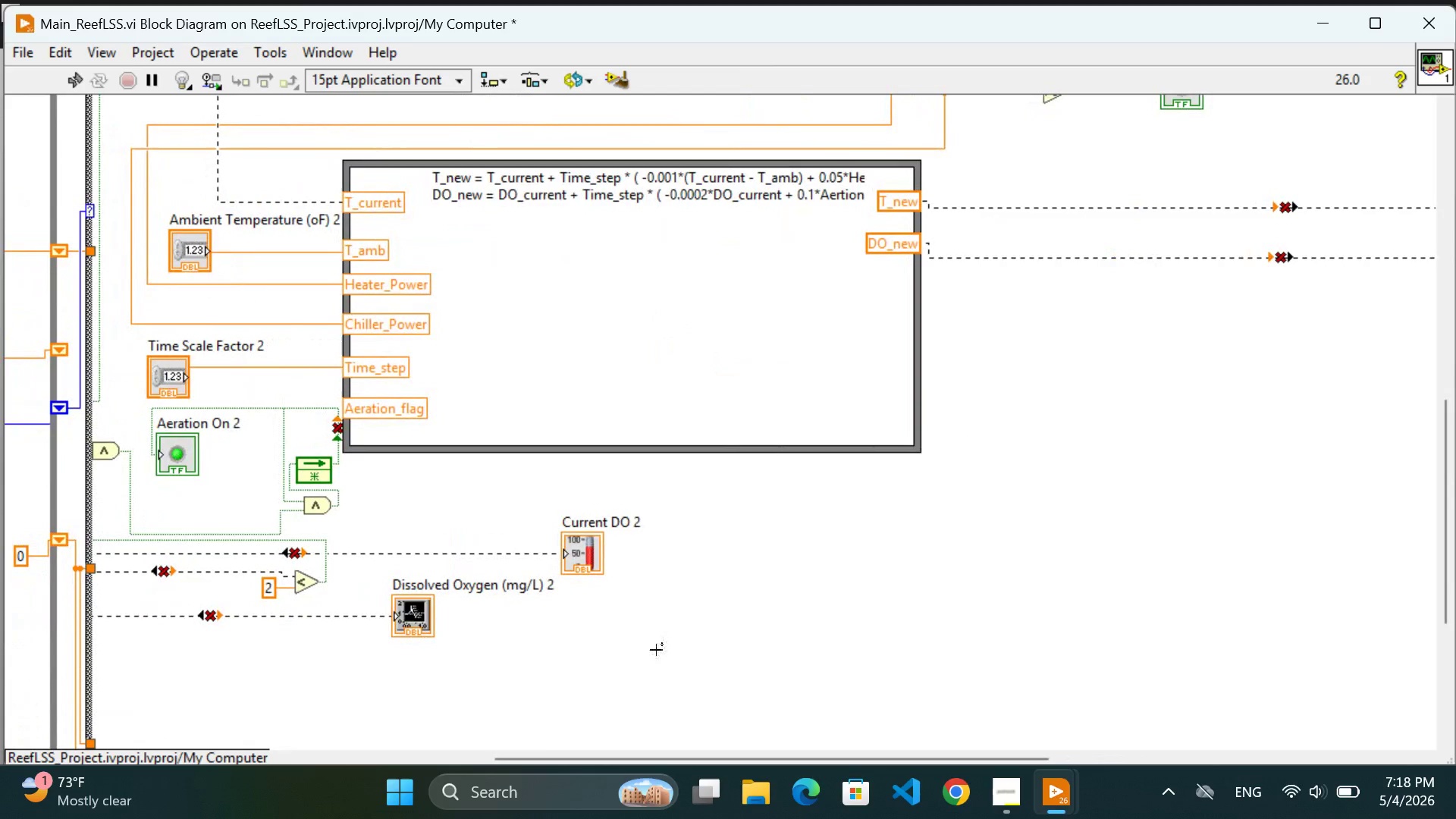 
left_click([656, 650])
 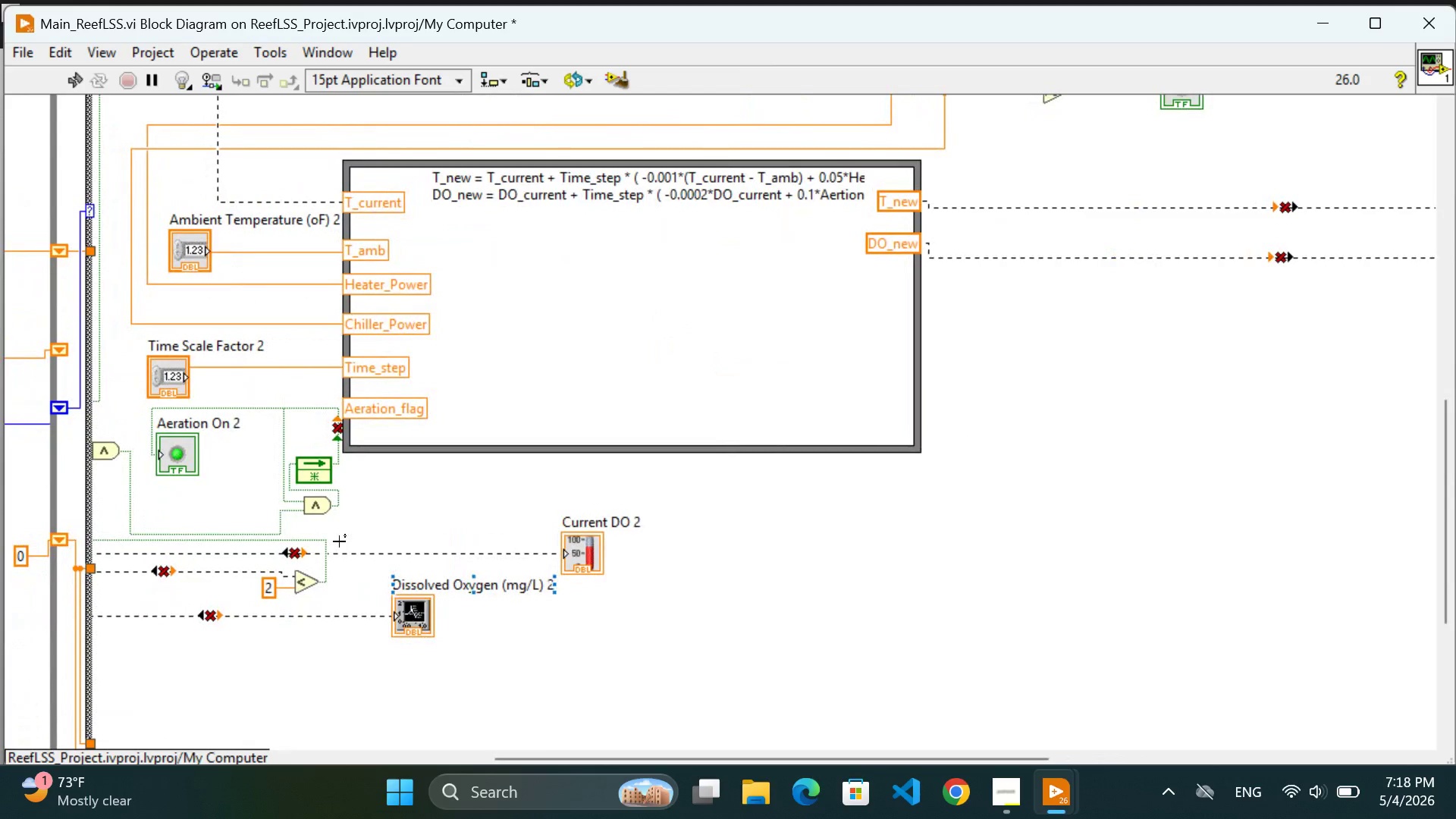 
scroll: coordinate [635, 441], scroll_direction: up, amount: 23.0
 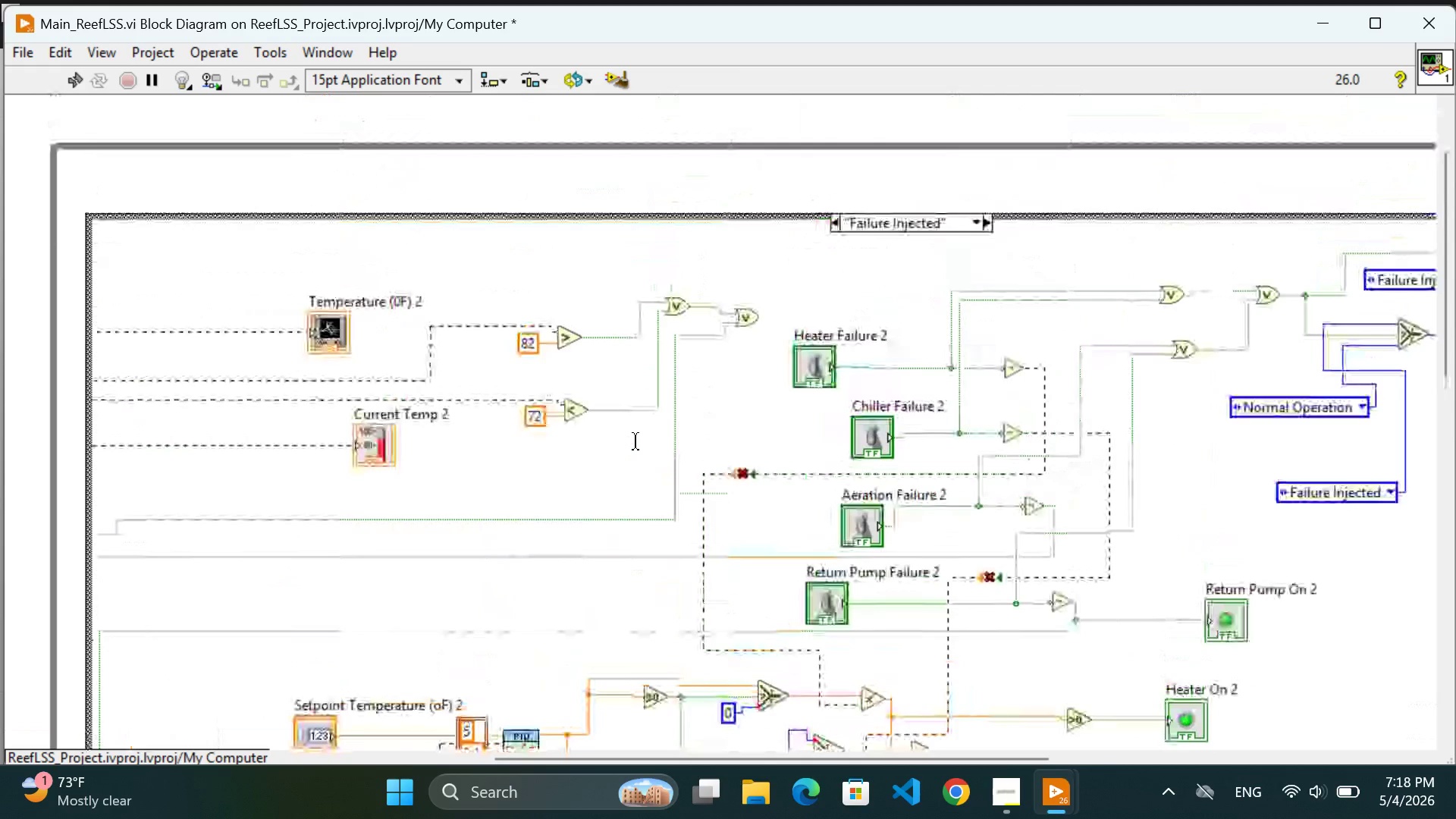 
scroll: coordinate [1005, 515], scroll_direction: down, amount: 30.0
 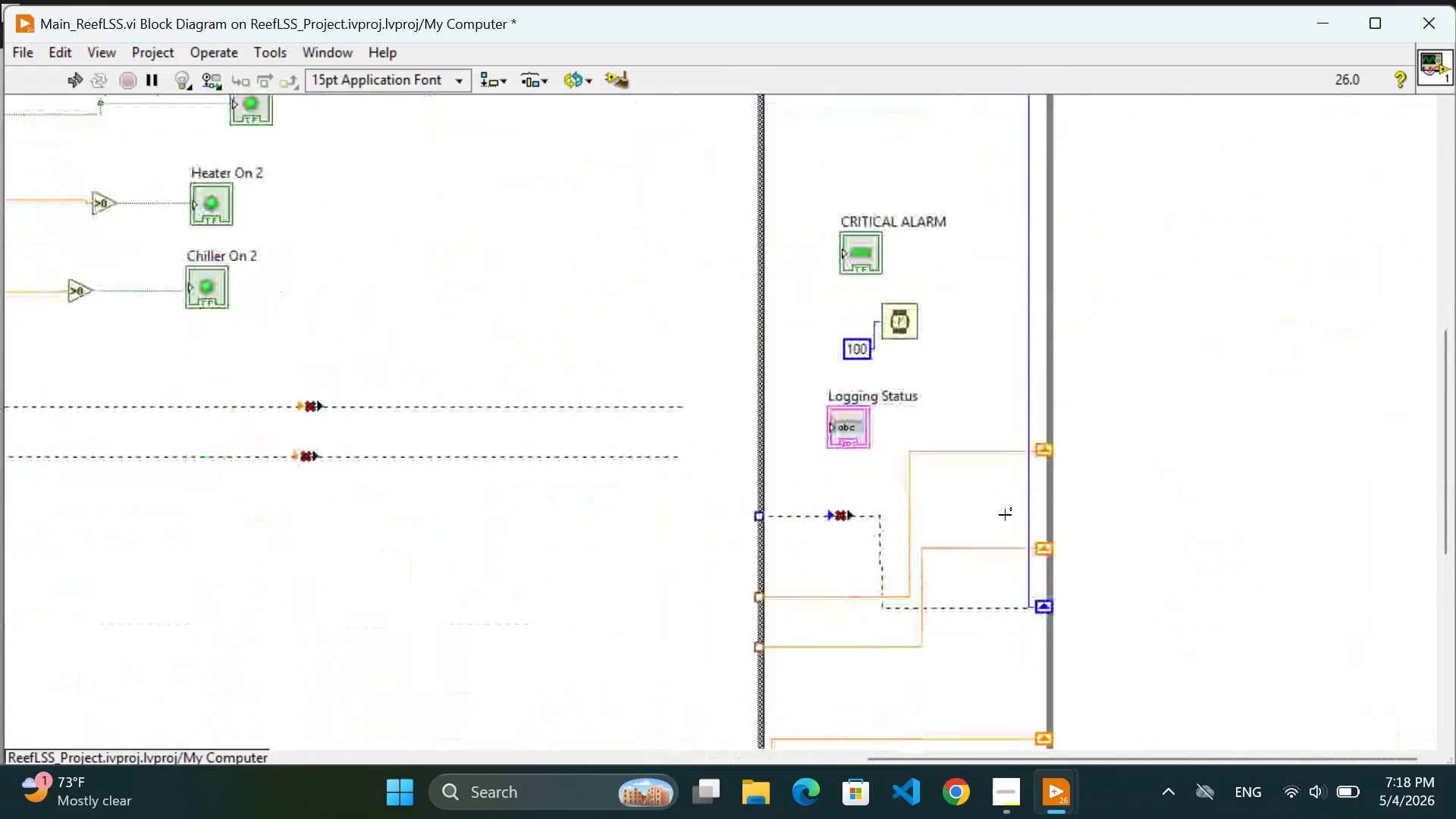 
scroll: coordinate [1005, 515], scroll_direction: up, amount: 24.0
 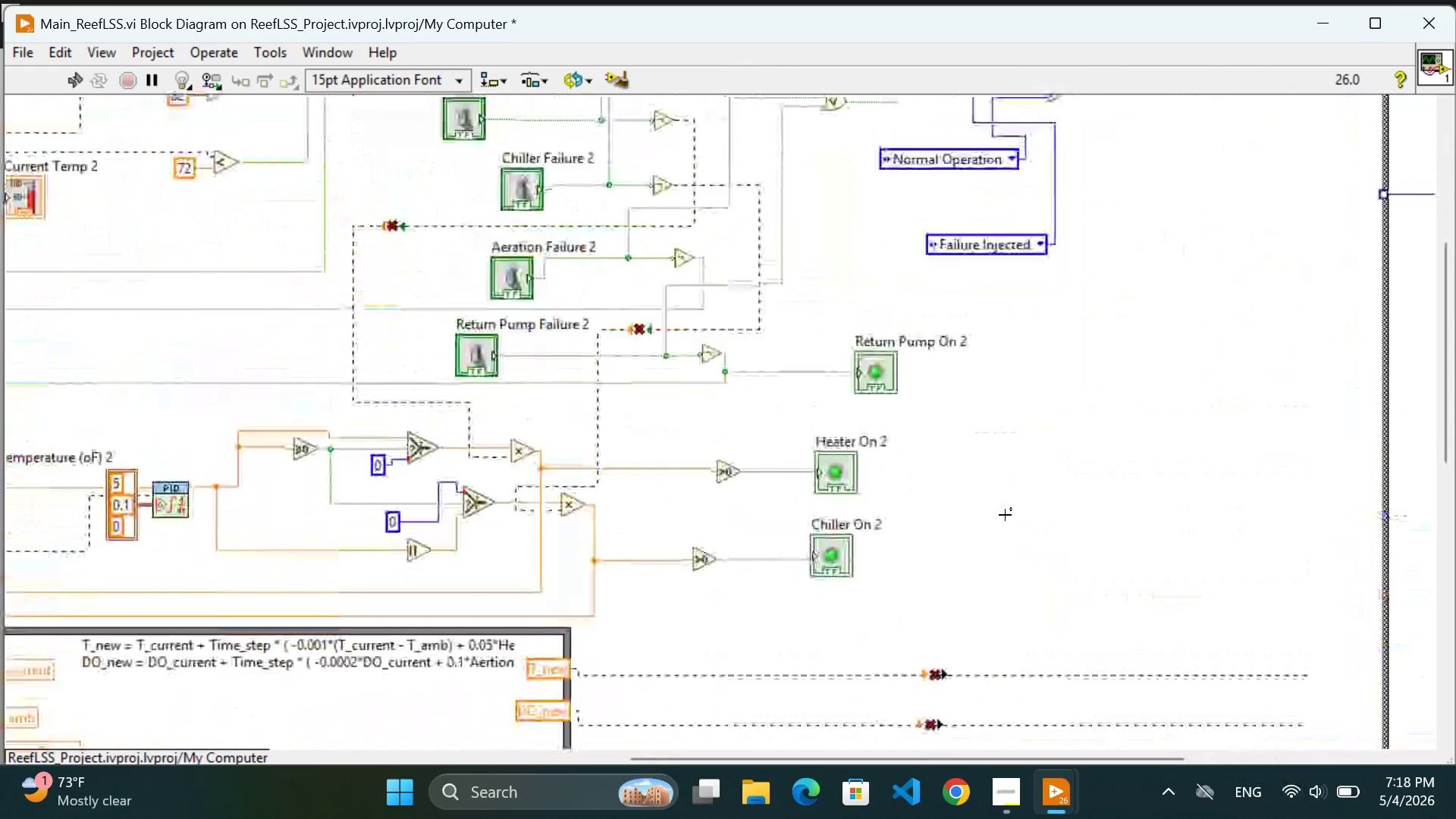 
scroll: coordinate [1005, 515], scroll_direction: none, amount: 0.0
 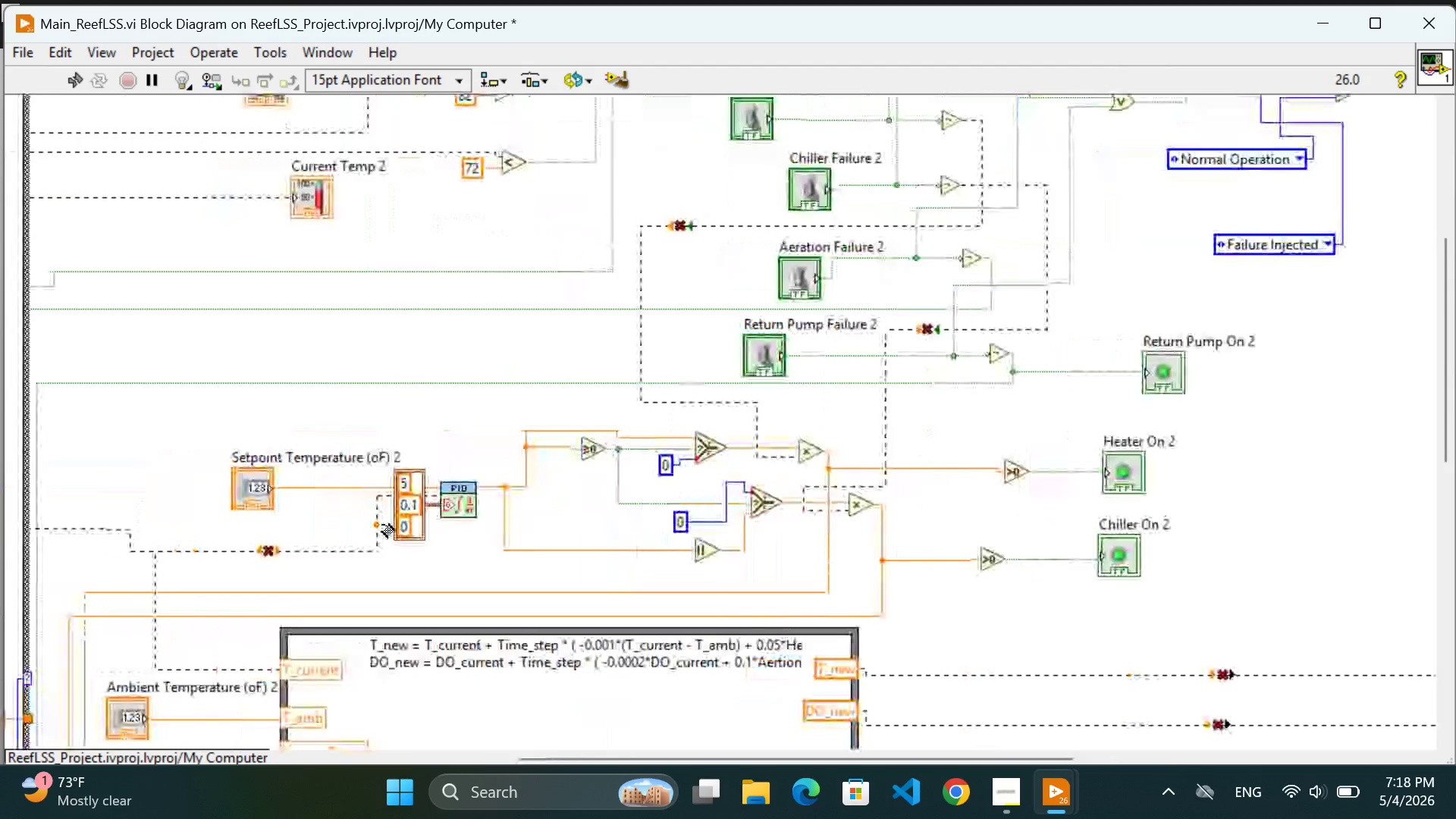 
scroll: coordinate [382, 525], scroll_direction: down, amount: 1.0
 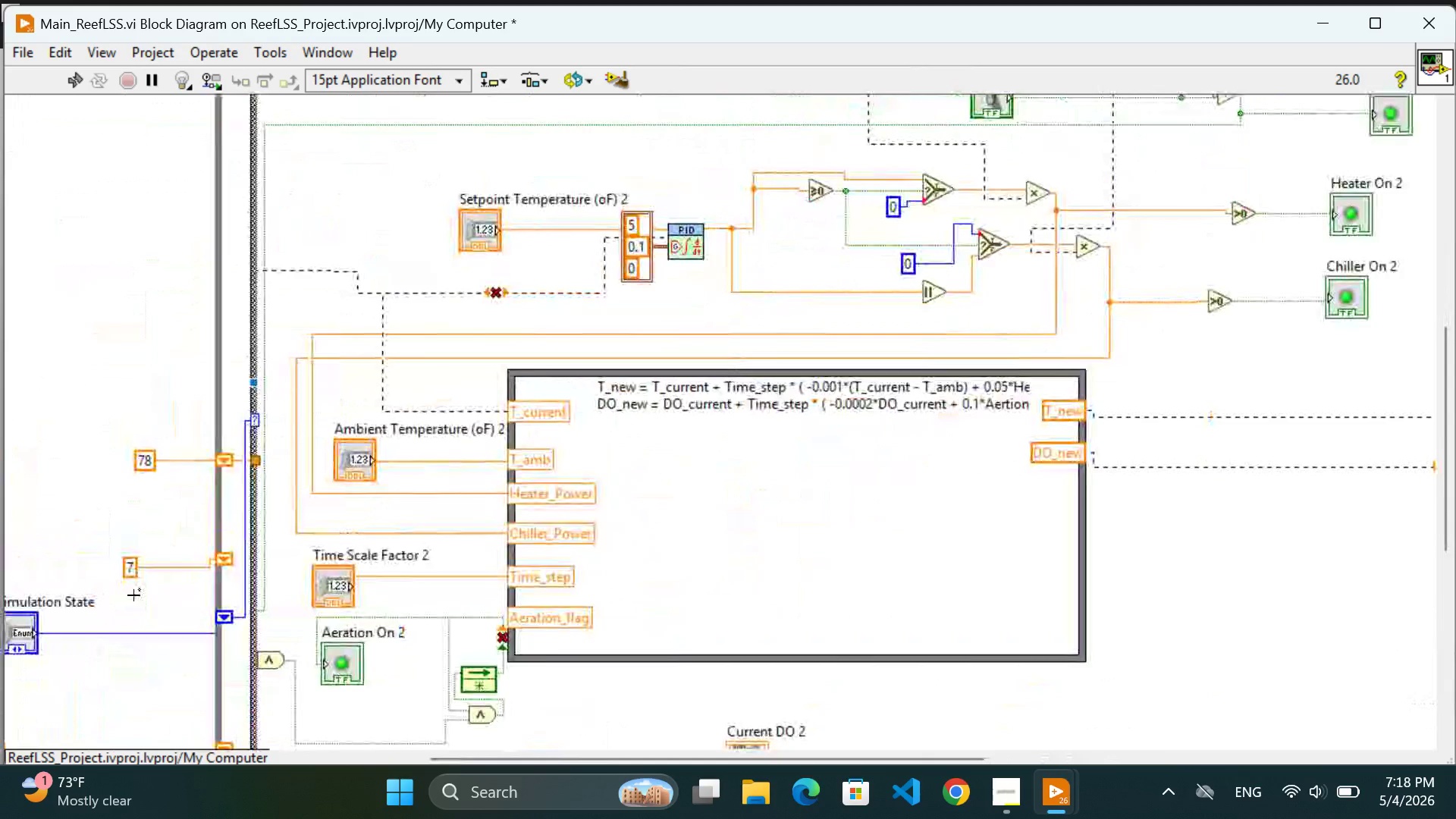 
scroll: coordinate [133, 595], scroll_direction: up, amount: 11.0
 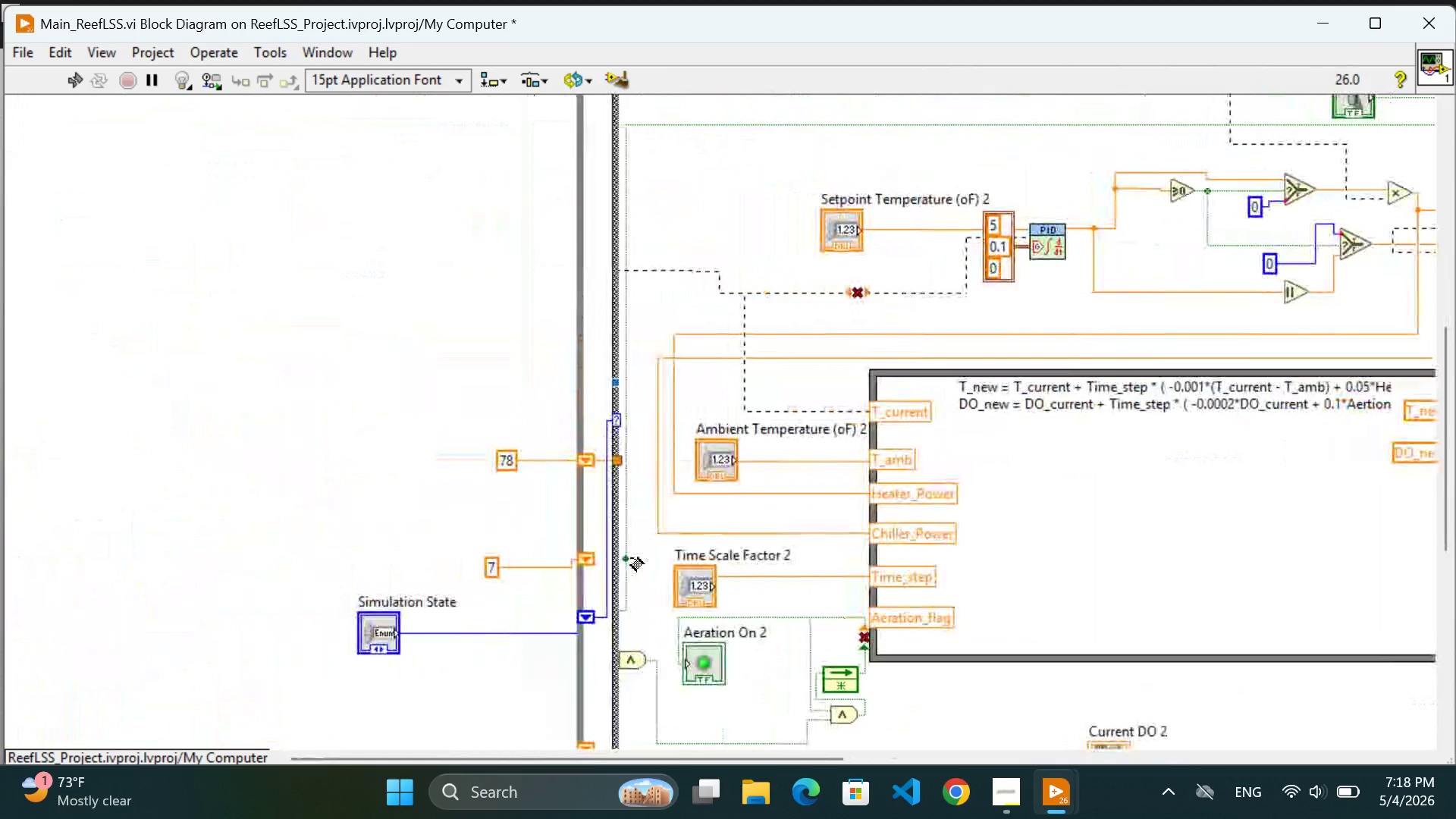 
scroll: coordinate [394, 515], scroll_direction: down, amount: 15.0
 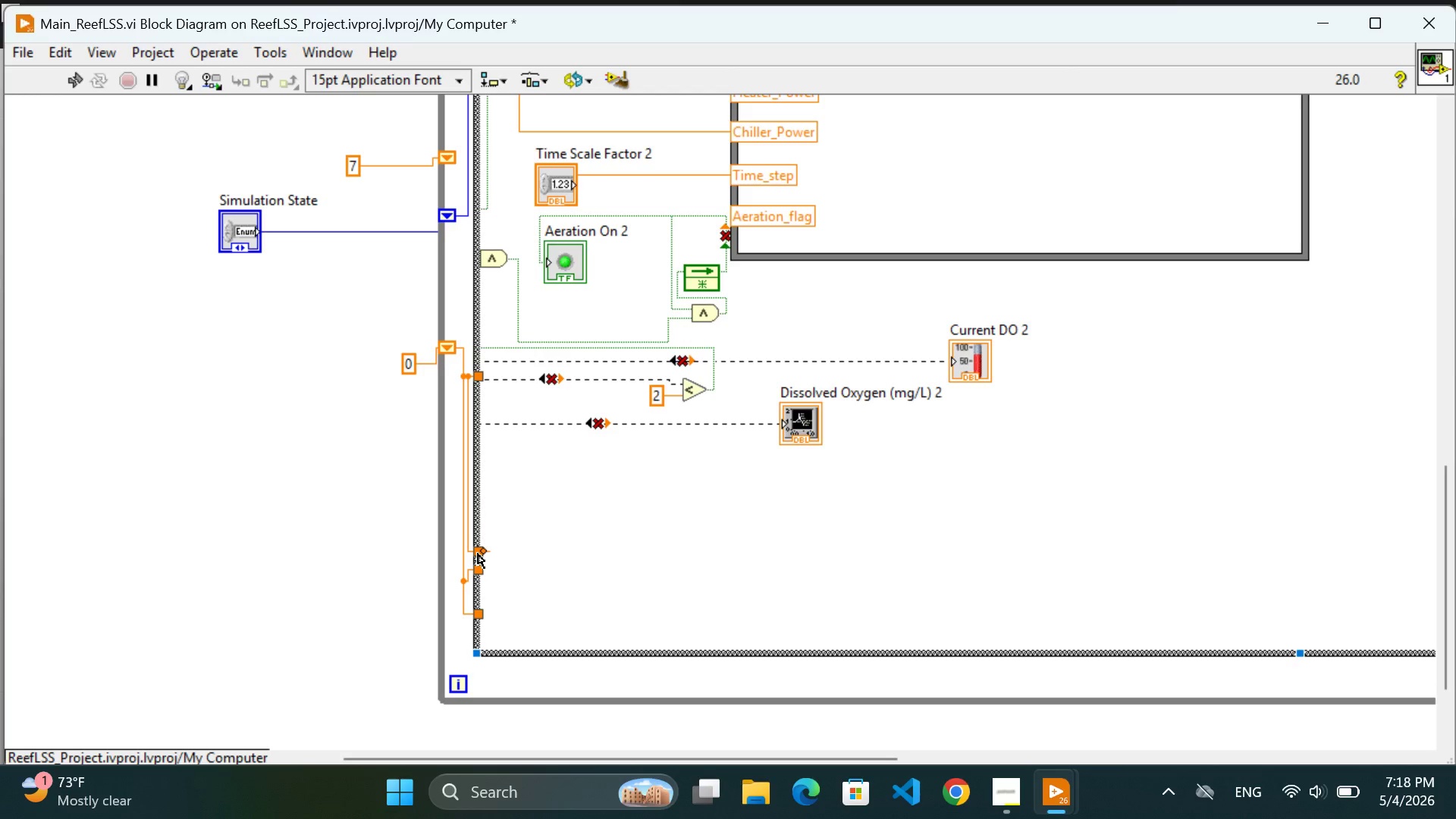 
wait(11.31)
 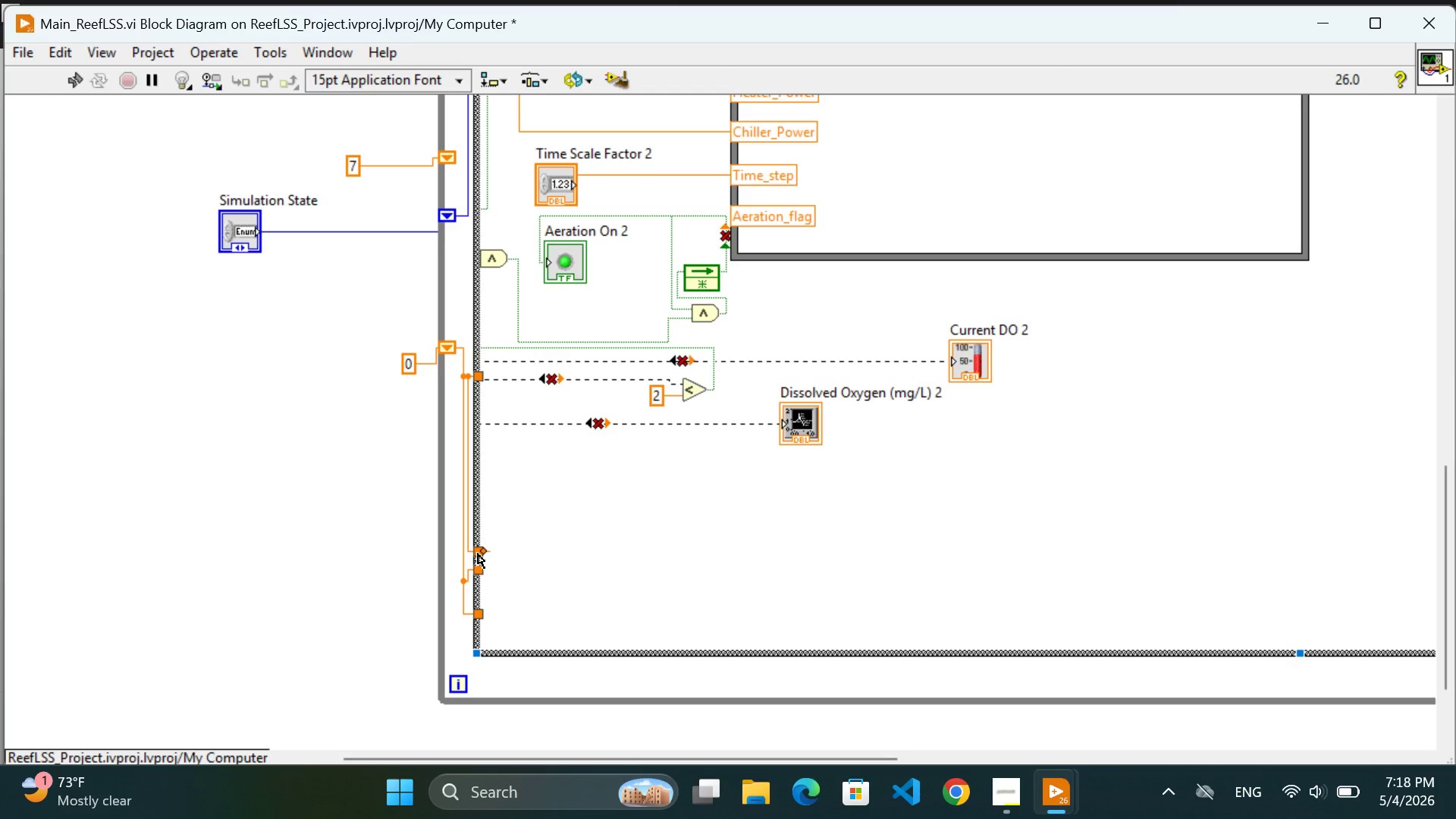 
scroll: coordinate [951, 529], scroll_direction: down, amount: 4.0
 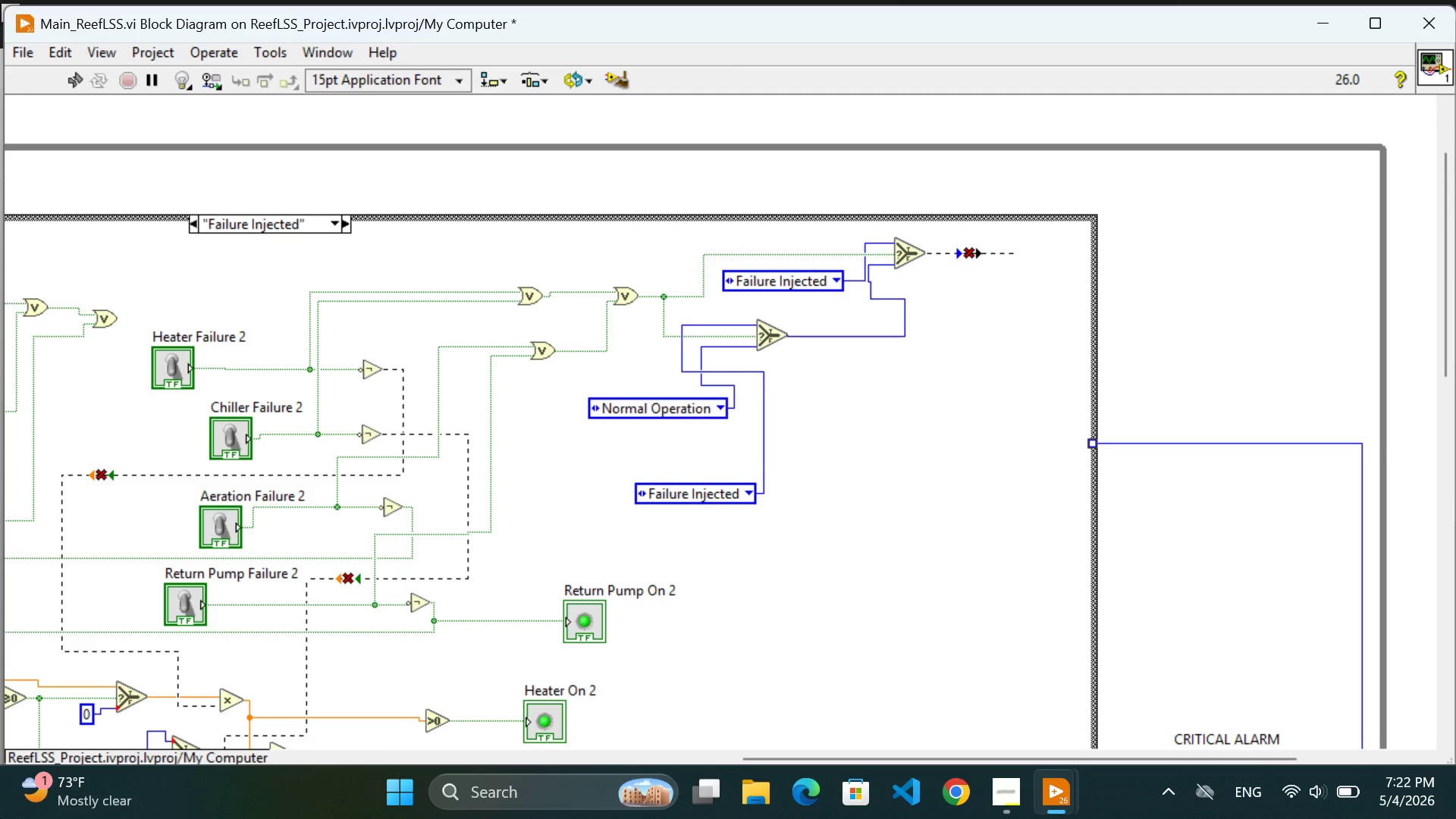 
wait(240.65)
 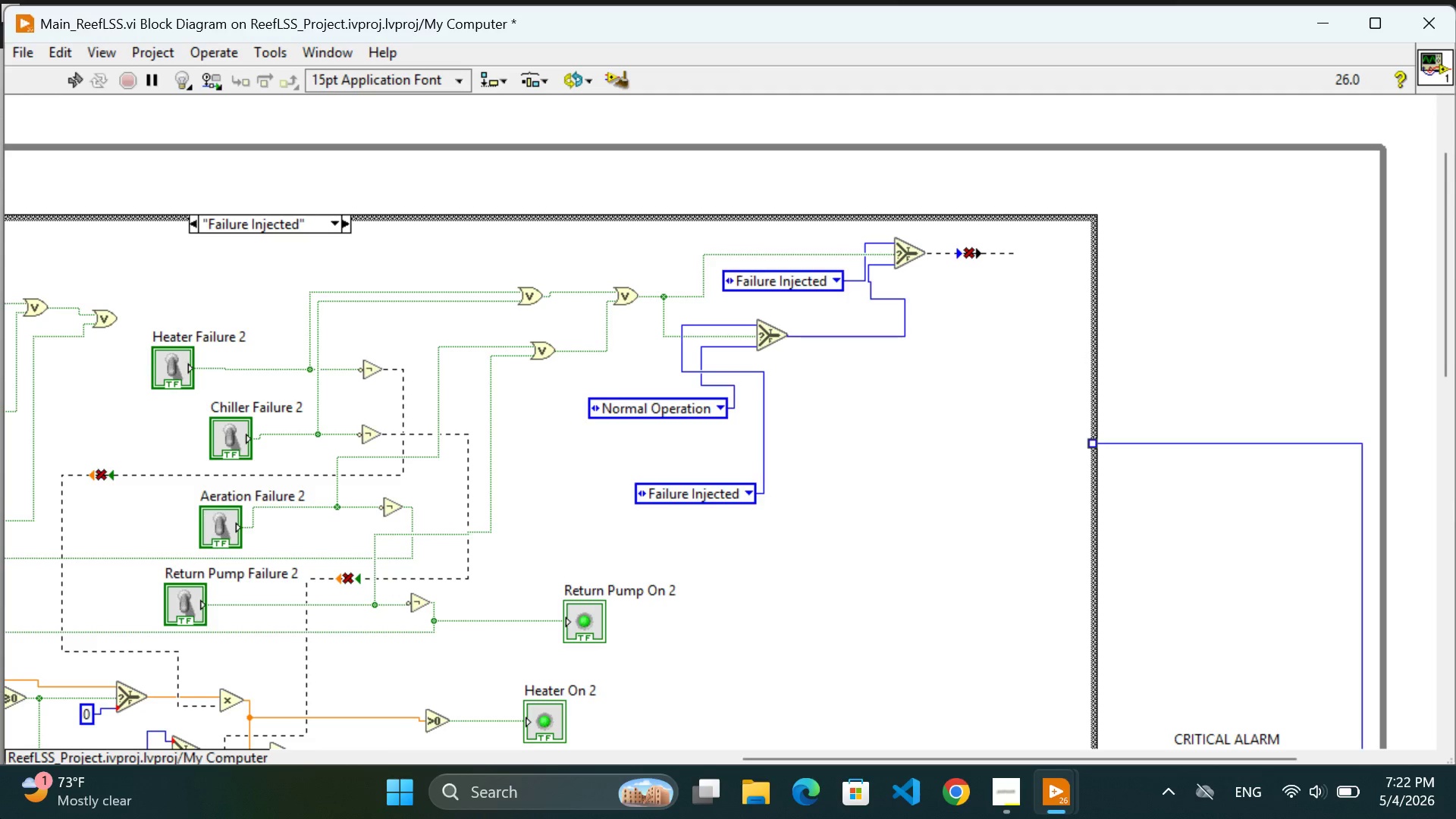 
scroll: coordinate [999, 404], scroll_direction: up, amount: 2.0
 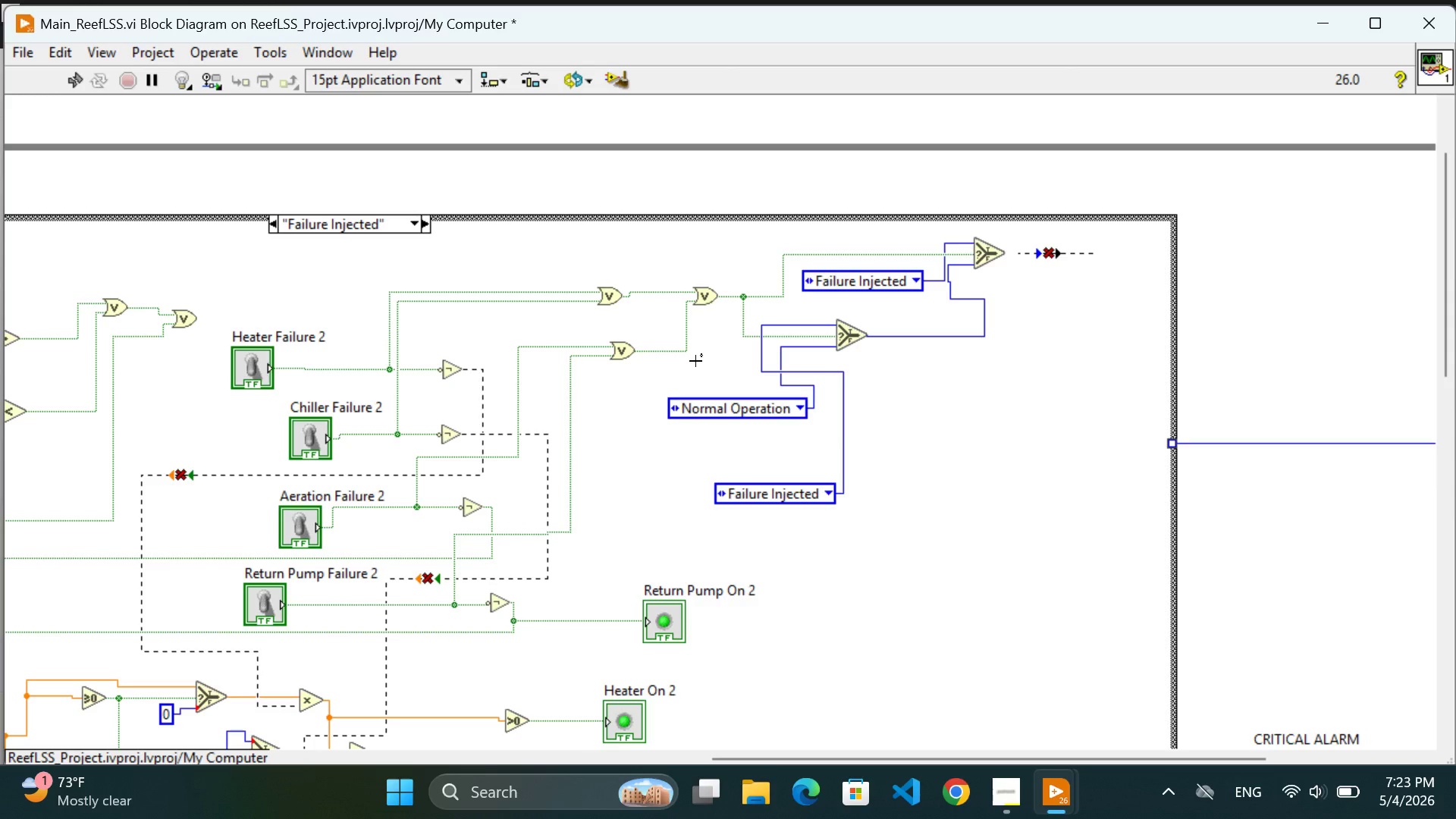 
wait(32.35)
 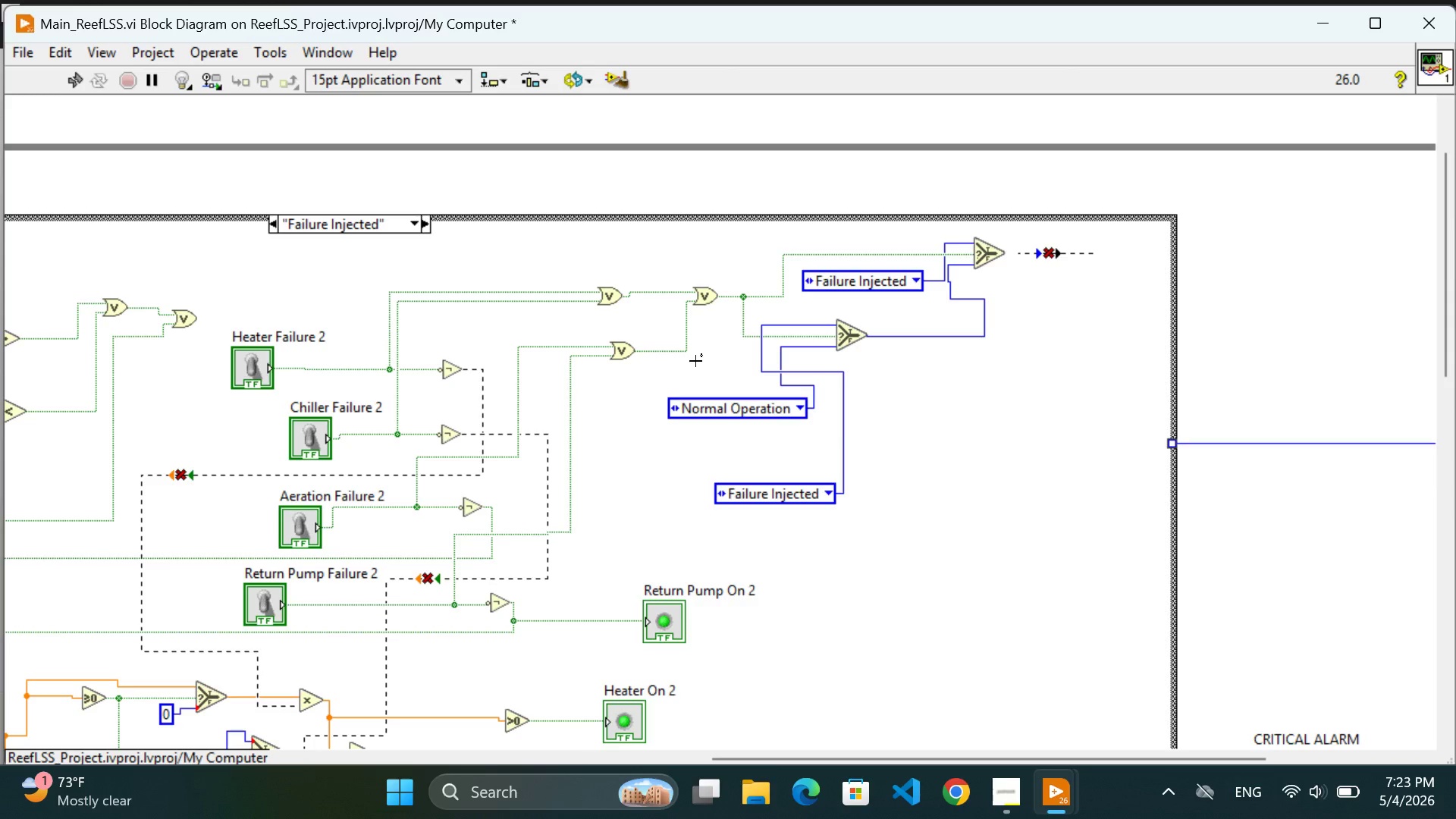 
left_click([987, 257])
 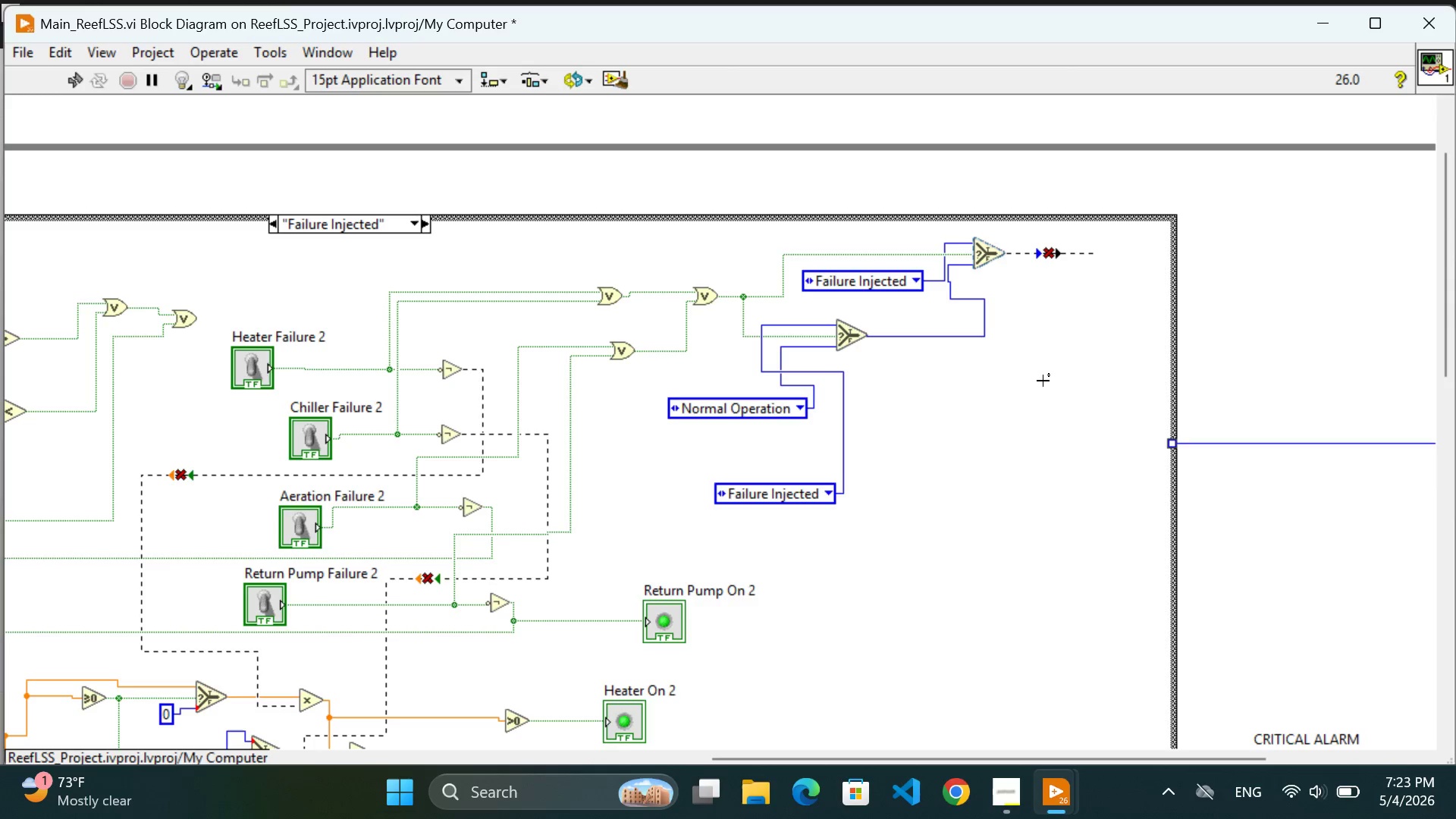 
wait(13.38)
 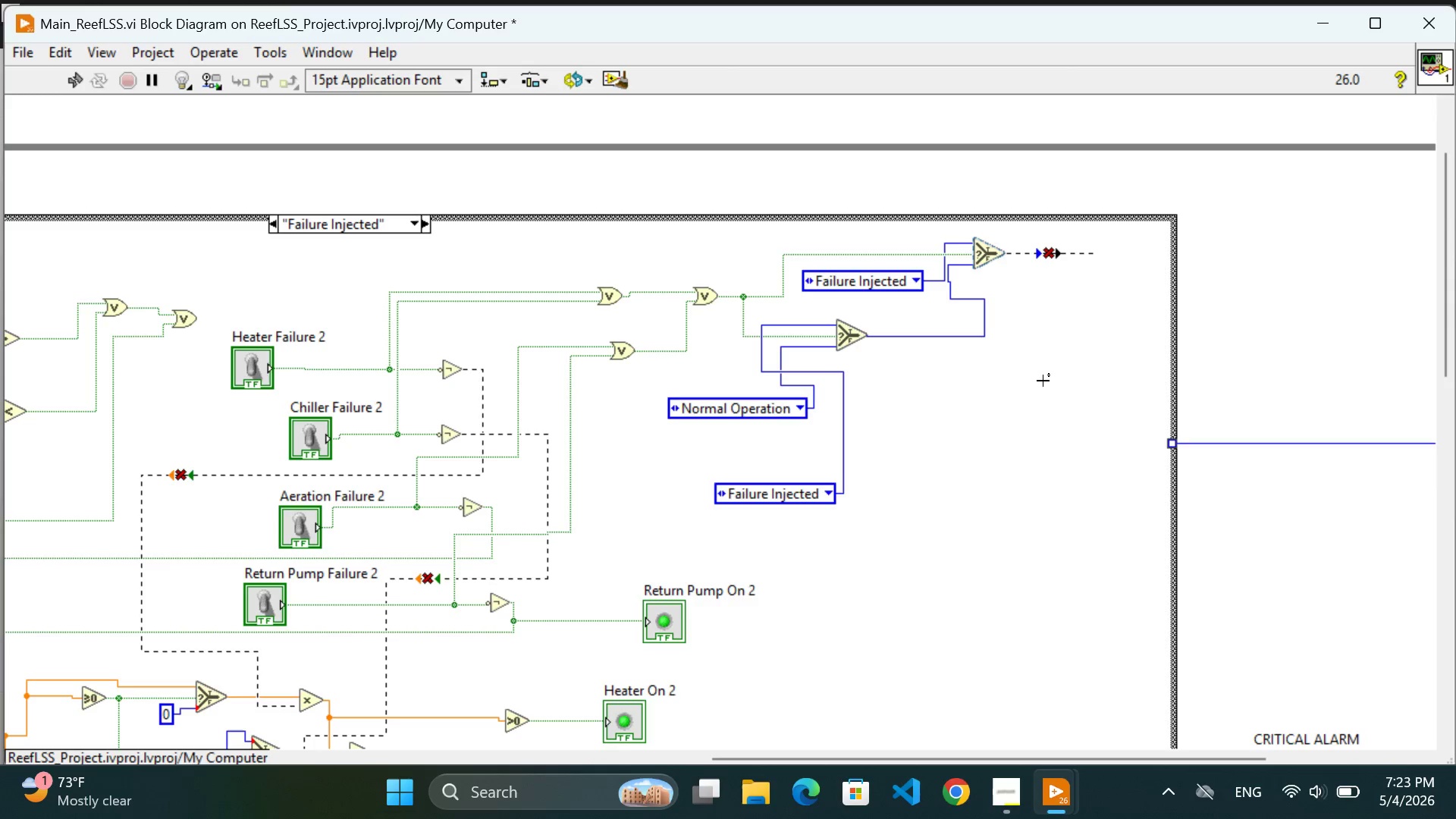 
scroll: coordinate [1043, 381], scroll_direction: up, amount: 6.0
 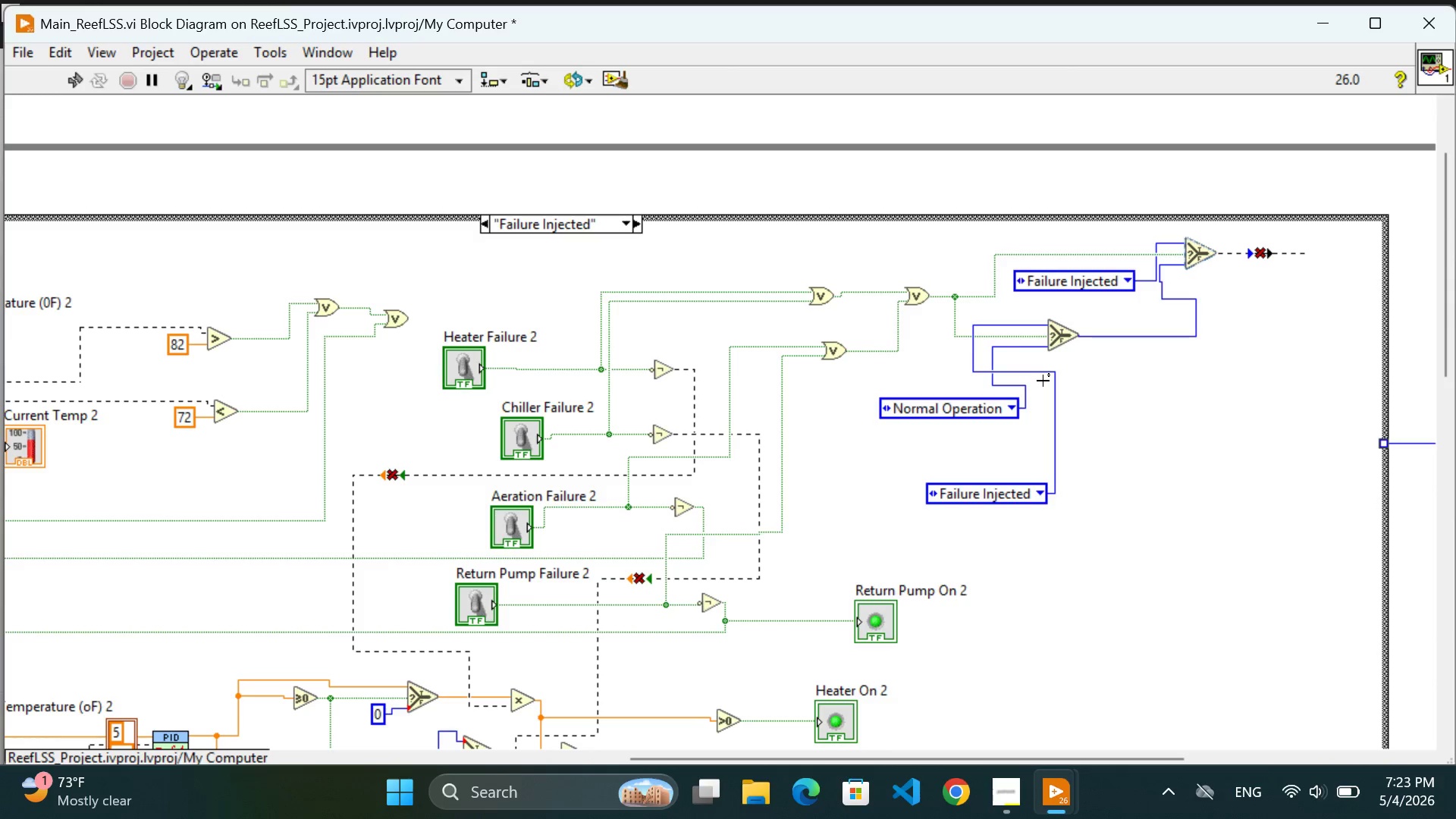 
wait(17.02)
 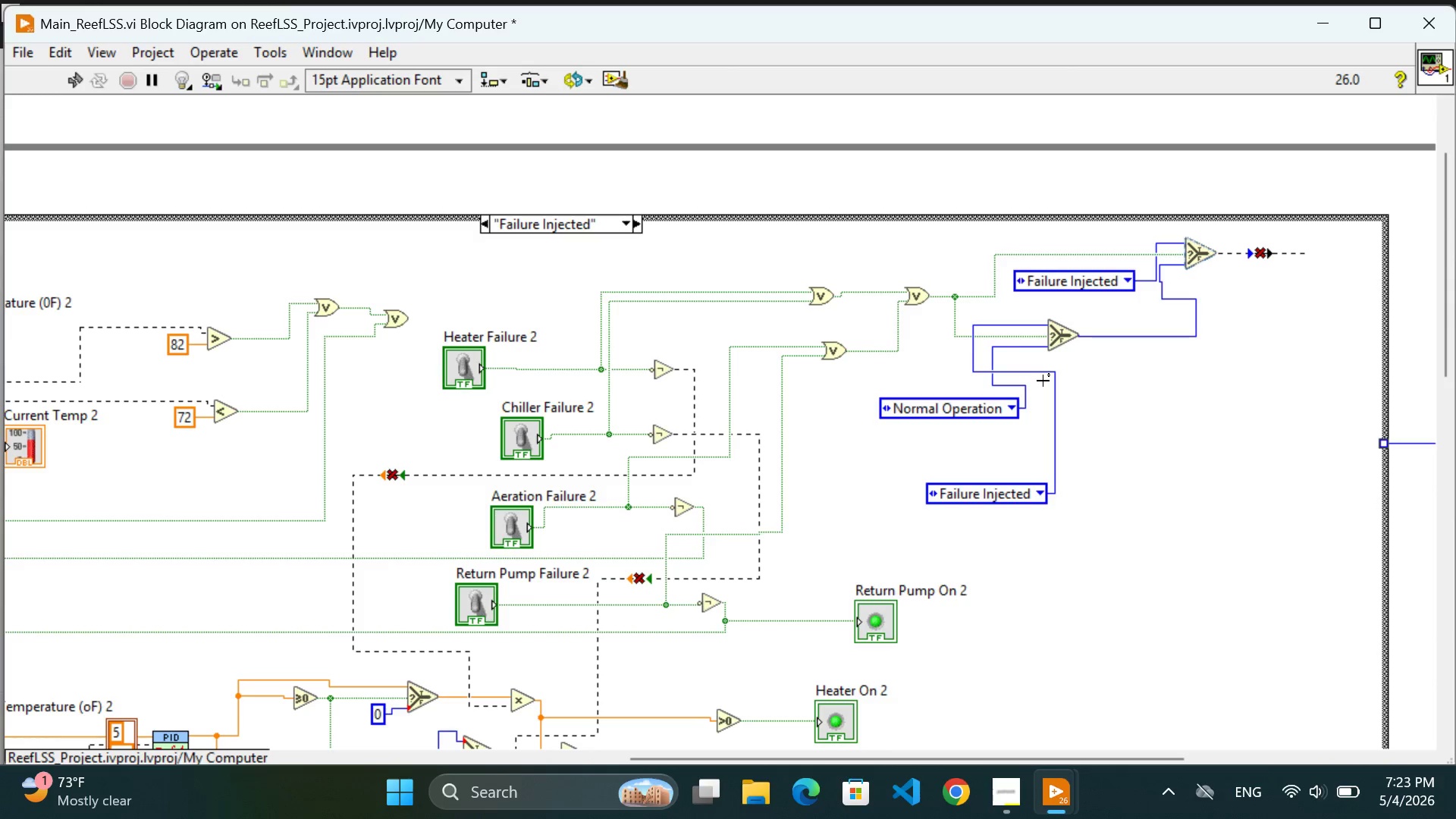 
scroll: coordinate [1043, 381], scroll_direction: up, amount: 11.0
 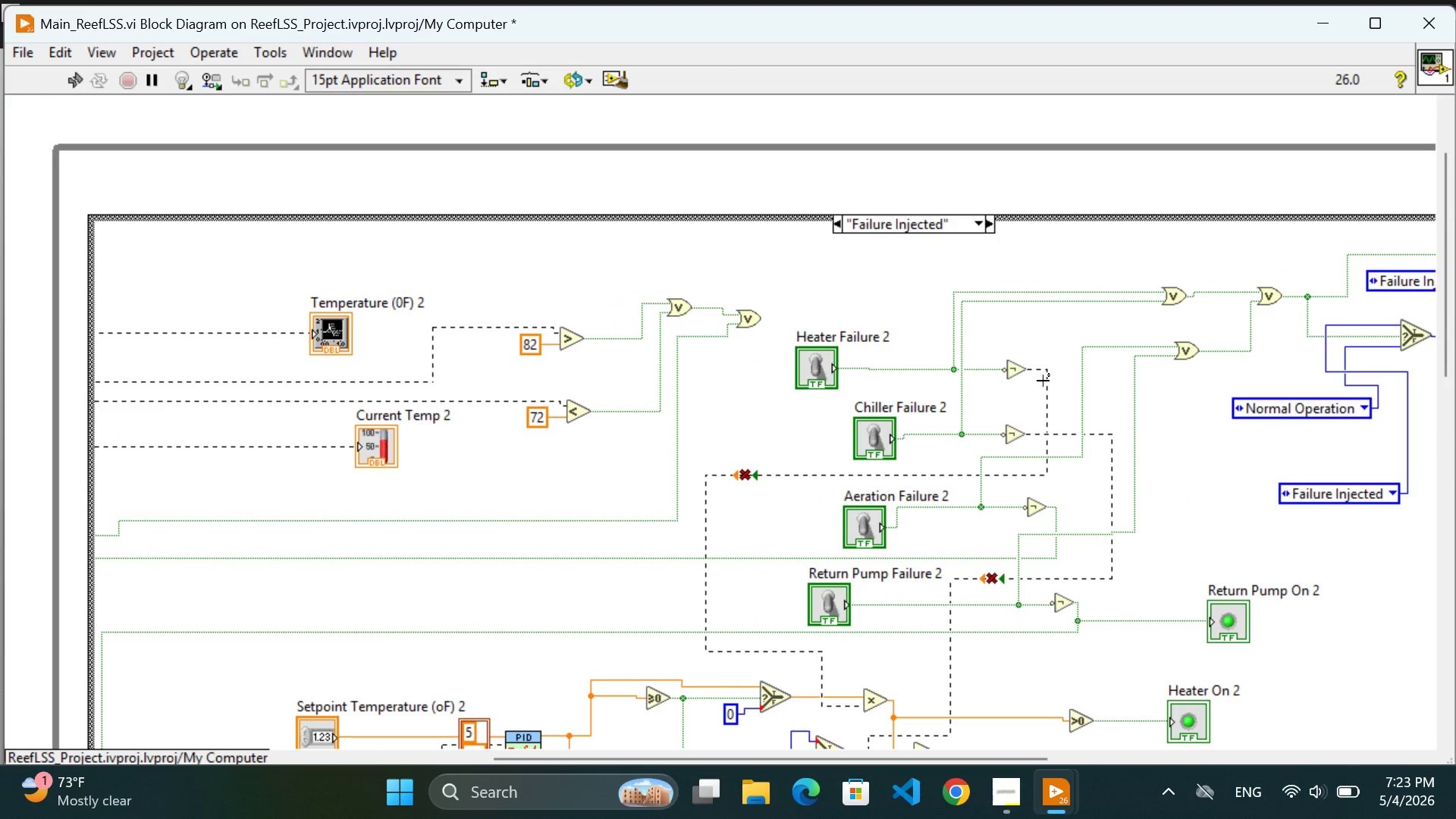 
scroll: coordinate [1122, 513], scroll_direction: down, amount: 14.0
 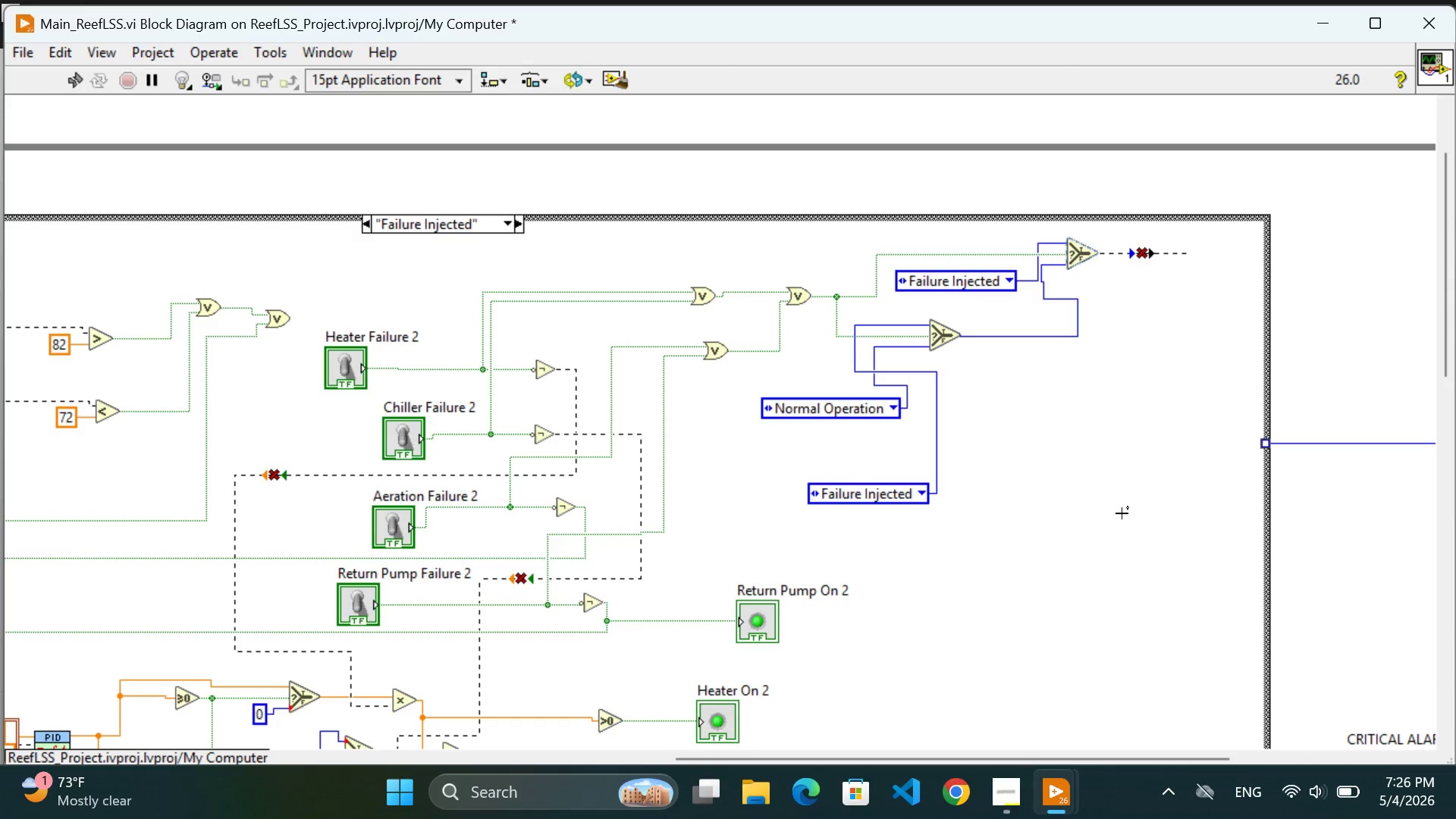 
wait(167.97)
 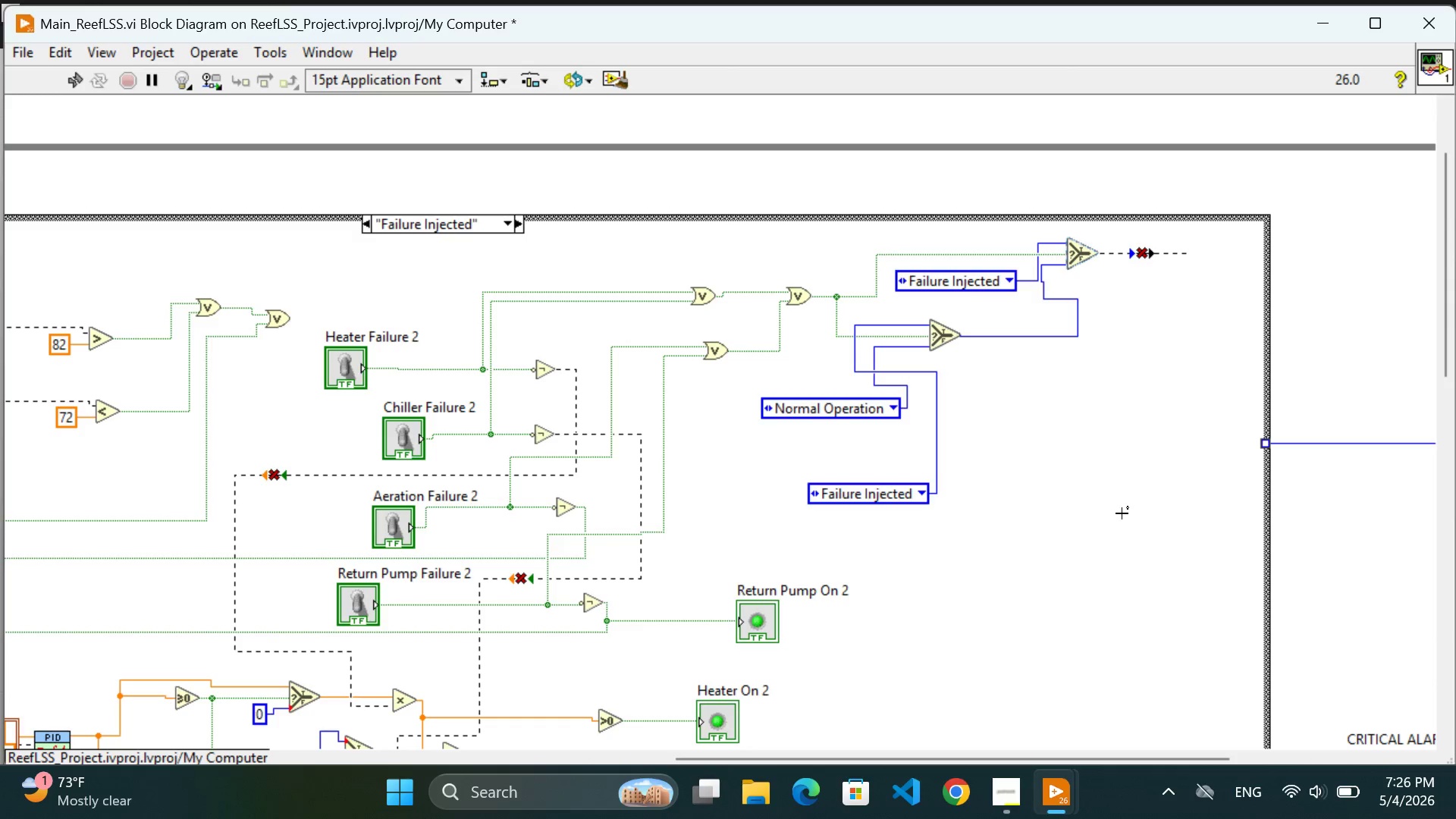 
left_click([698, 294])
 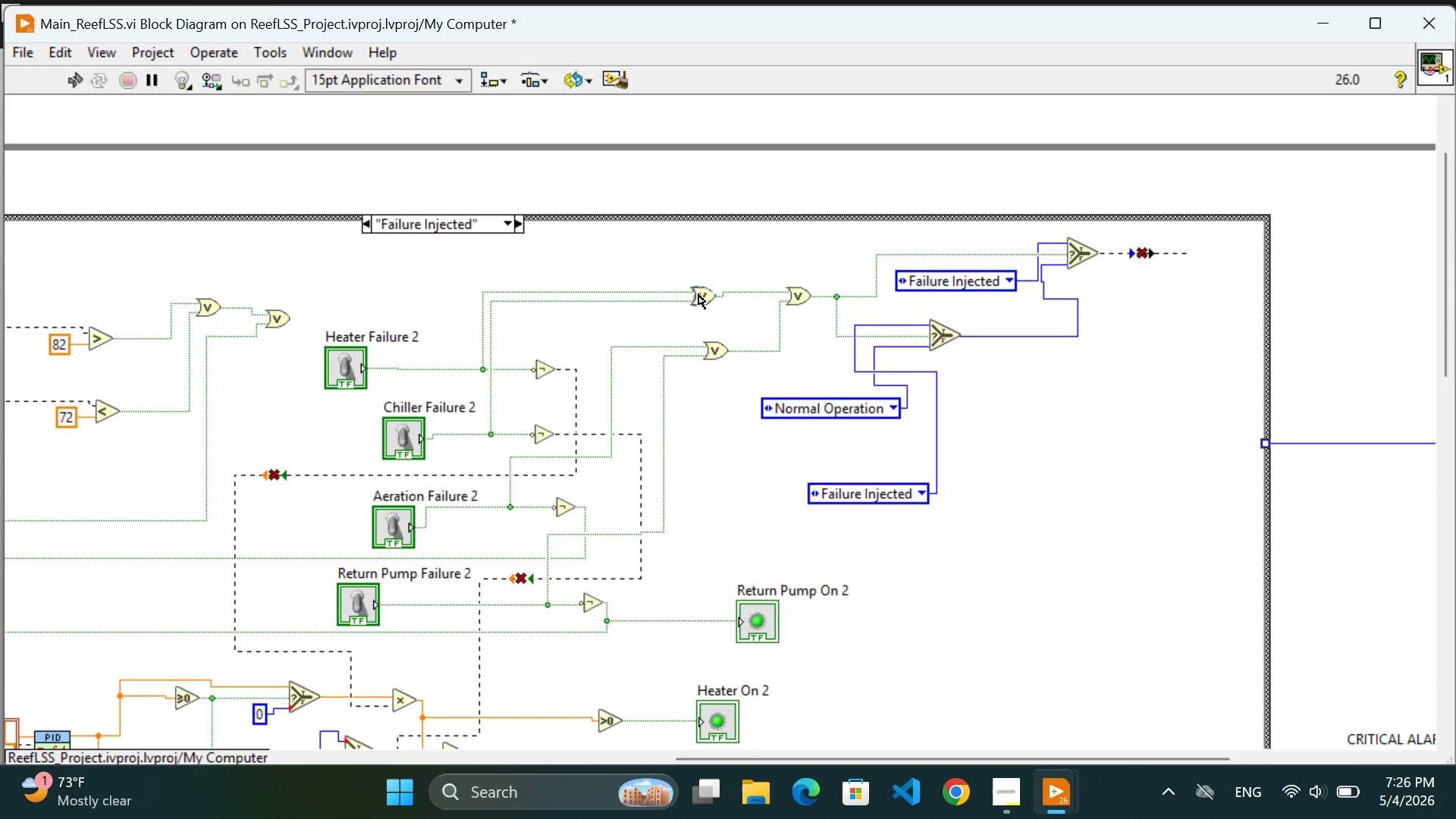 
right_click([698, 294])
 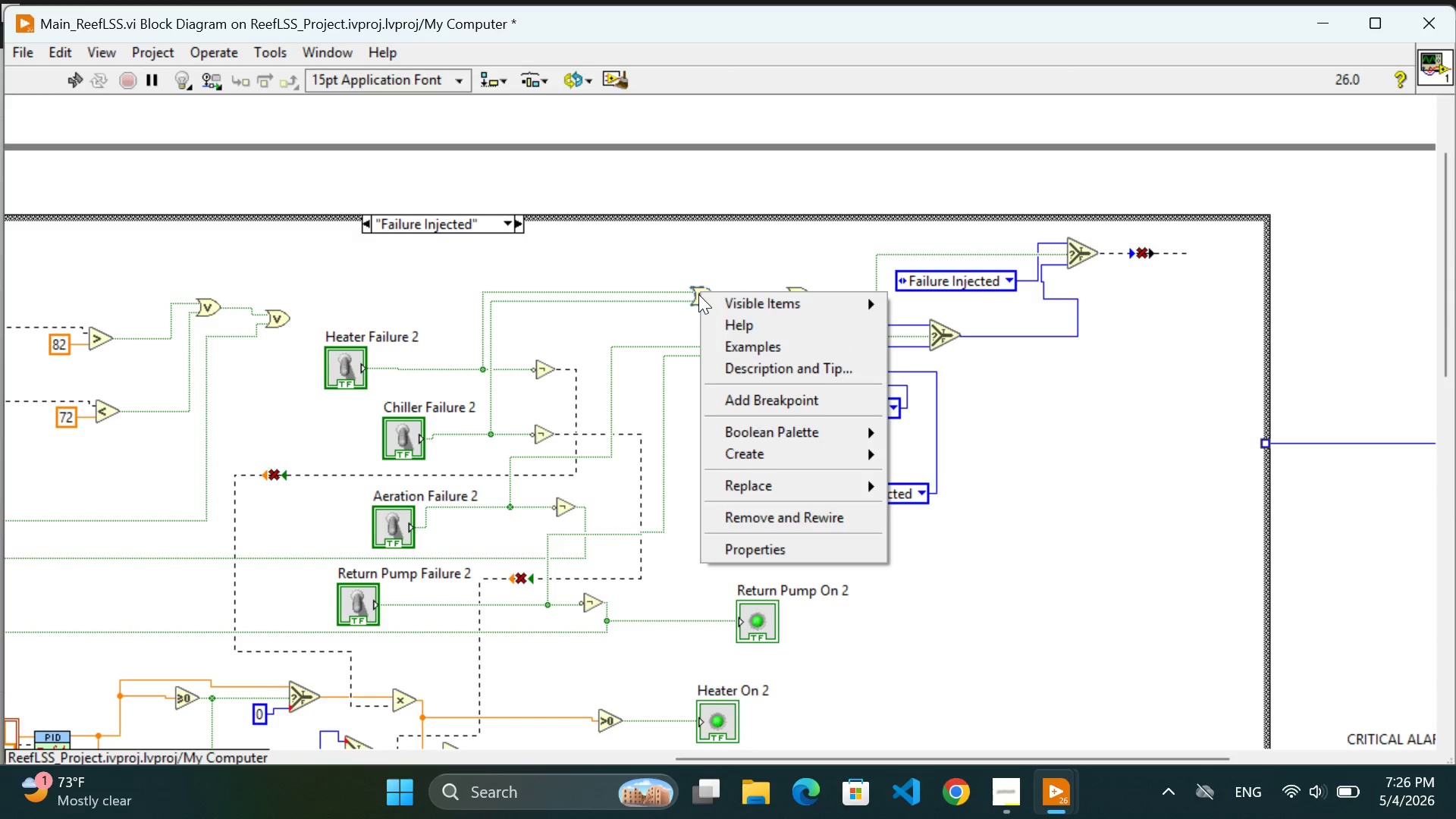 
wait(5.55)
 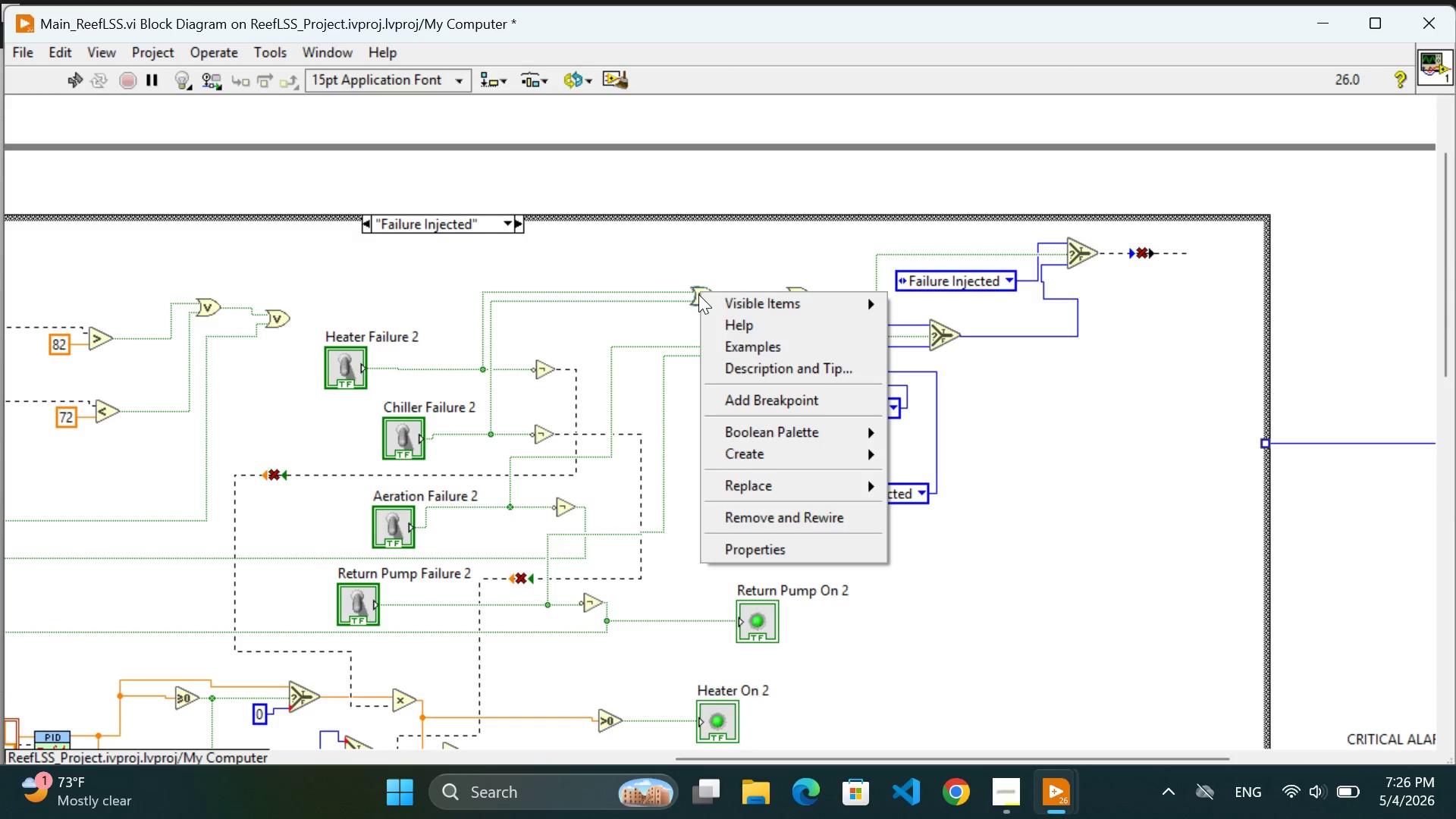 
left_click([1105, 545])
 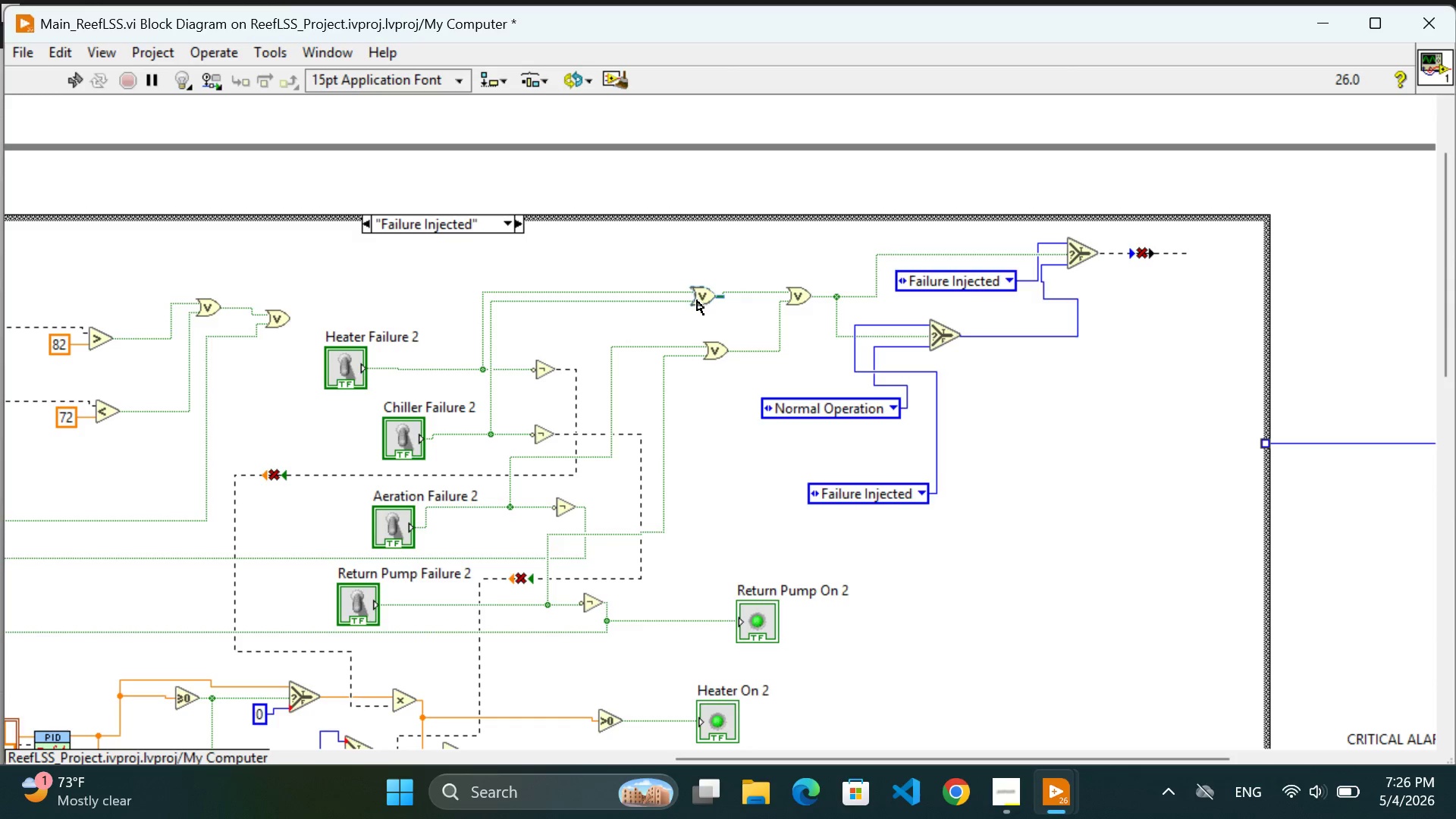 
left_click([699, 301])
 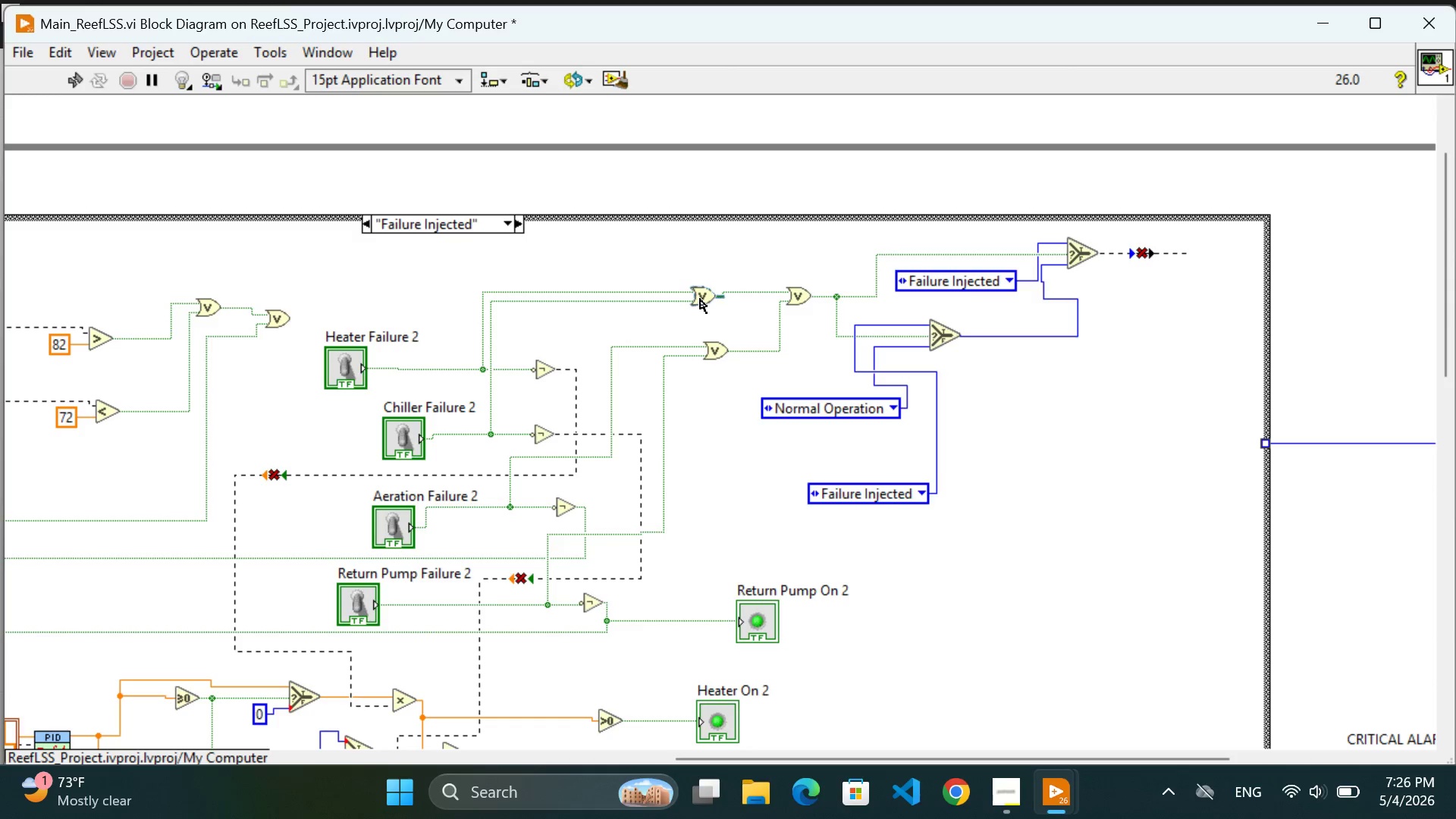 
right_click([700, 297])
 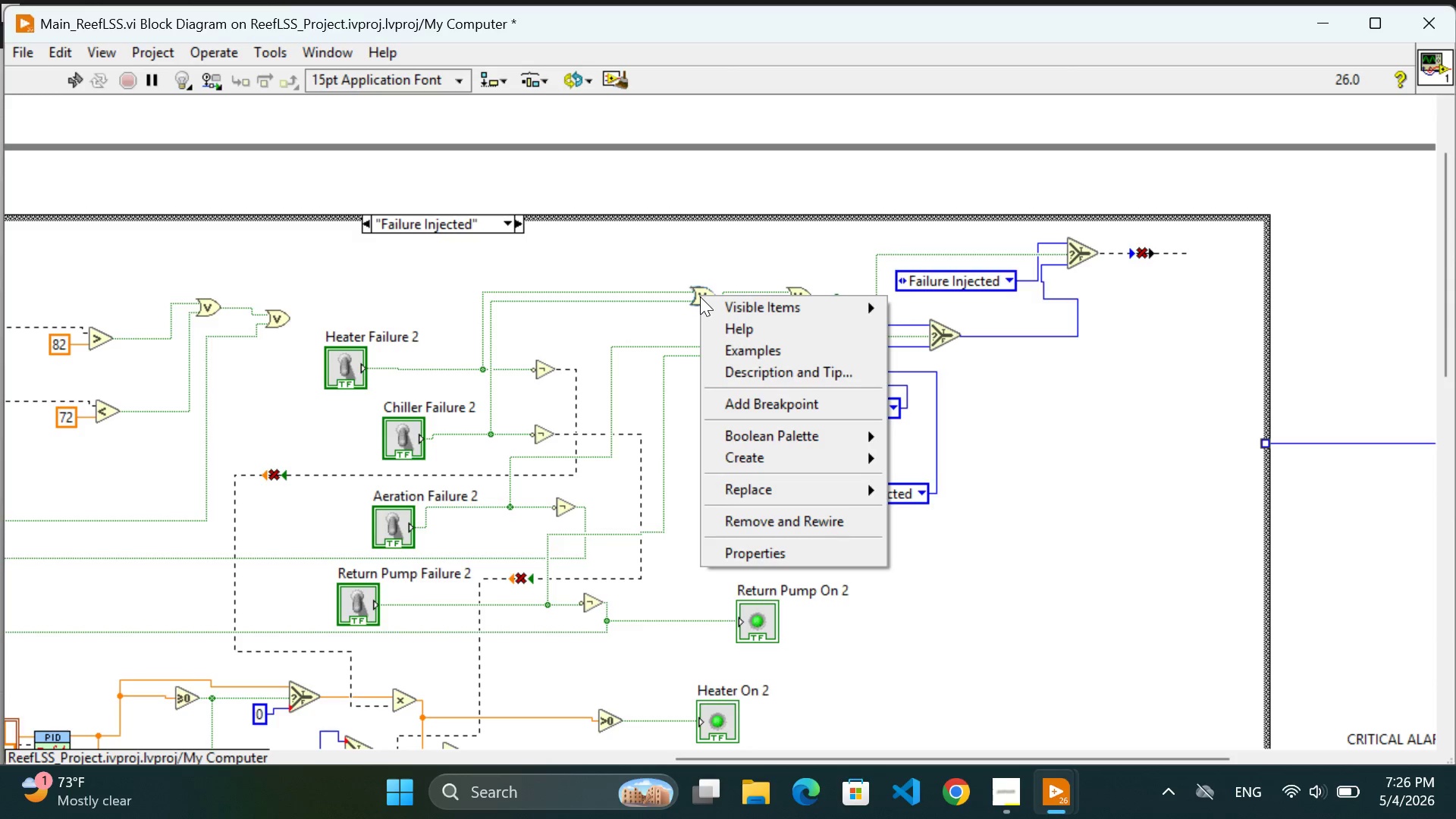 
wait(9.58)
 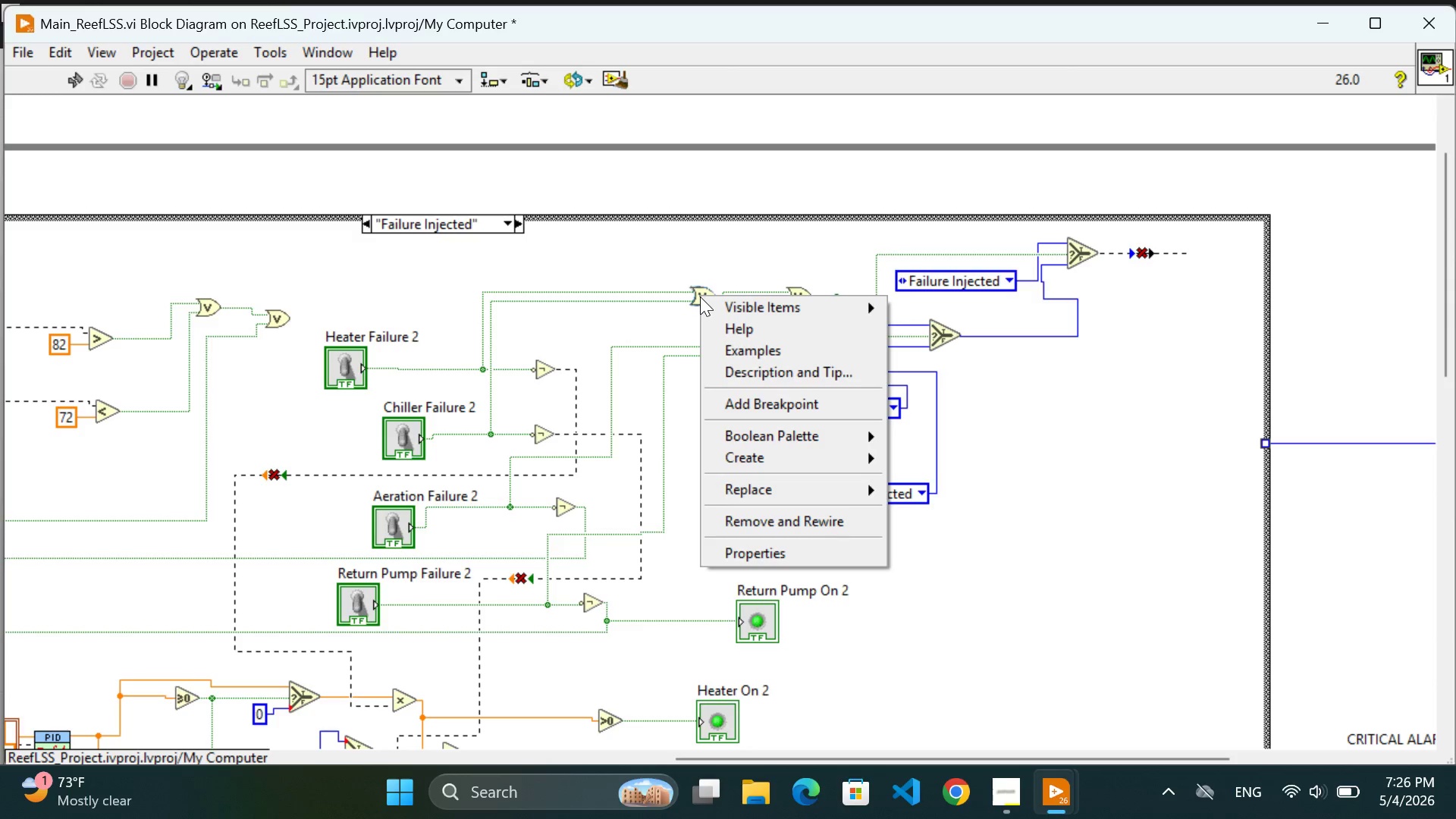 
mouse_move([847, 490])
 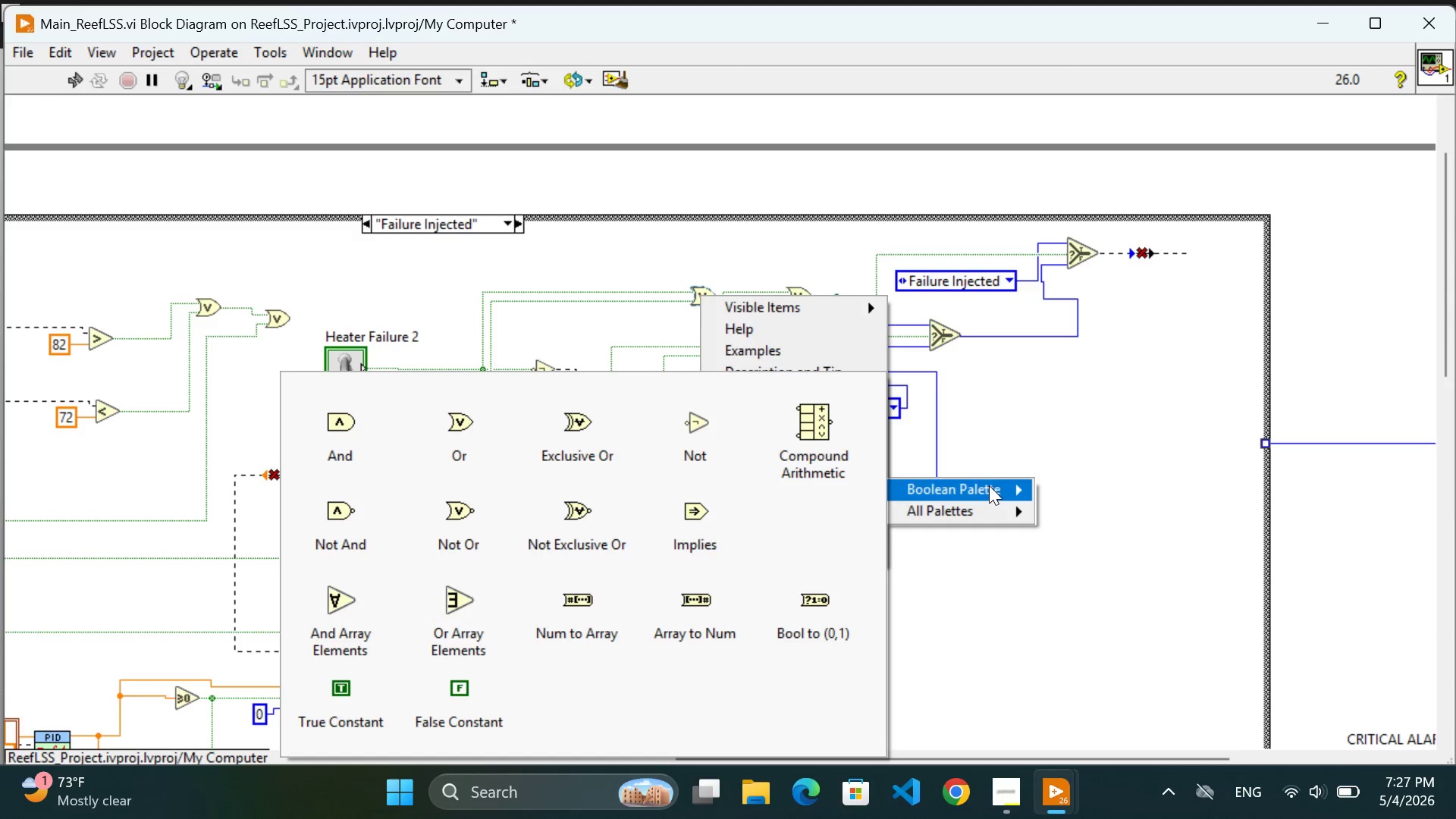 
mouse_move([981, 490])
 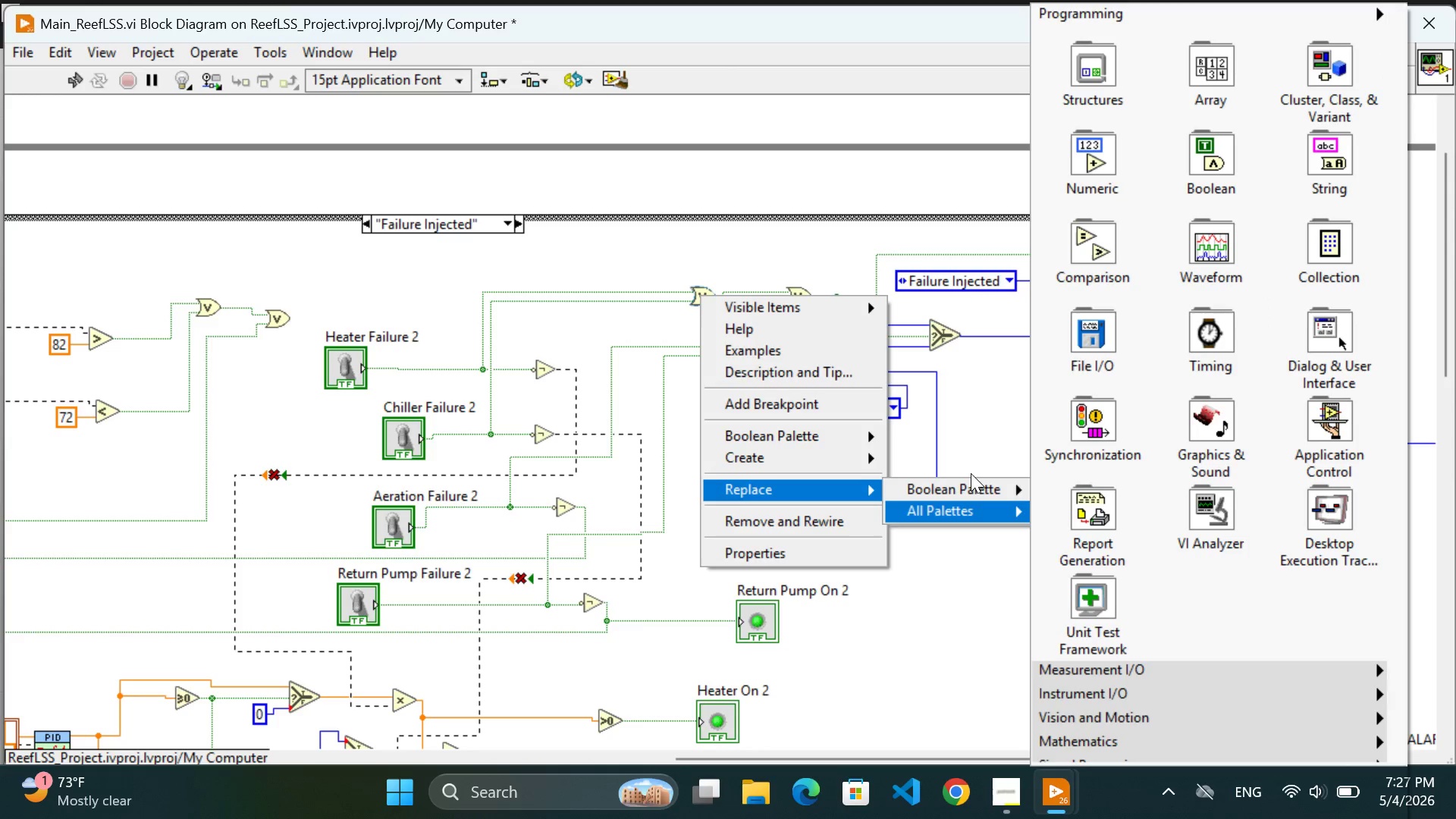 
mouse_move([935, 491])
 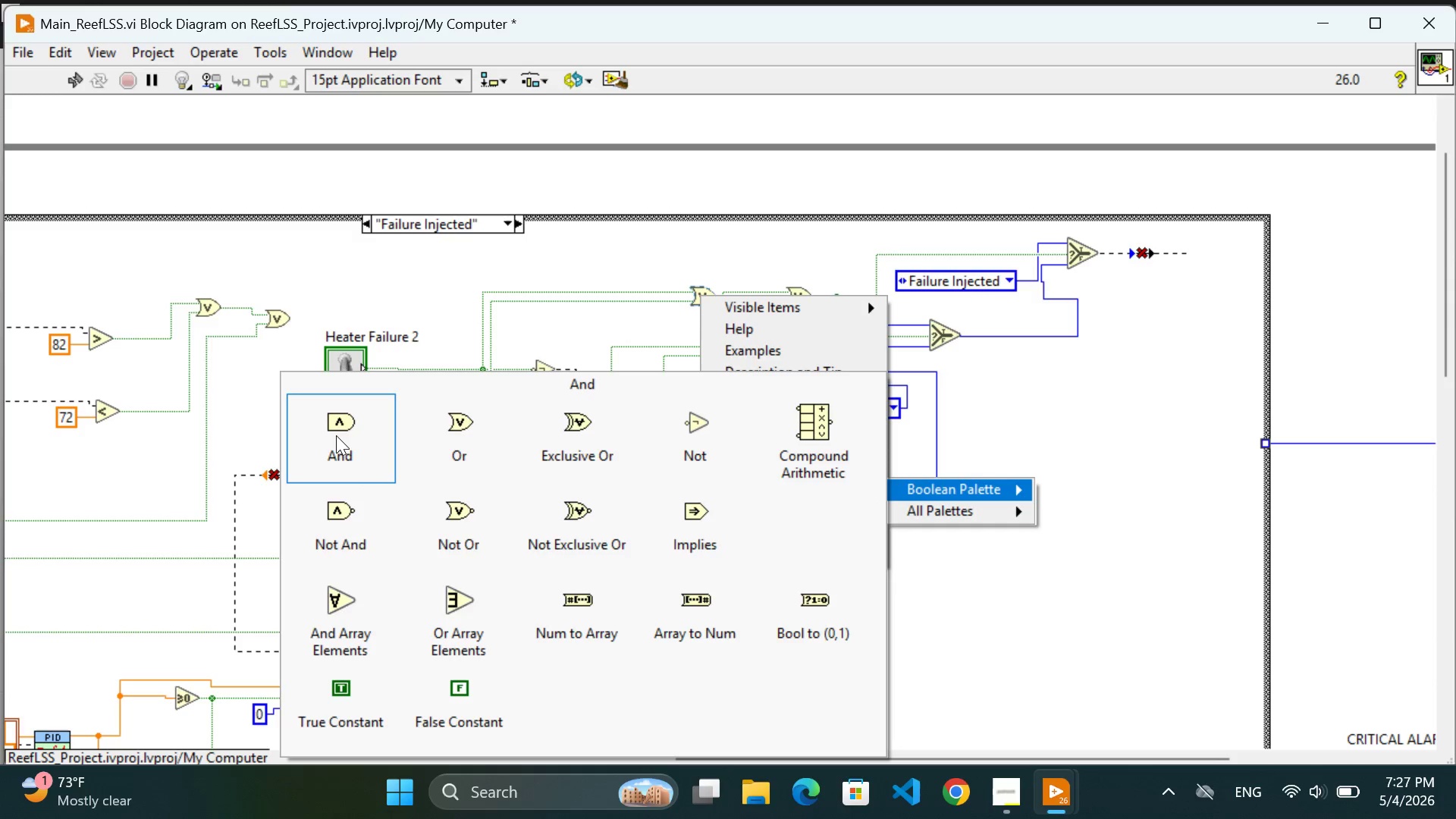 
left_click([336, 435])
 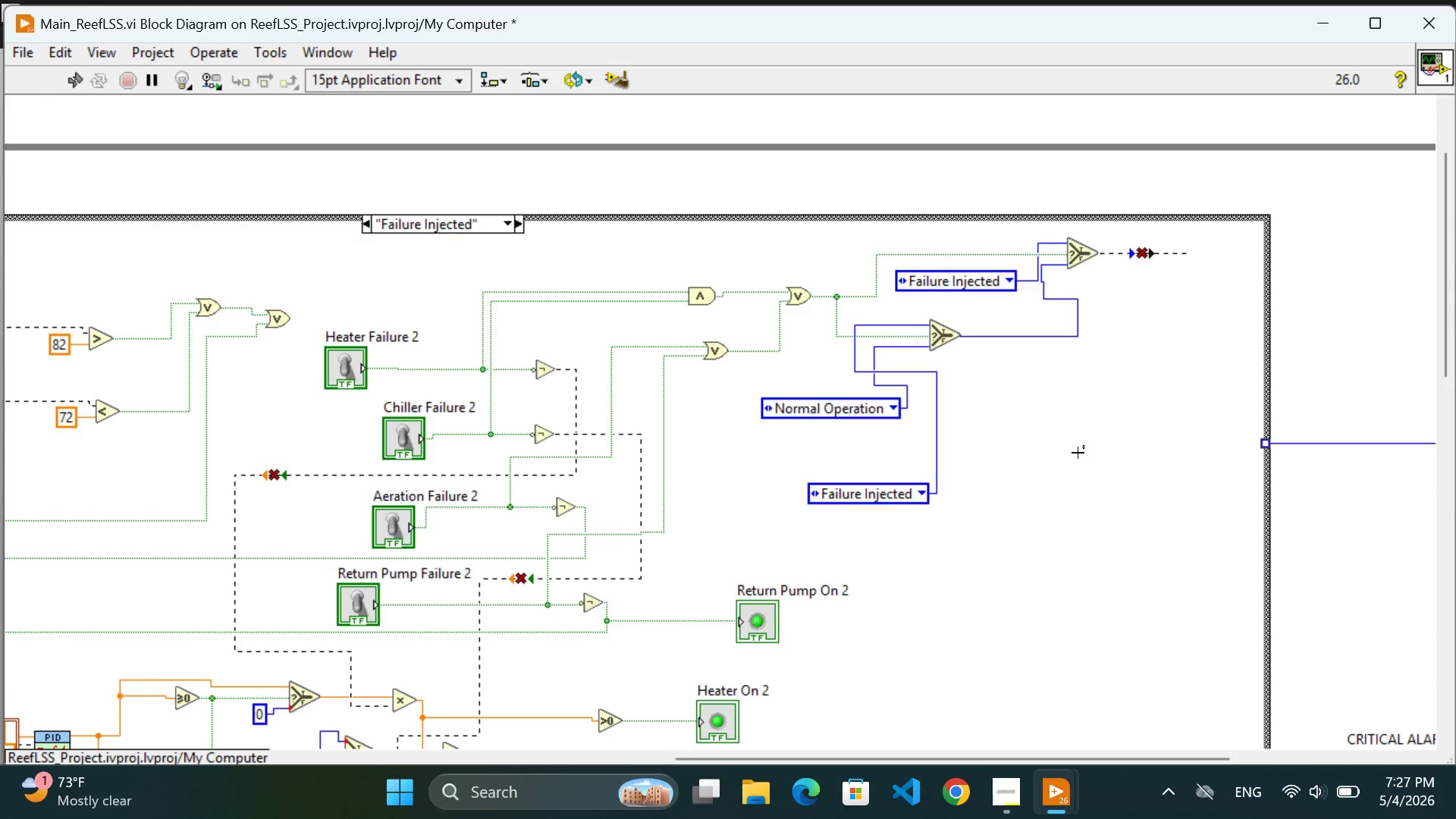 
wait(11.55)
 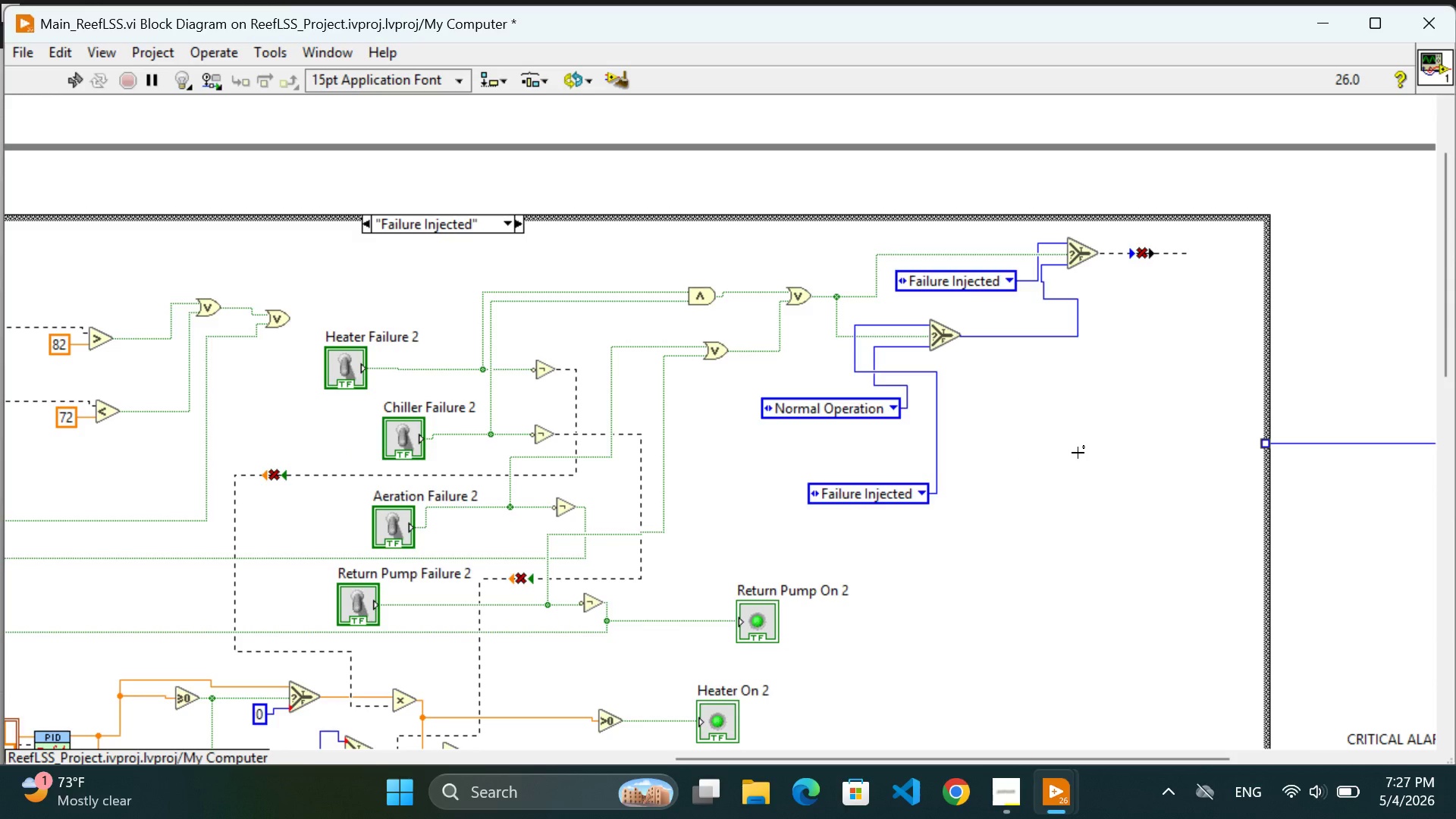 
left_click([718, 350])
 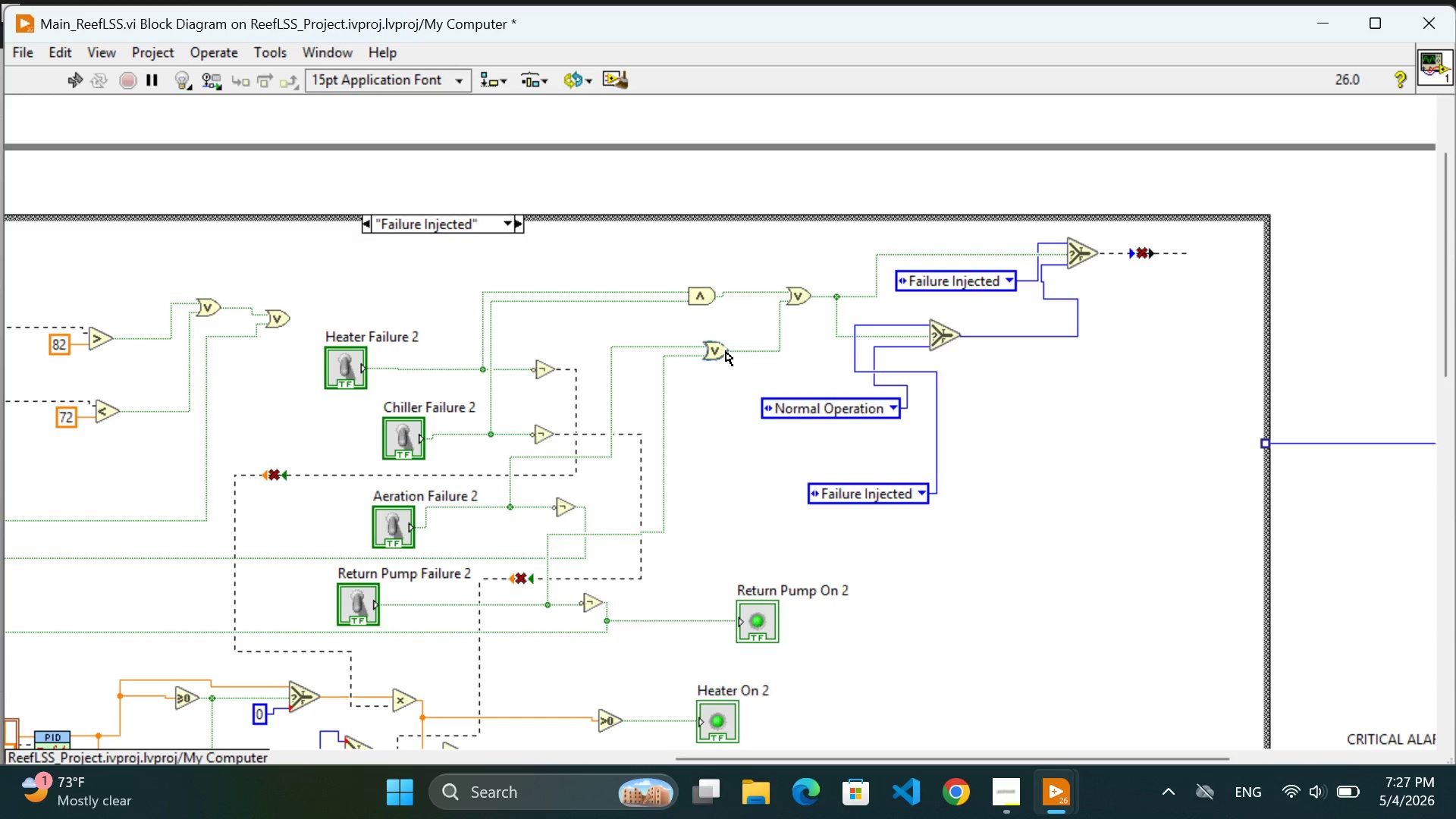 
right_click([726, 351])
 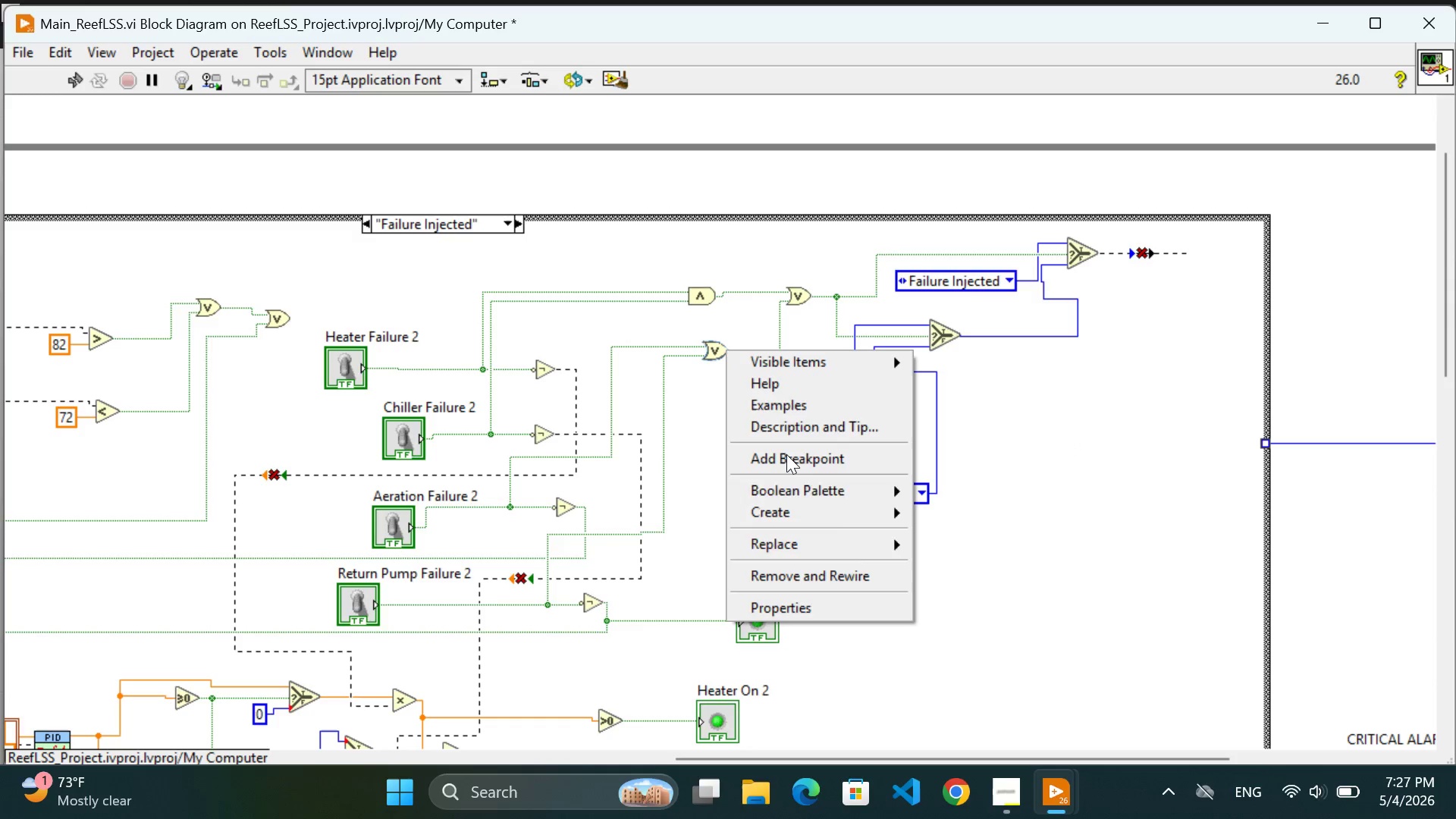 
mouse_move([873, 540])
 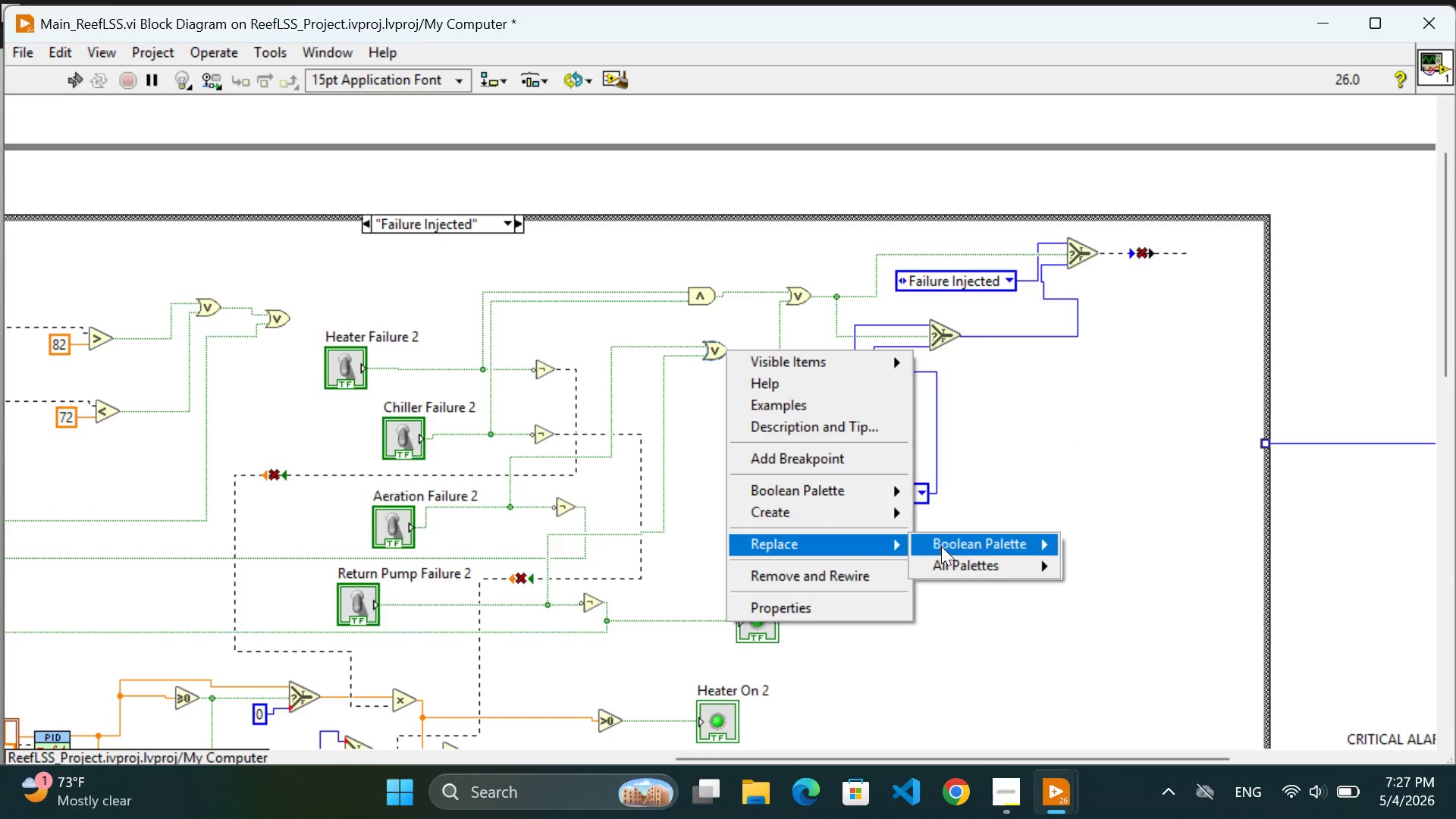 
mouse_move([936, 540])
 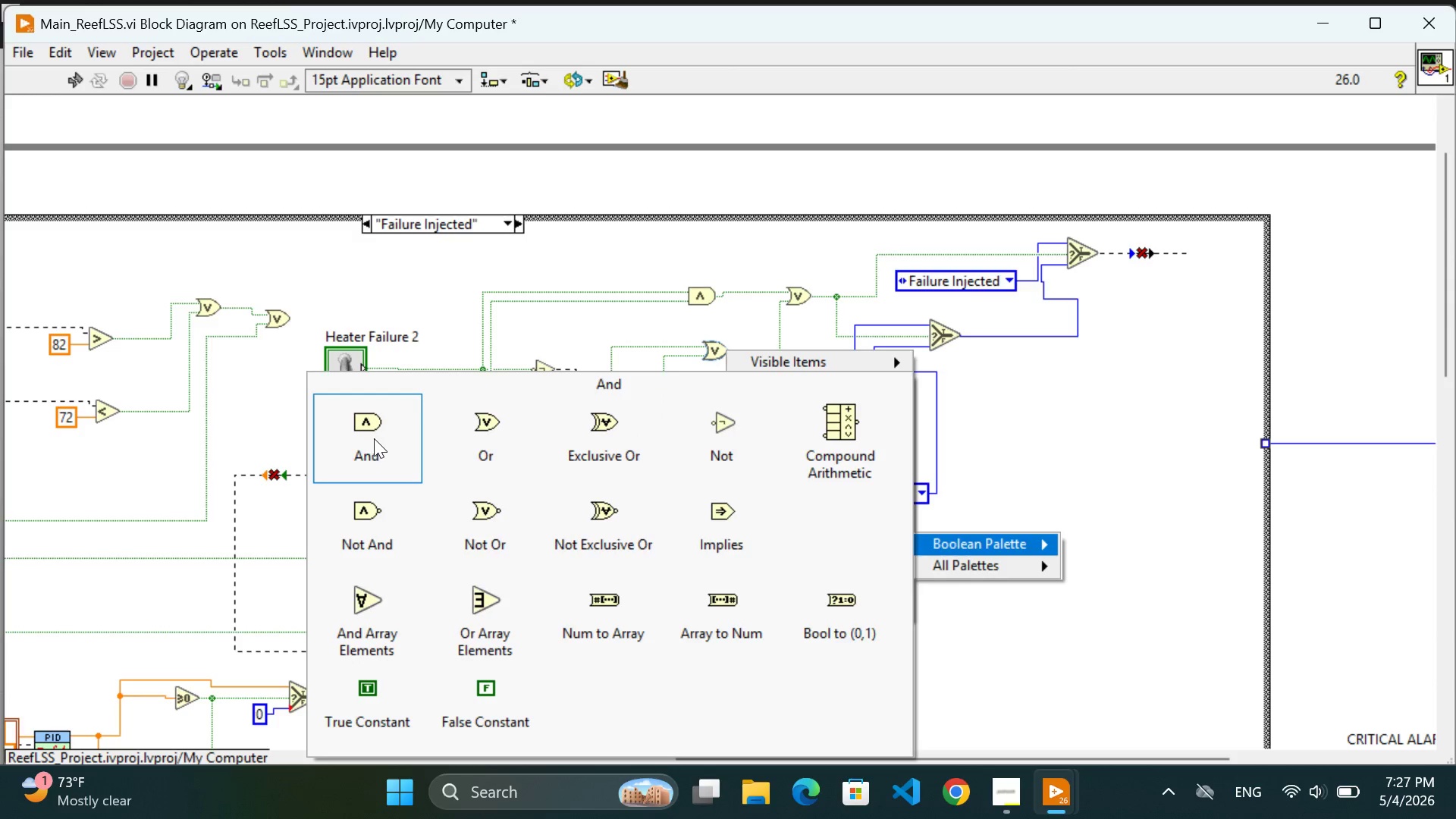 
left_click([370, 444])
 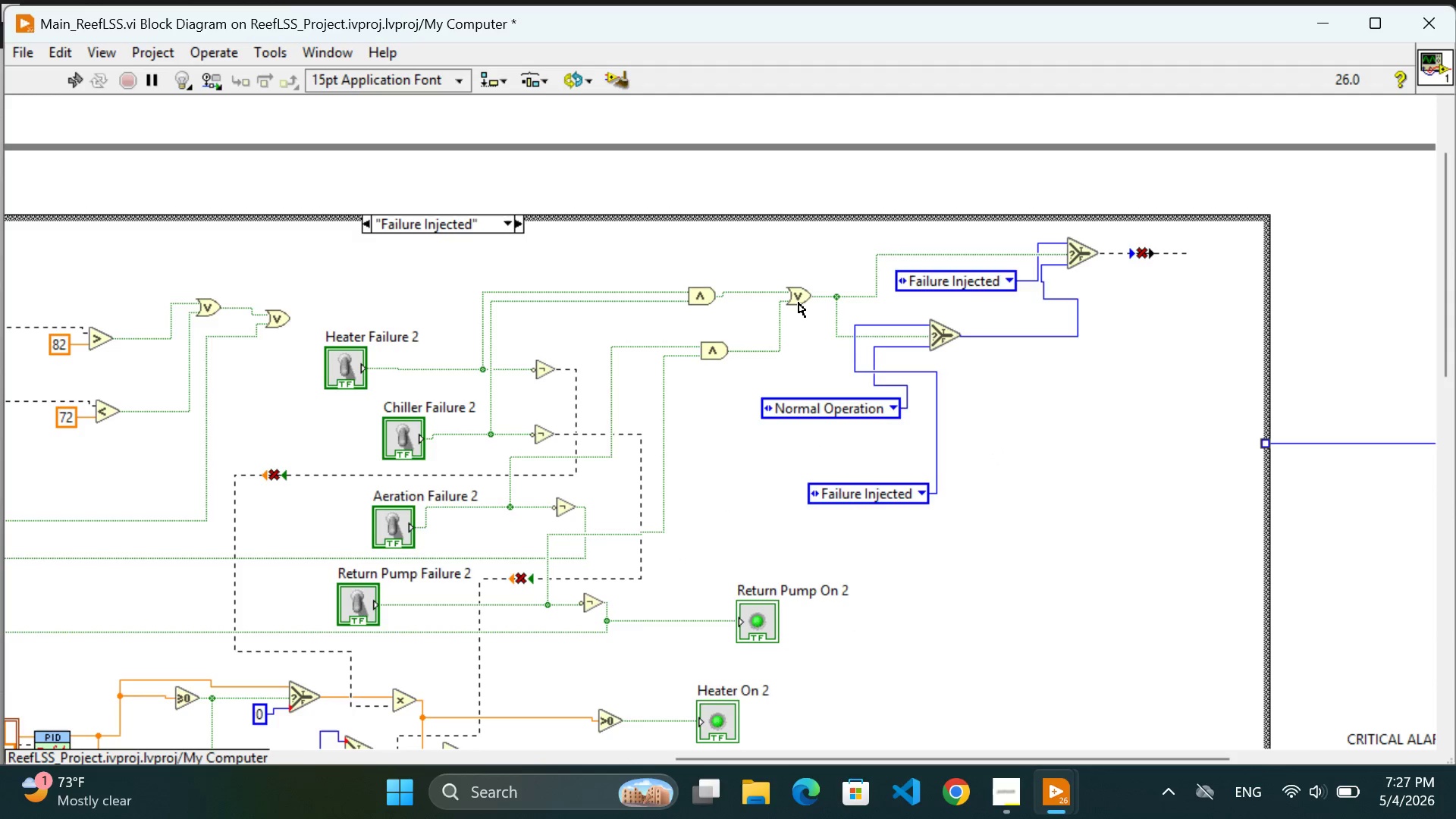 
wait(6.33)
 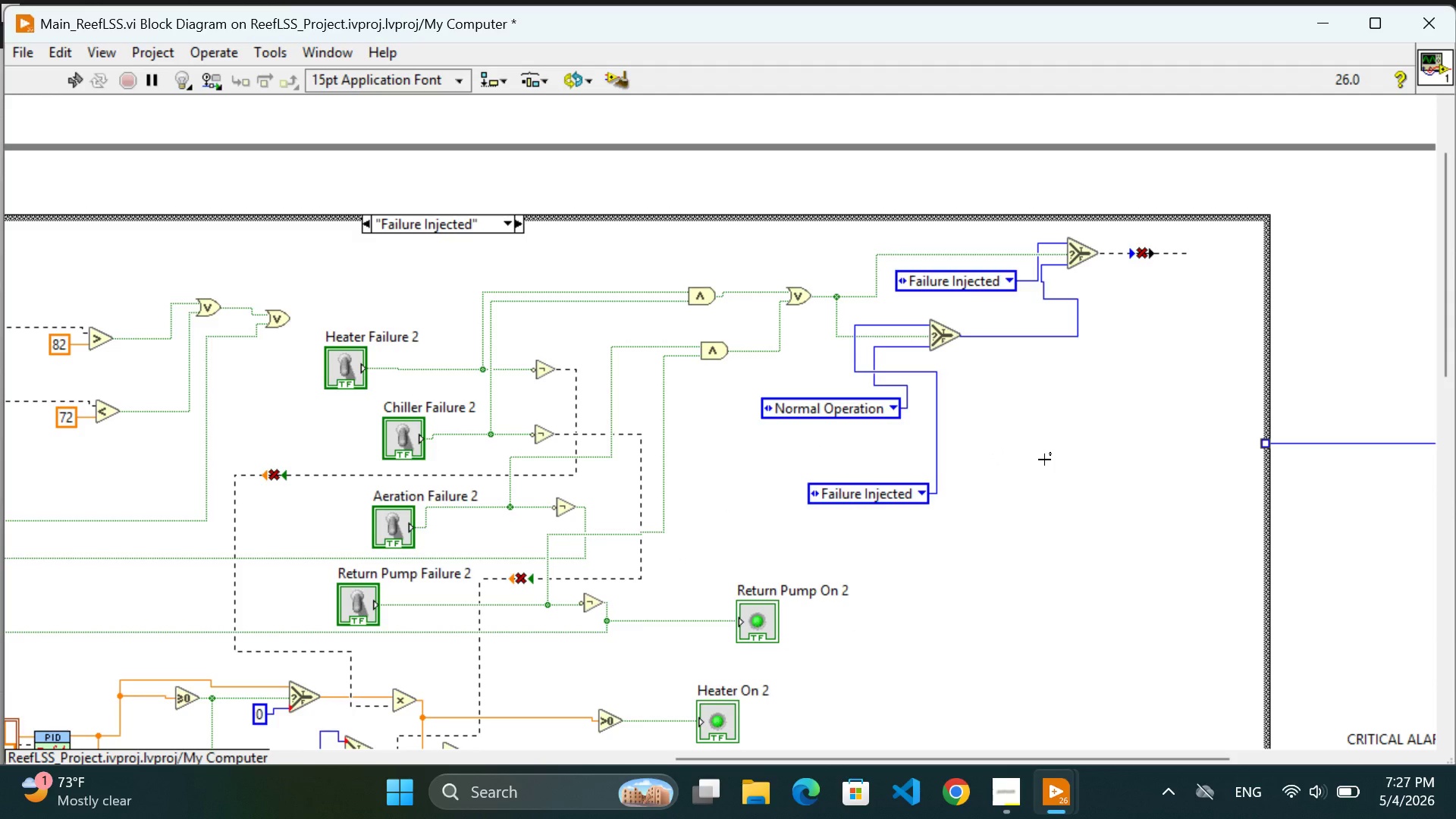 
right_click([805, 299])
 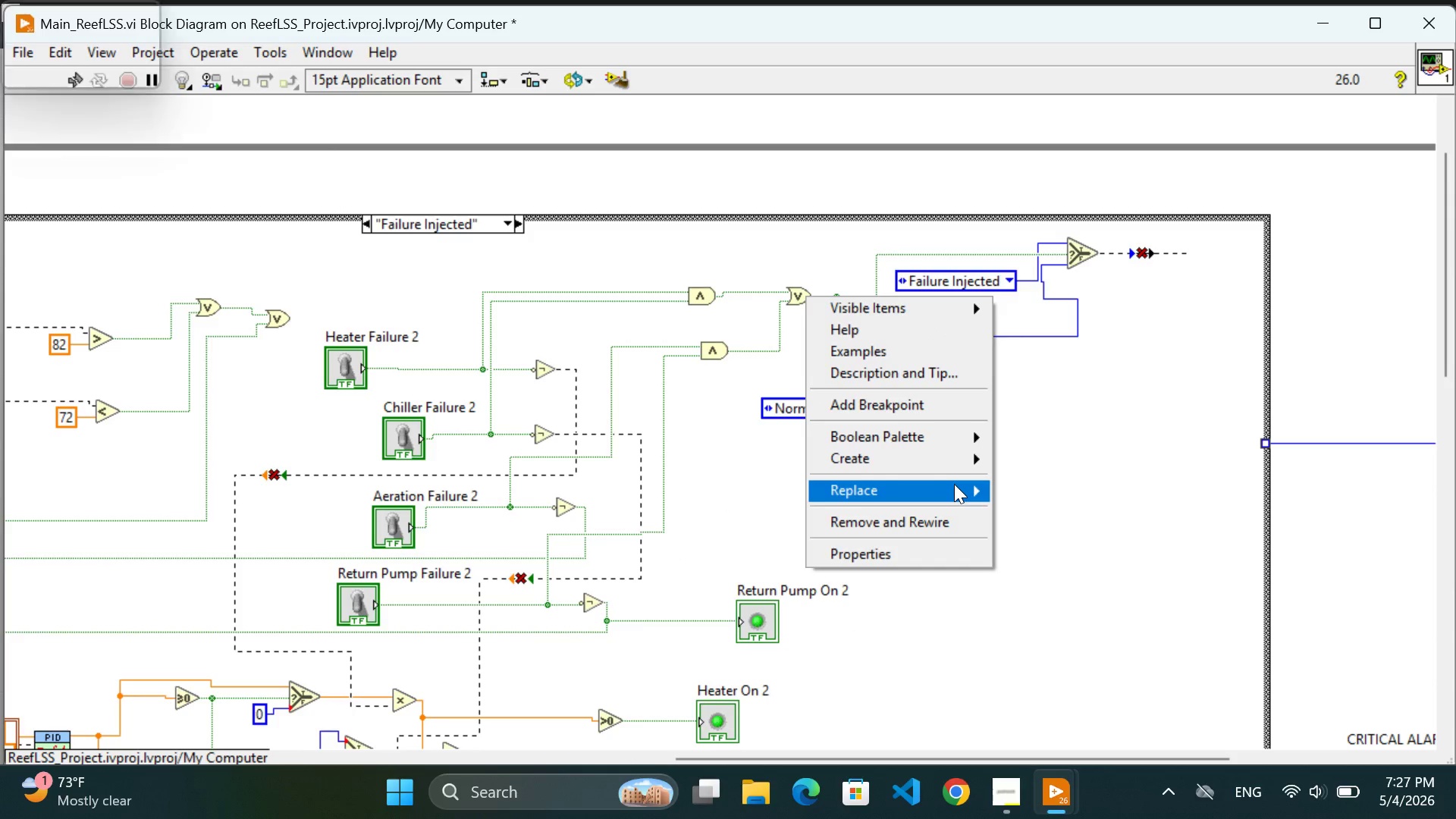 
mouse_move([991, 483])
 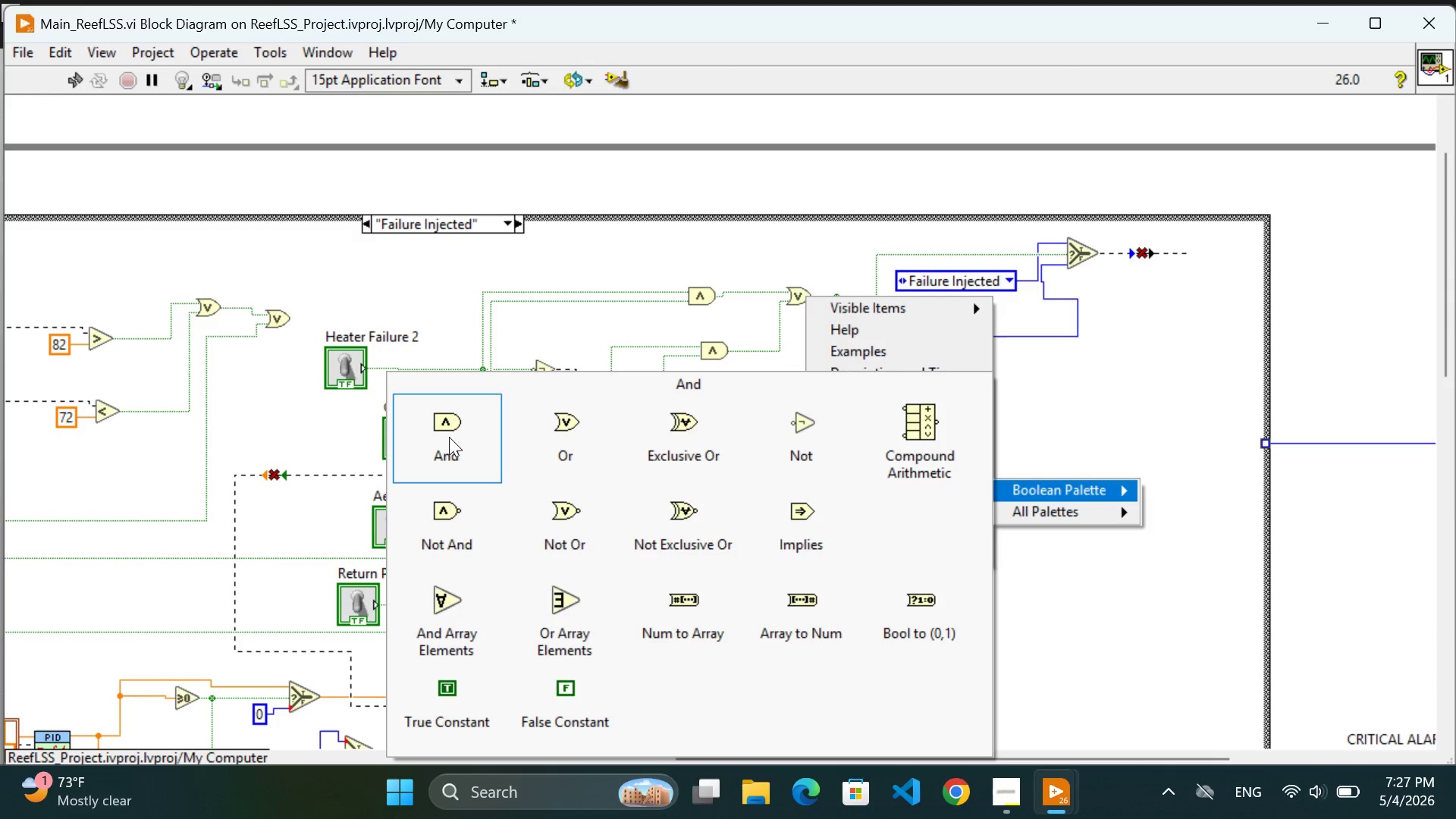 
left_click([450, 438])
 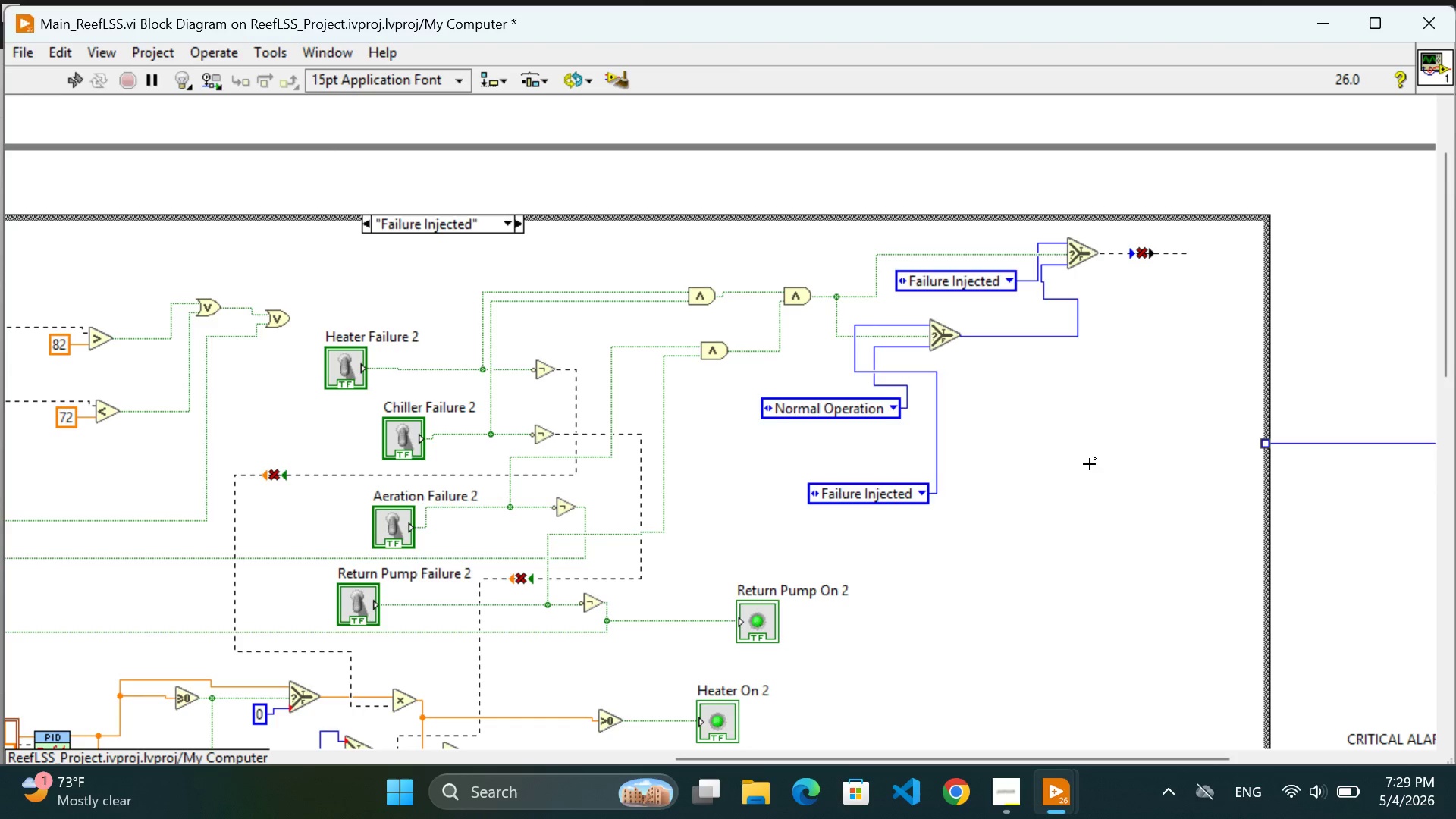 
wait(83.38)
 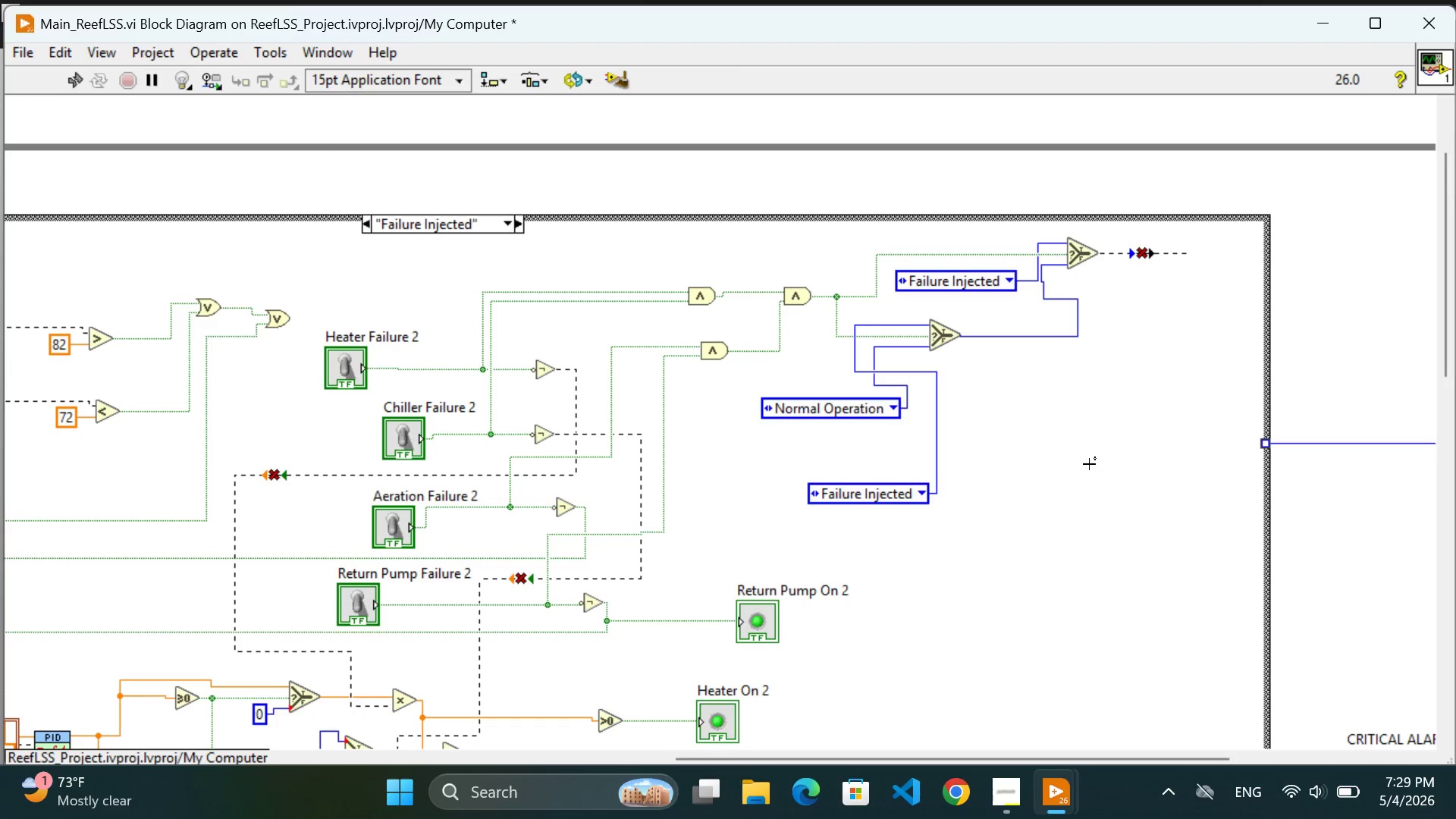 
left_click([934, 564])
 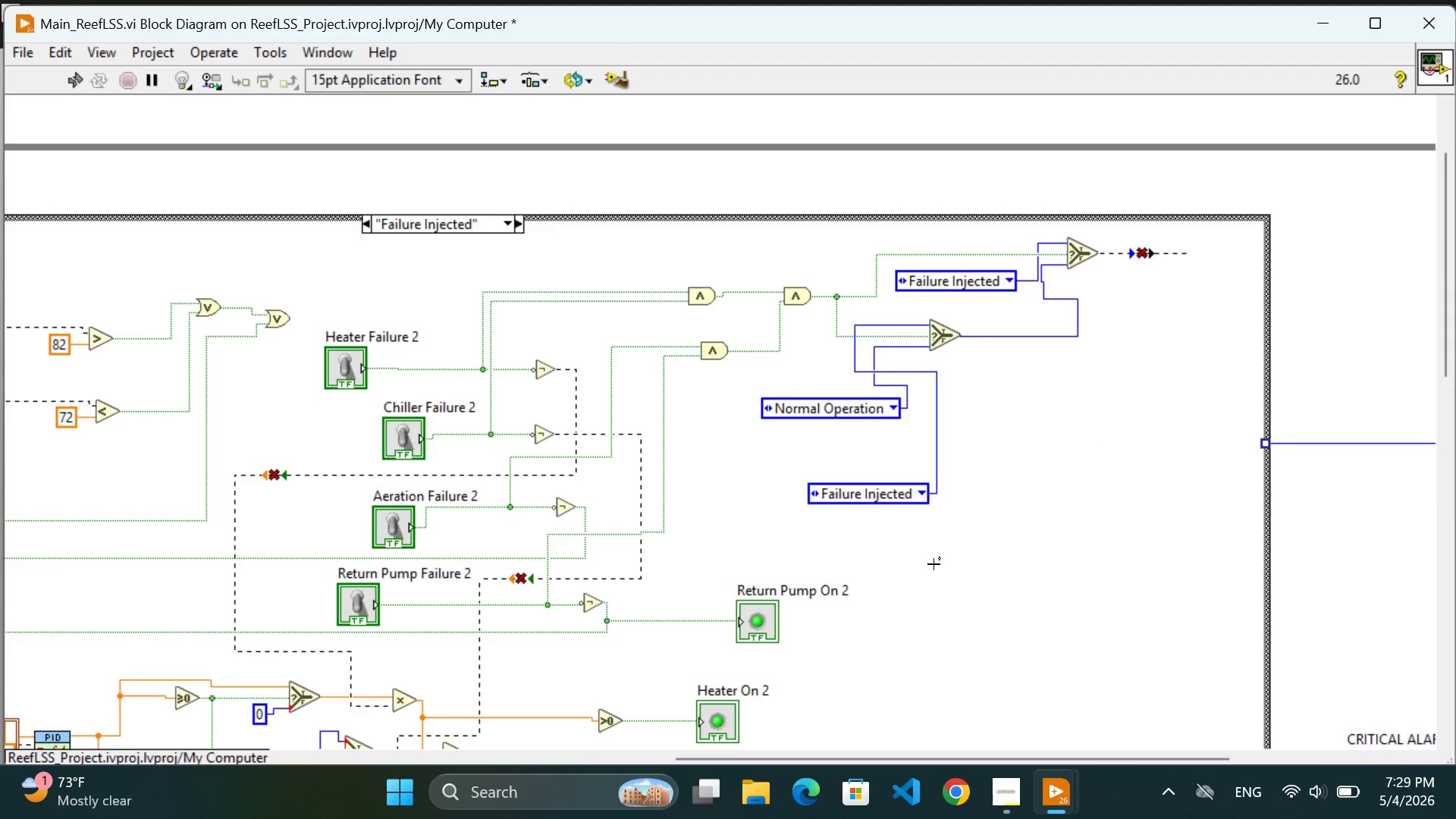 
scroll: coordinate [934, 564], scroll_direction: up, amount: 5.0
 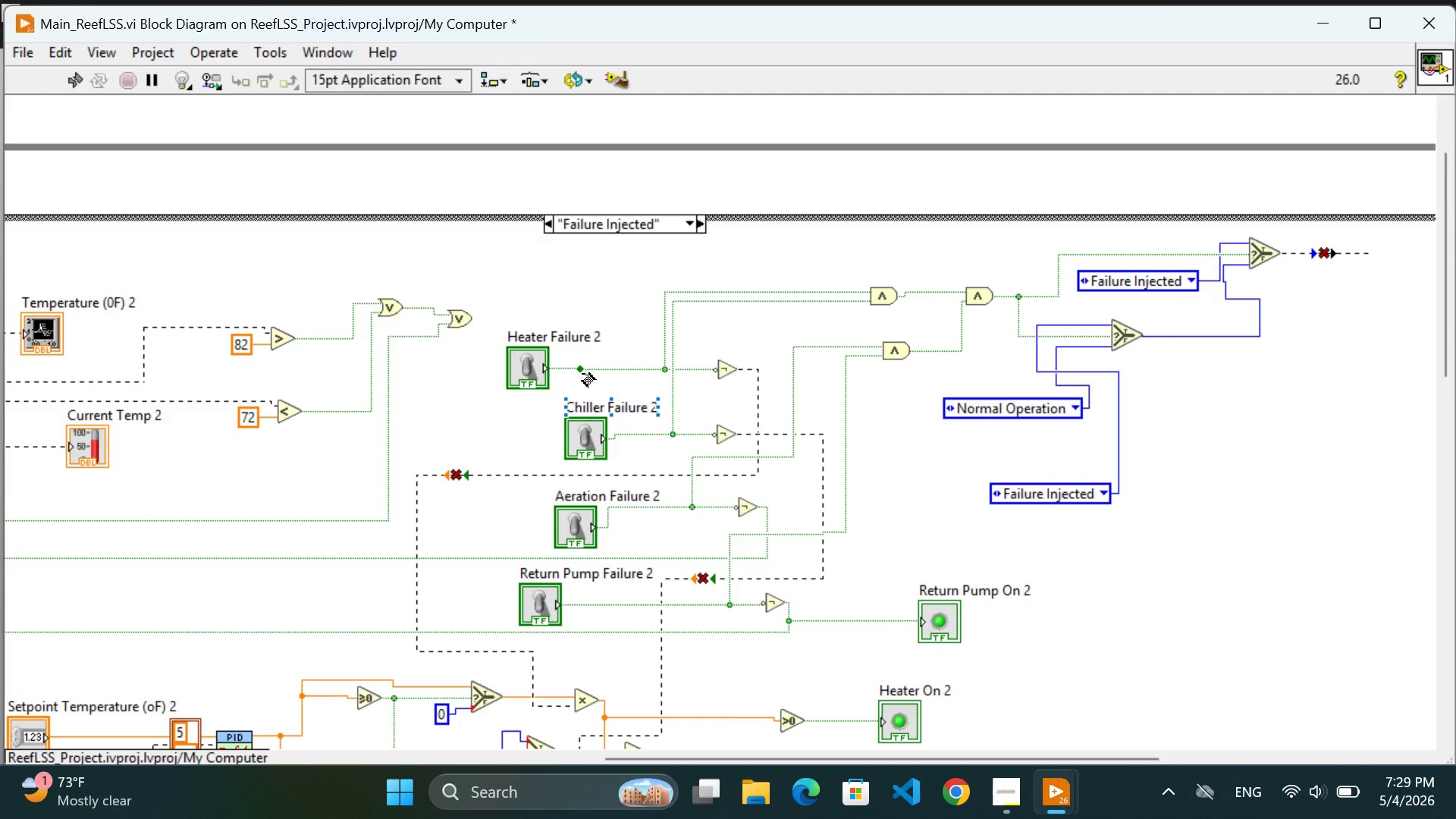 
left_click([566, 374])
 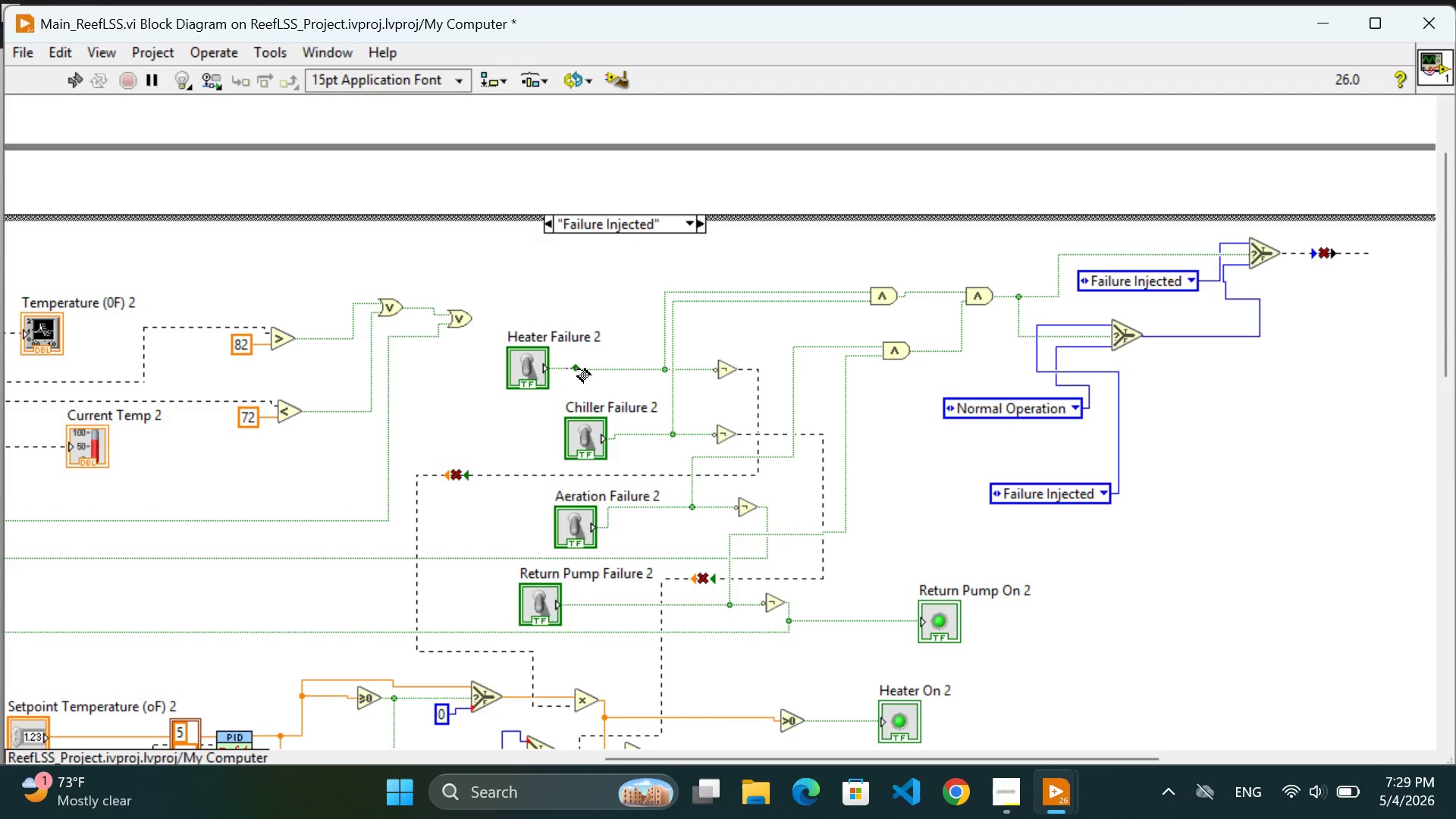 
left_click([578, 369])
 